 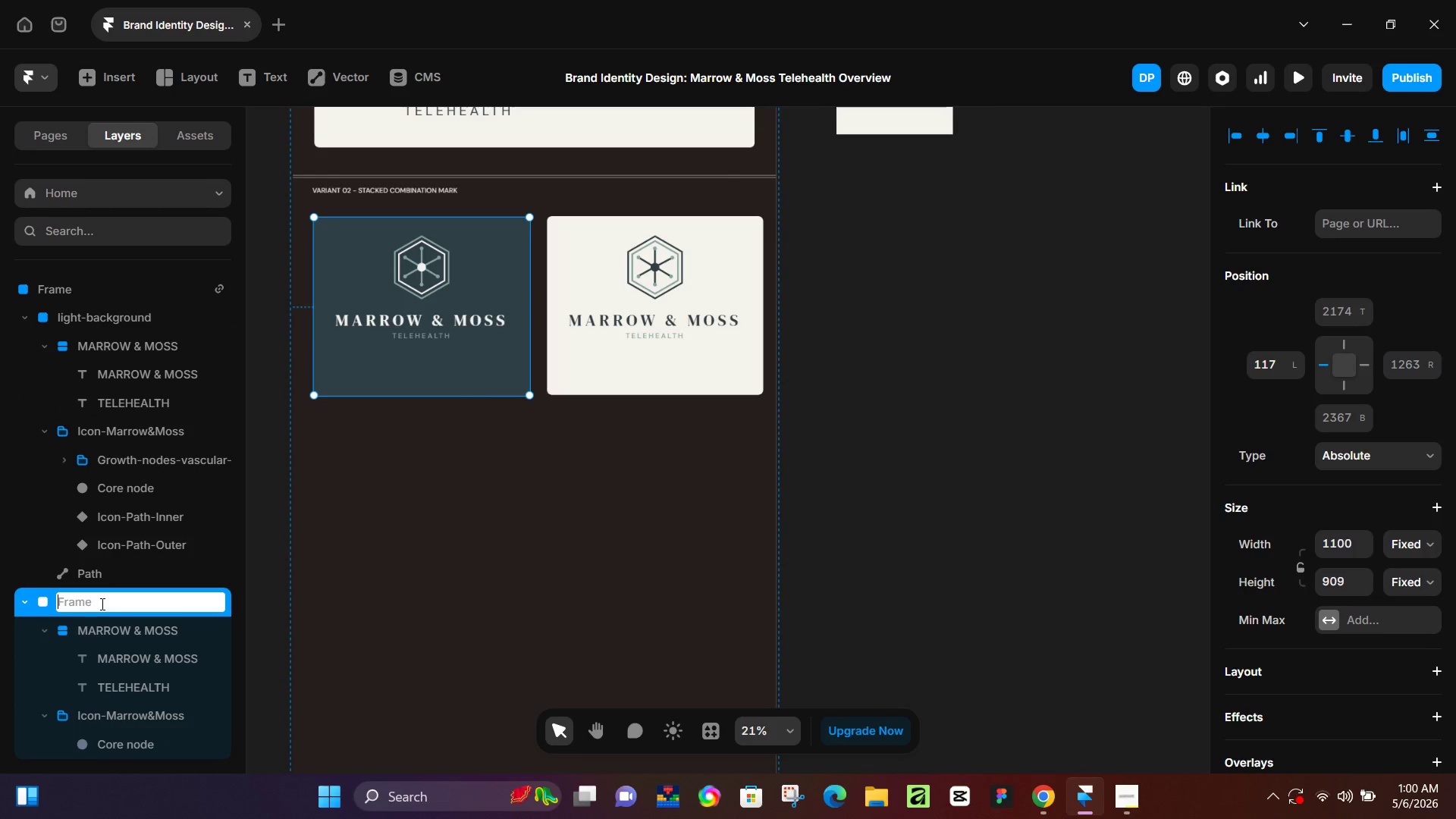 
type(dark0)
key(Backspace)
type(-background)
 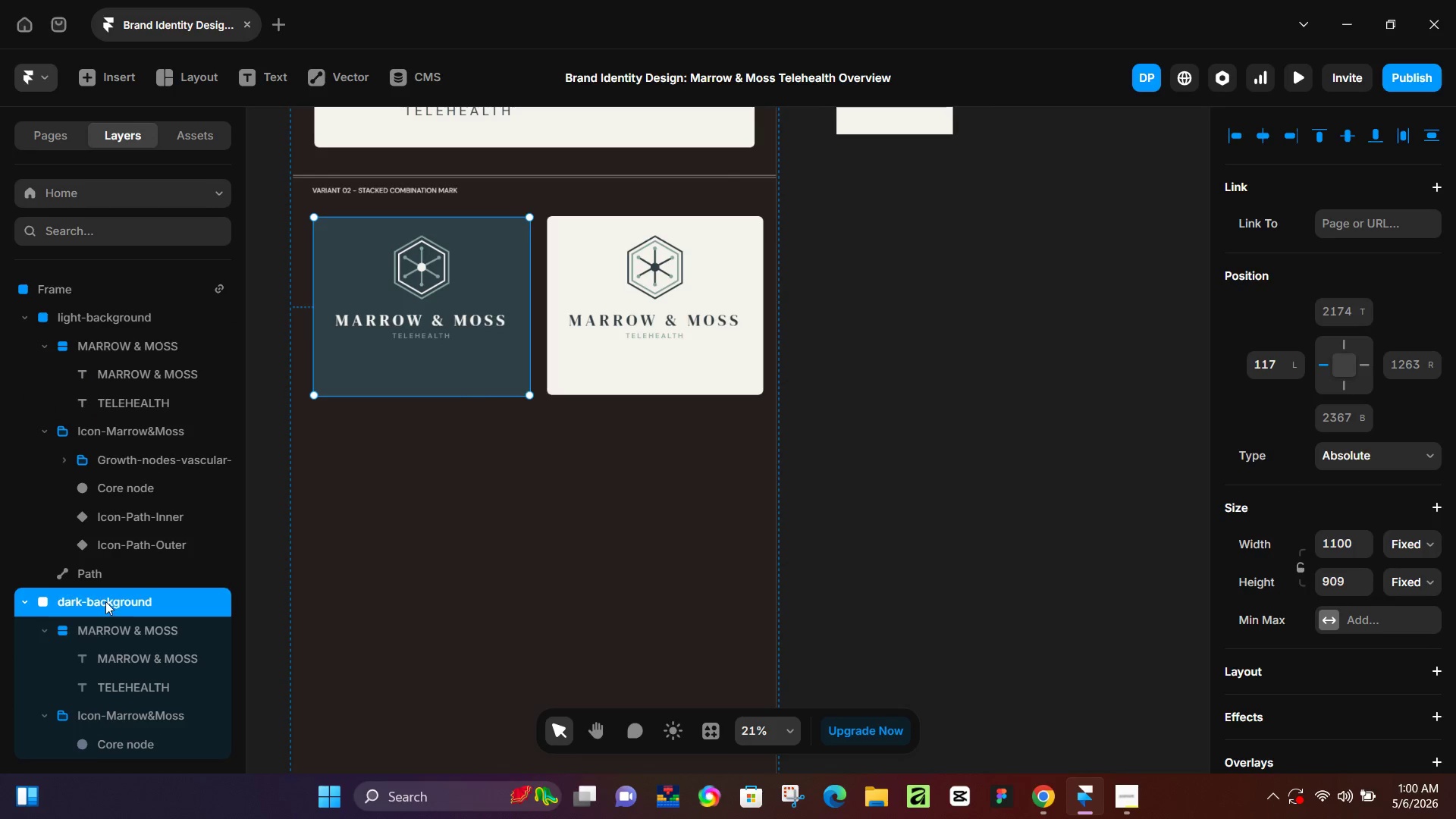 
key(Enter)
 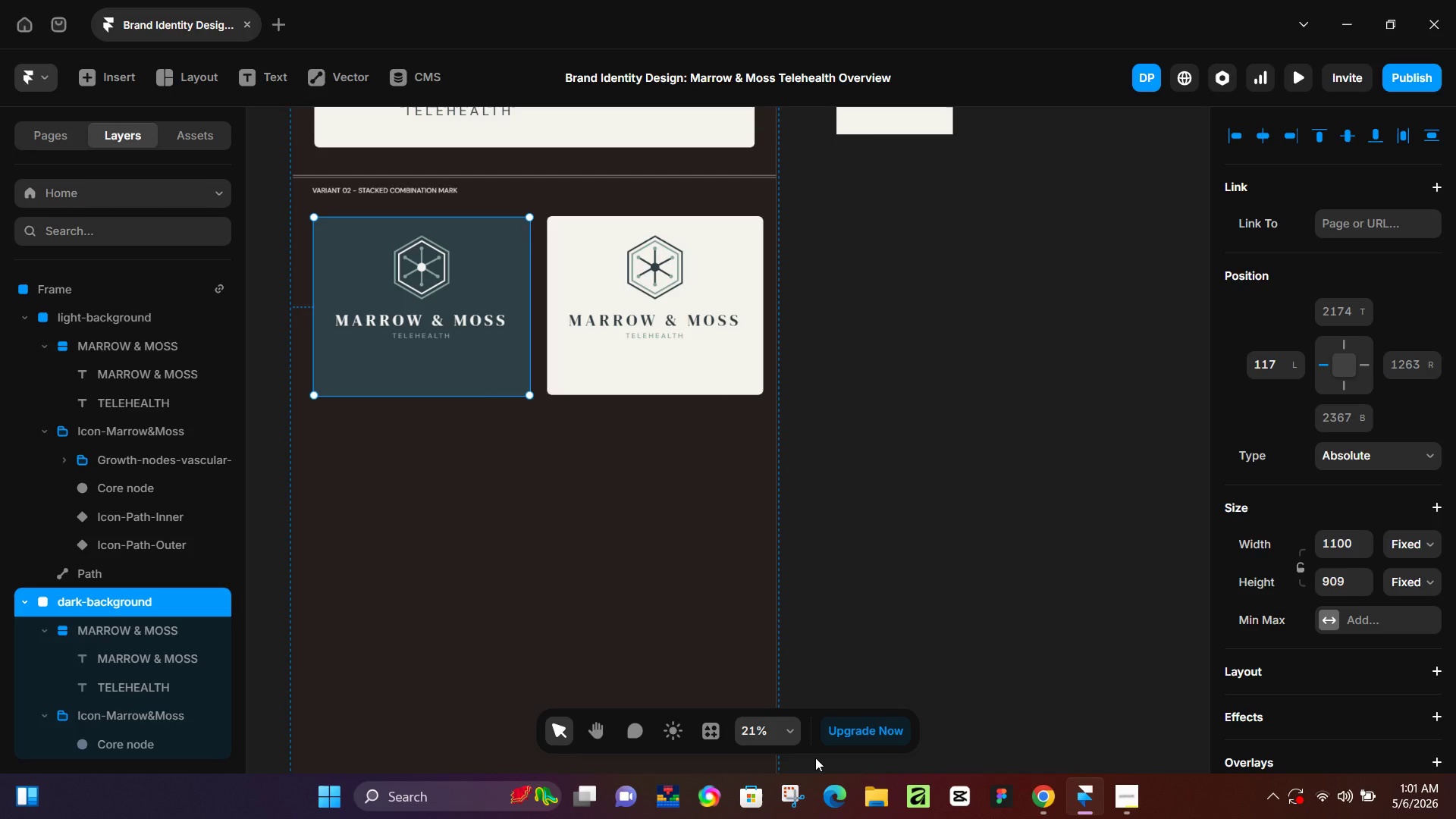 
wait(36.52)
 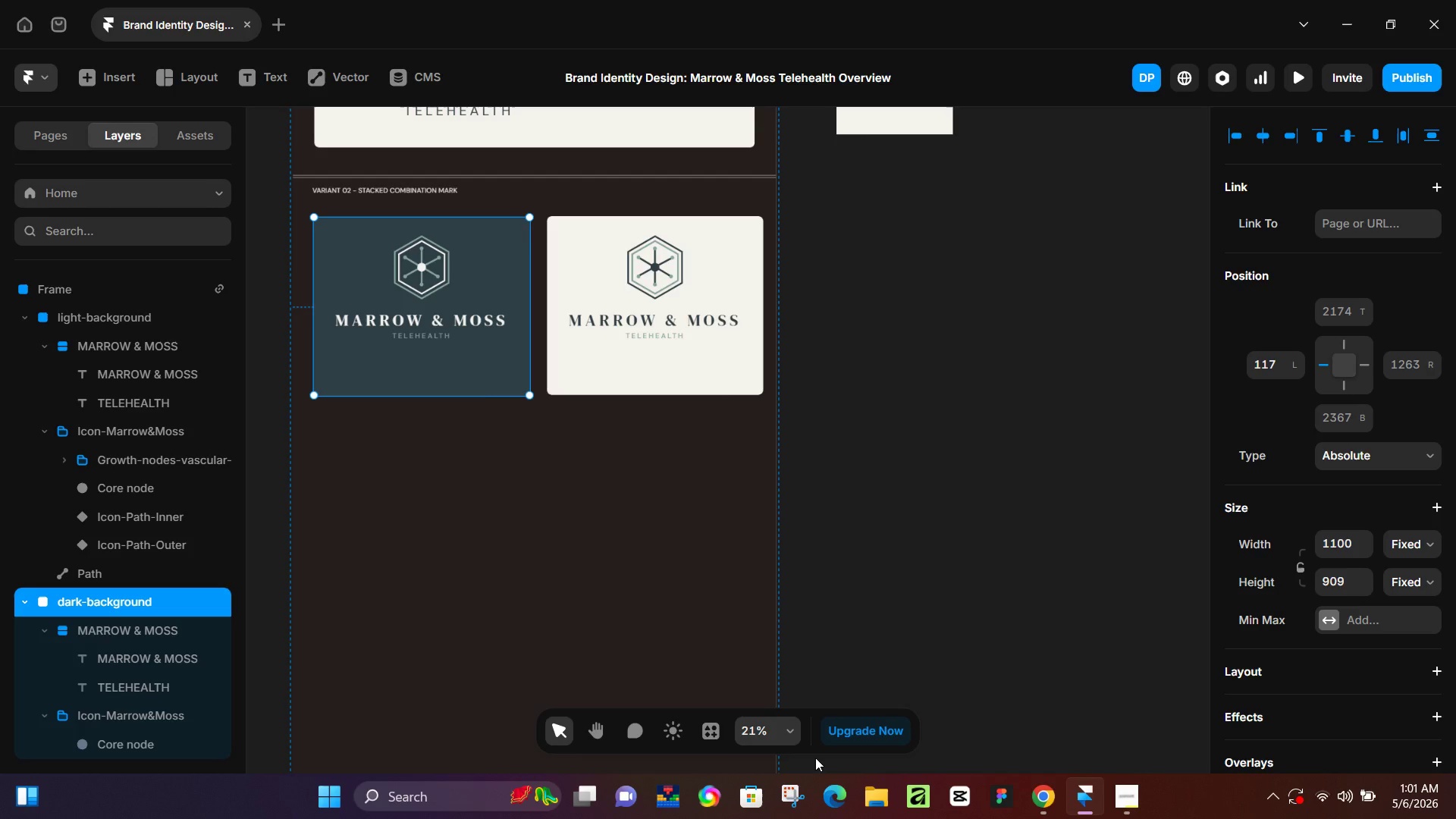 
double_click([394, 189])
 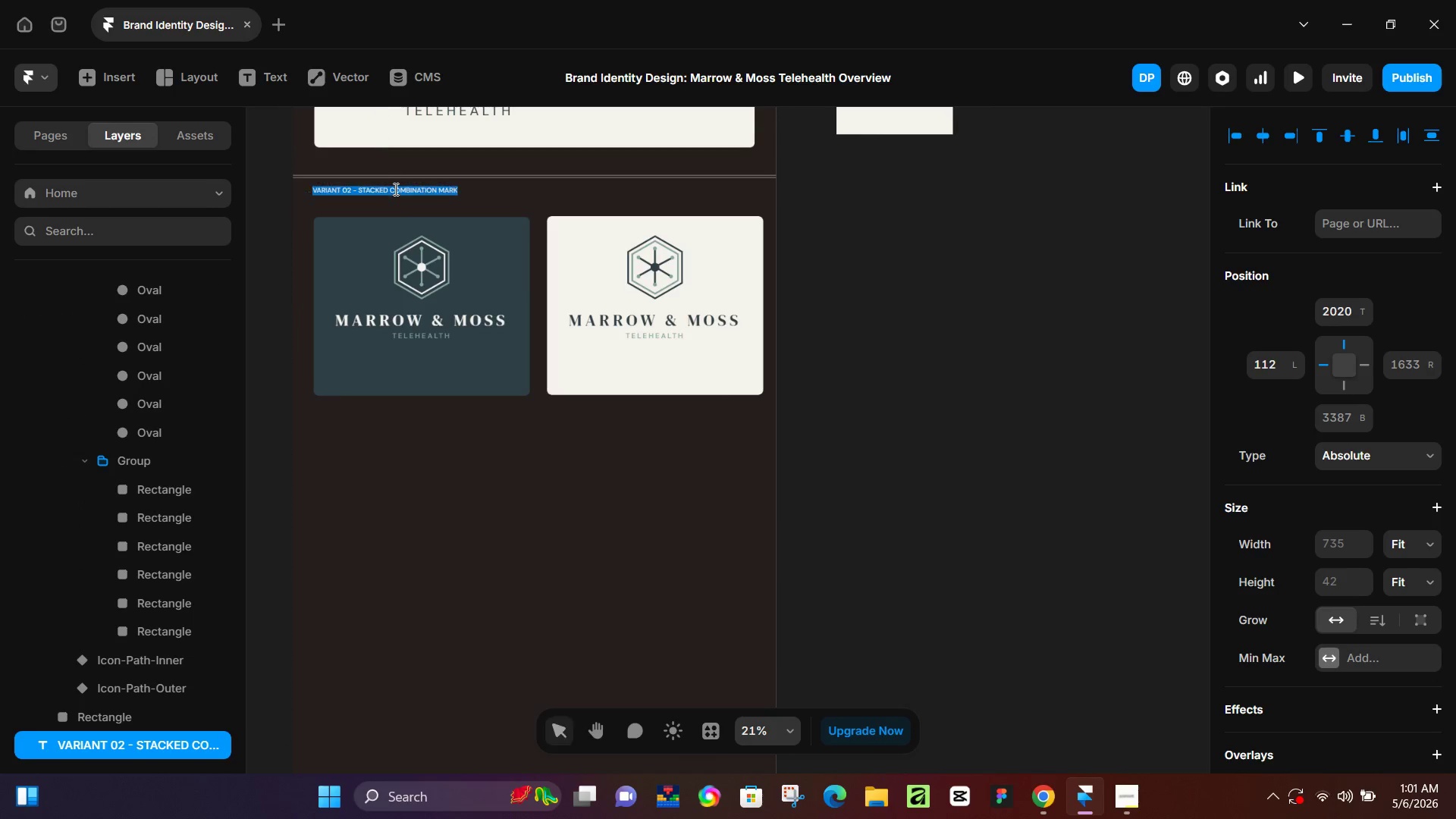 
triple_click([394, 189])
 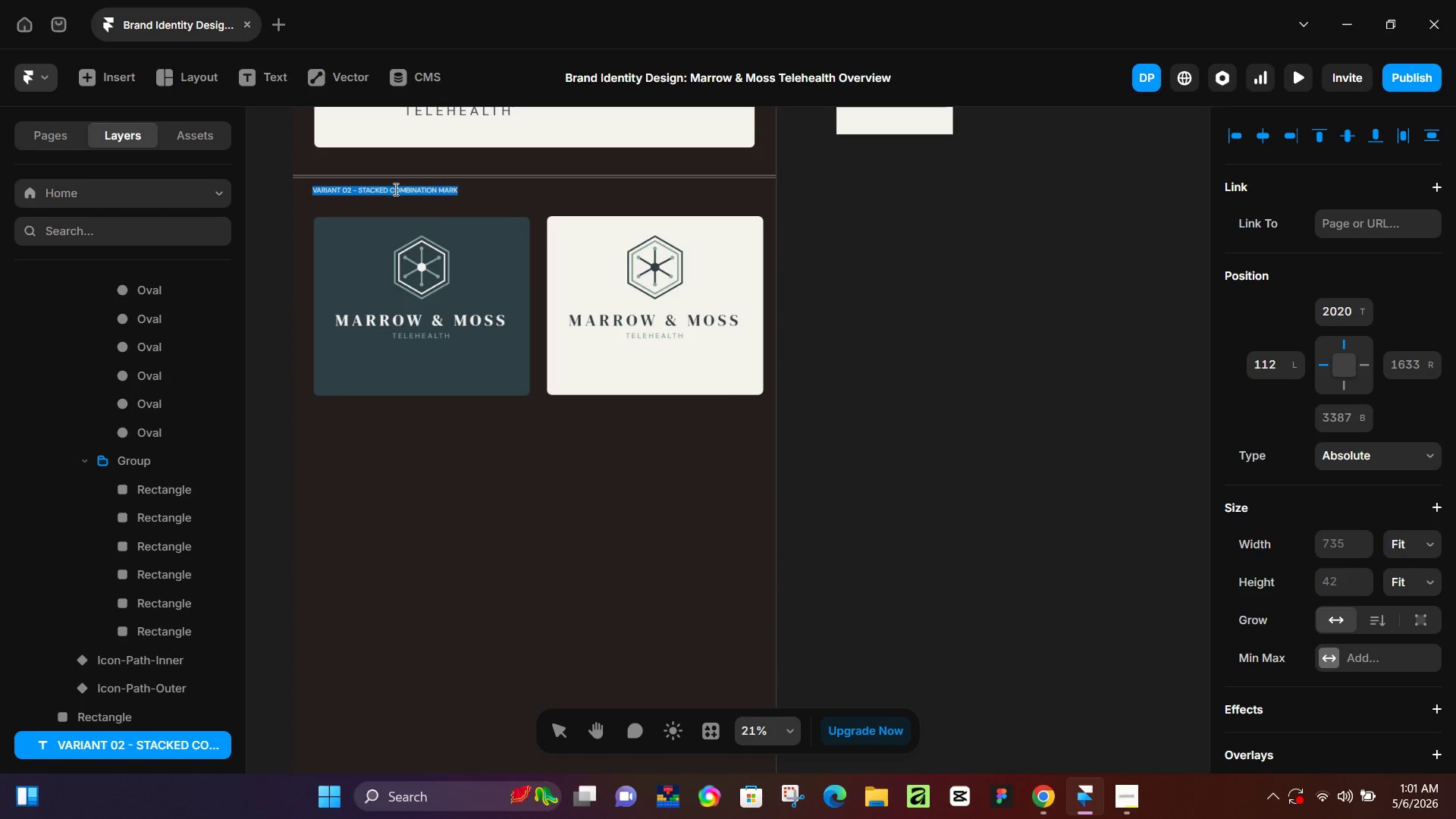 
left_click([394, 189])
 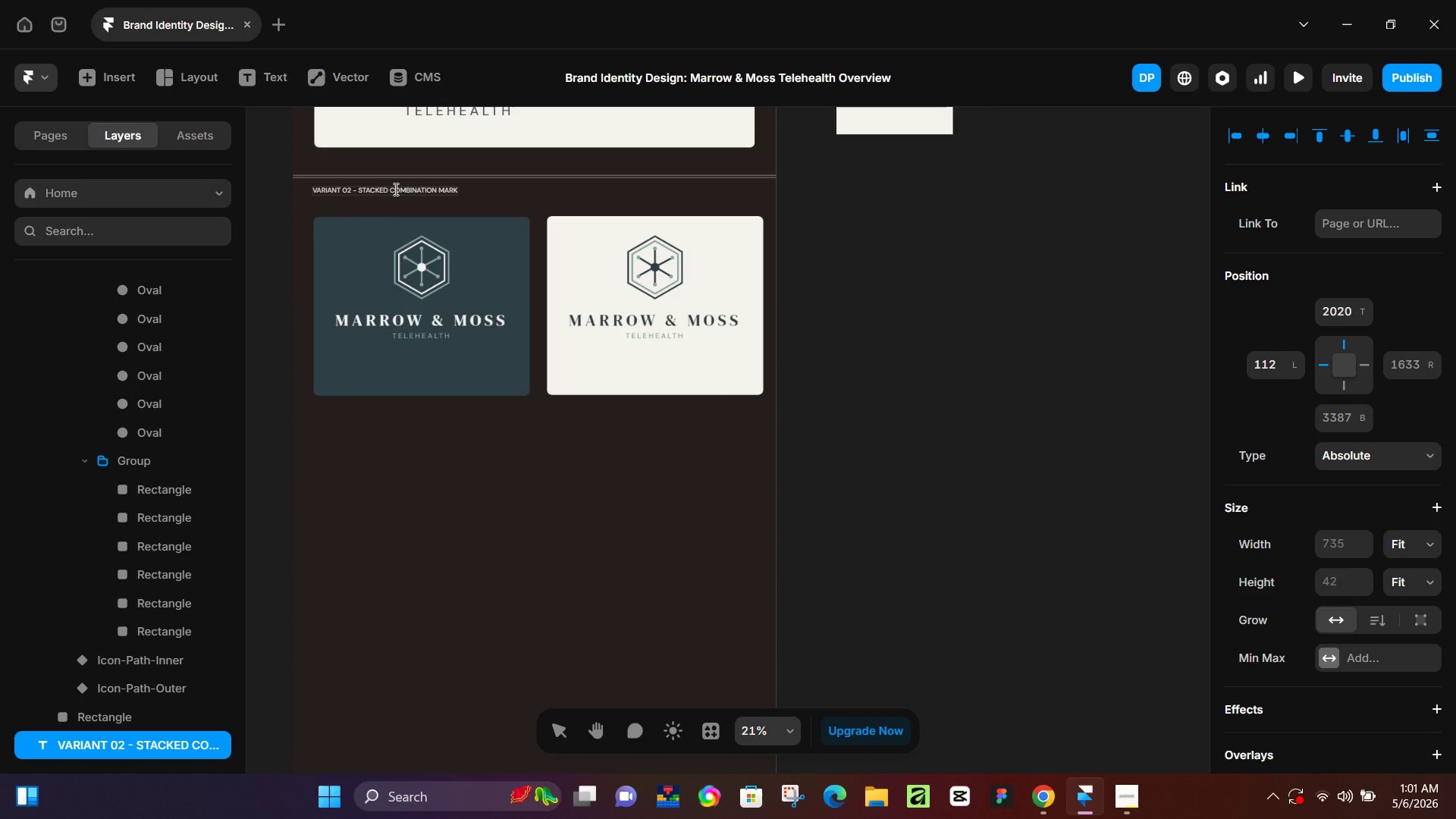 
hold_key(key=ControlLeft, duration=0.5)
hold_key(key=ControlLeft, duration=0.58)
scroll: coordinate [413, 223], scroll_direction: up, amount: 3.0
 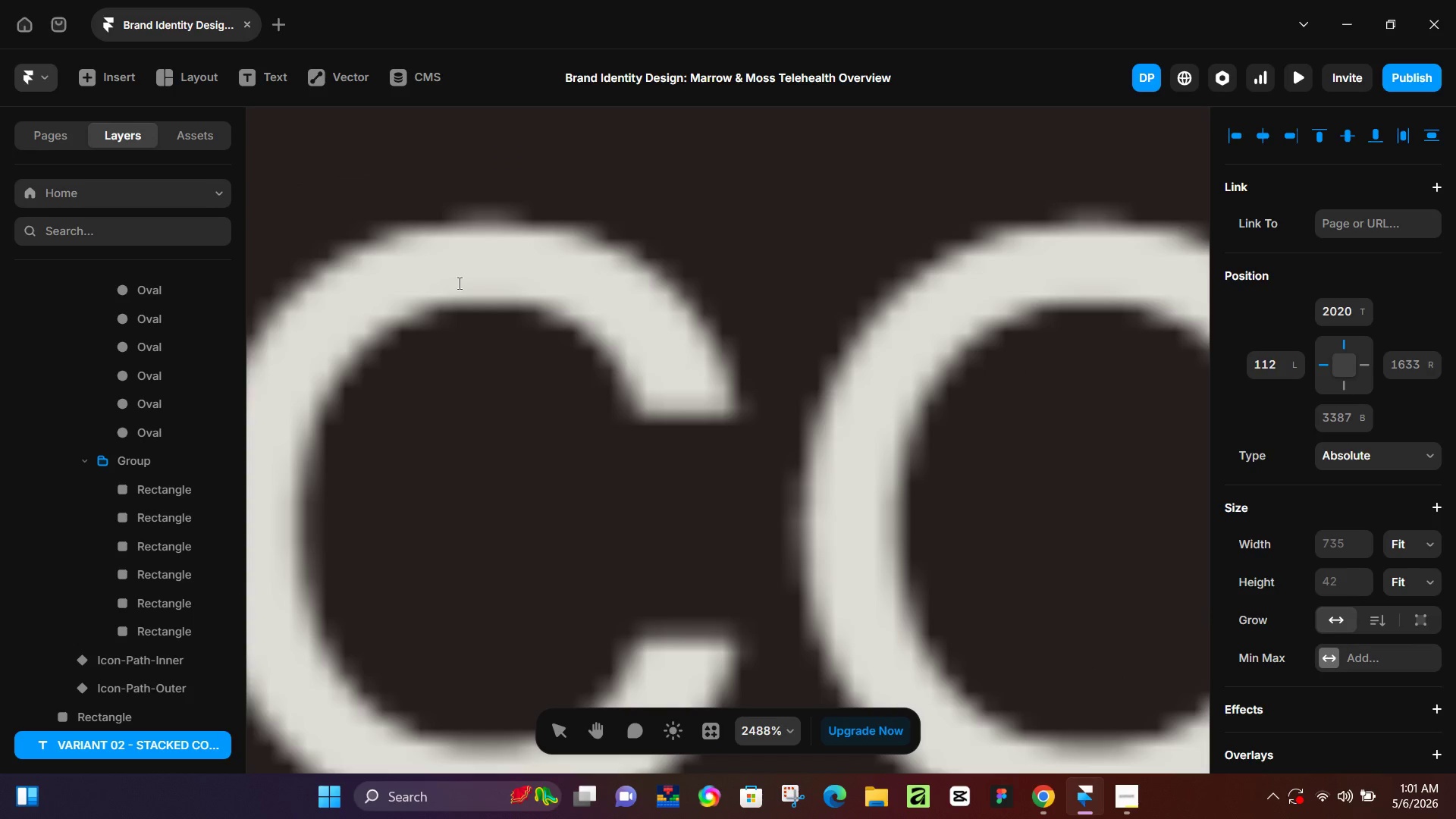 
scroll: coordinate [1363, 538], scroll_direction: down, amount: 1.0
 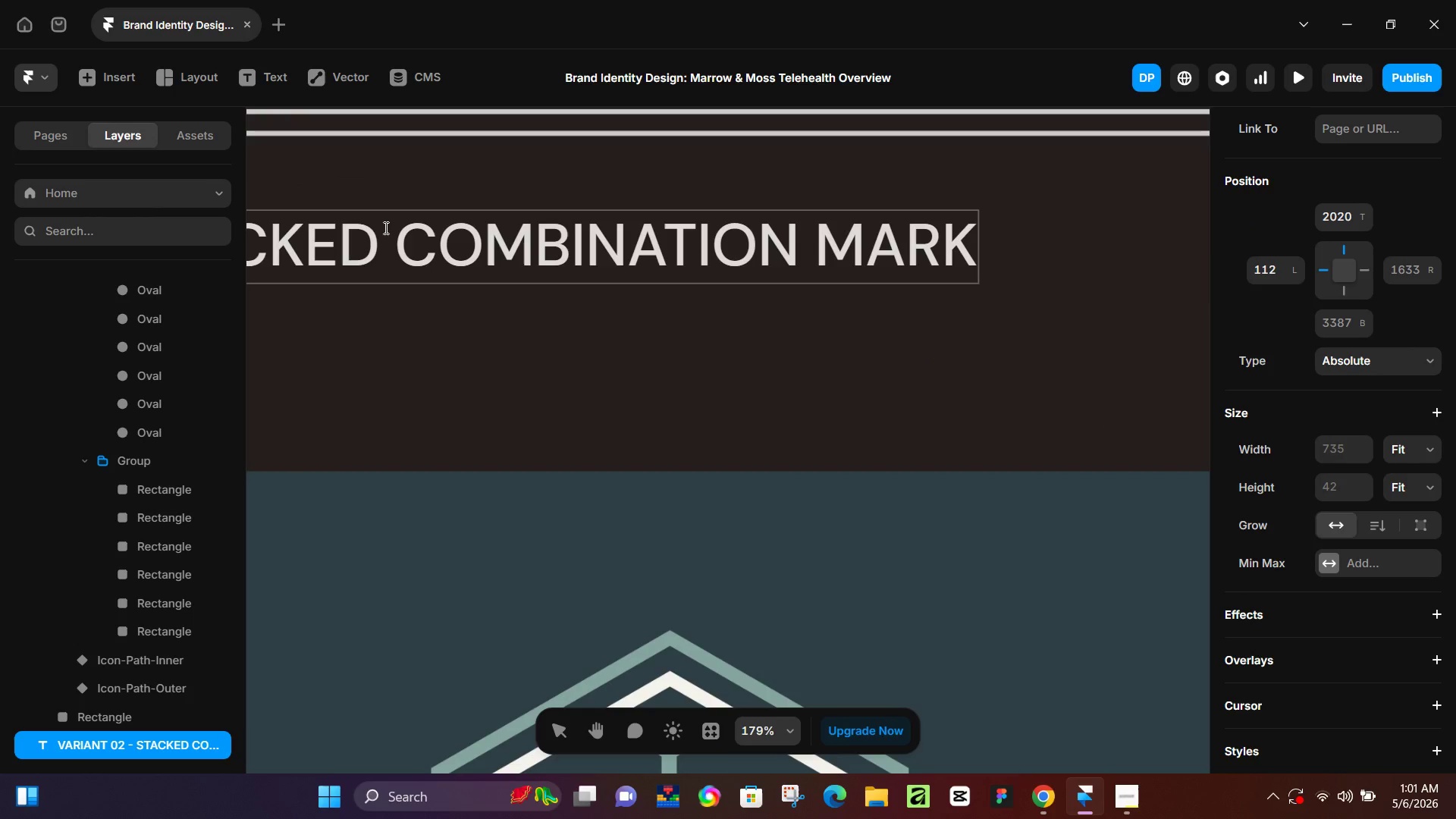 
left_click_drag(start_coordinate=[405, 240], to_coordinate=[406, 243])
 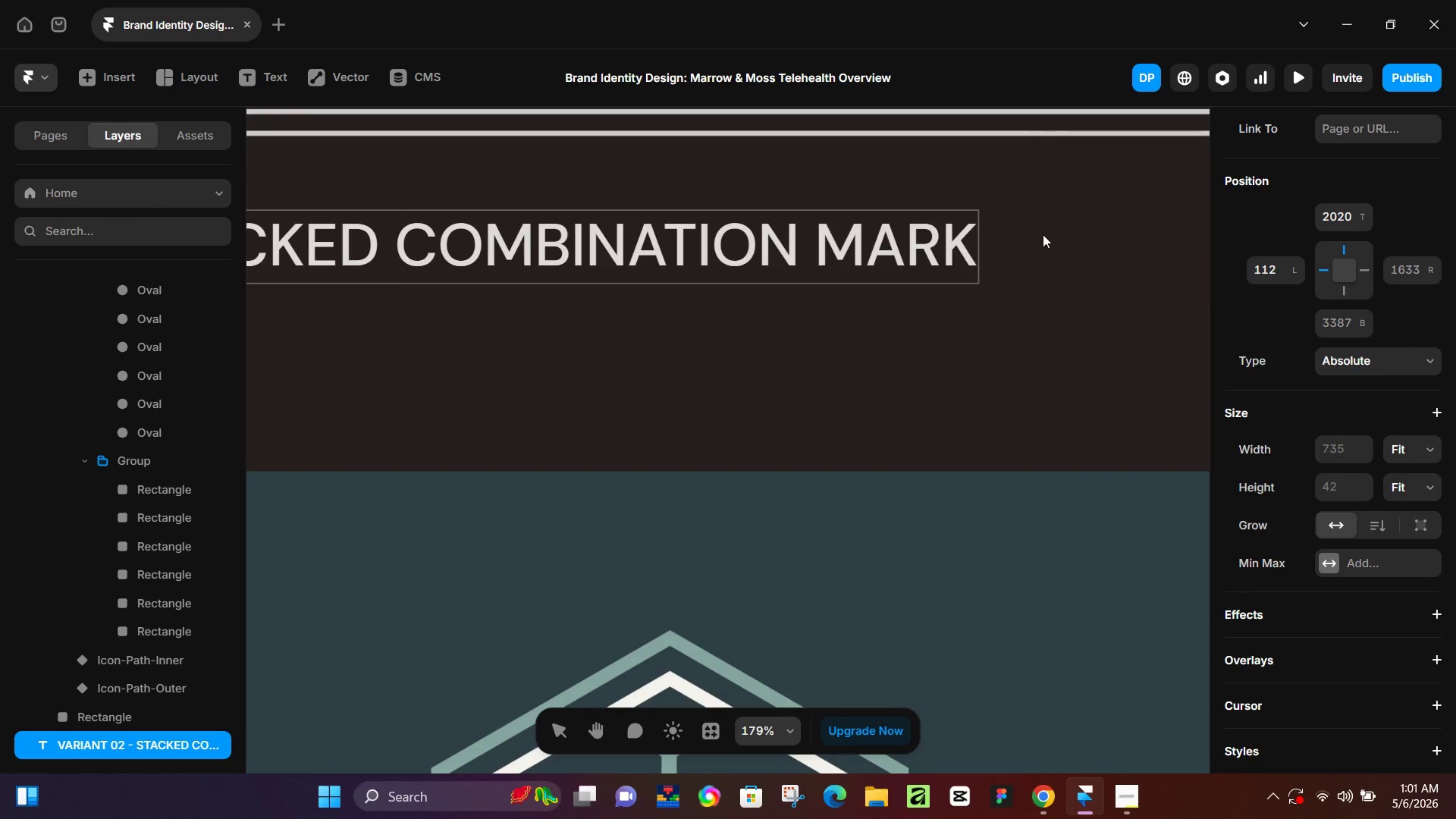 
hold_key(key=ShiftLeft, duration=0.59)
left_click([970, 247])
 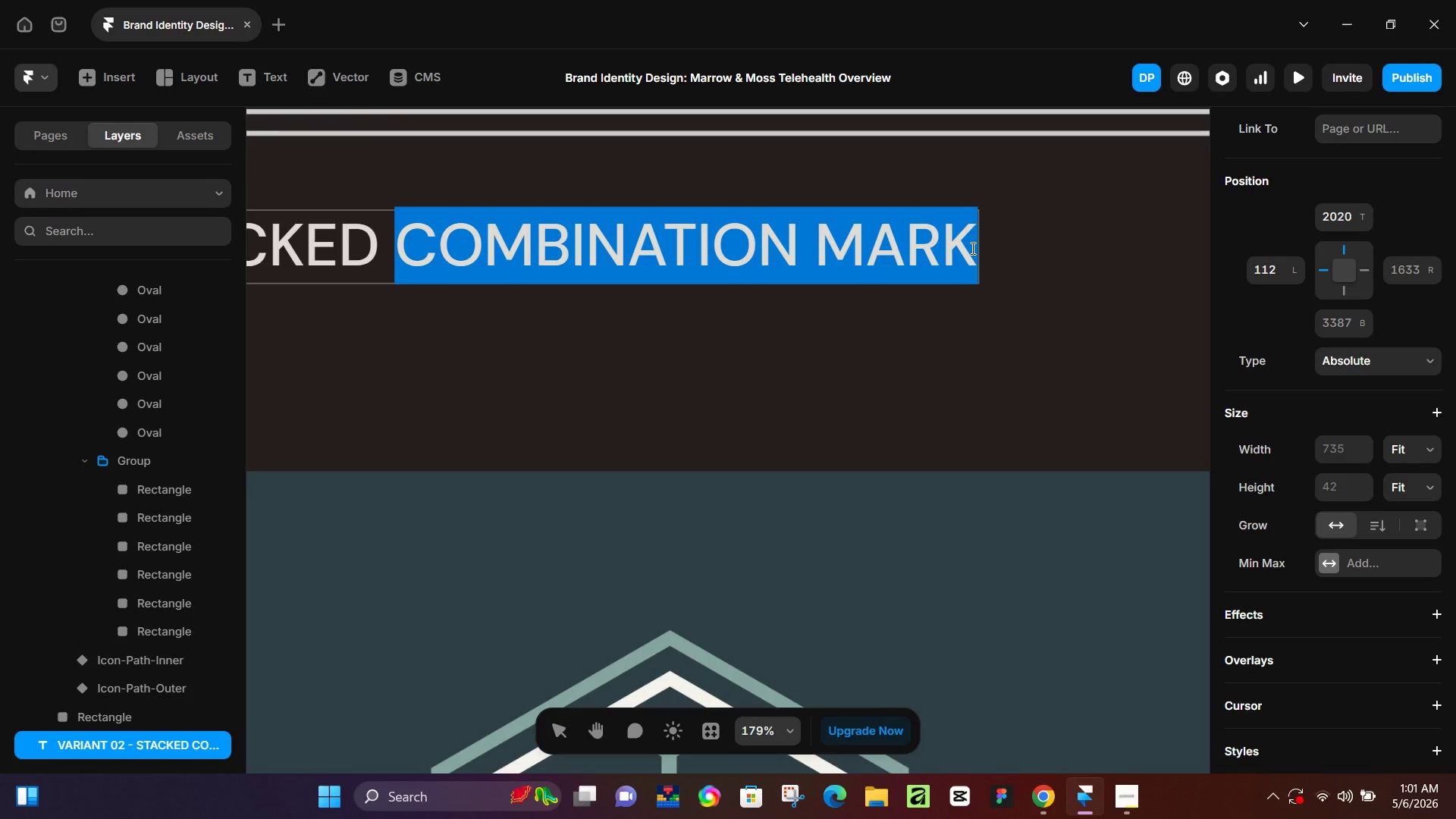 
type(LIGHT & DARK bACKGROUNDS)
 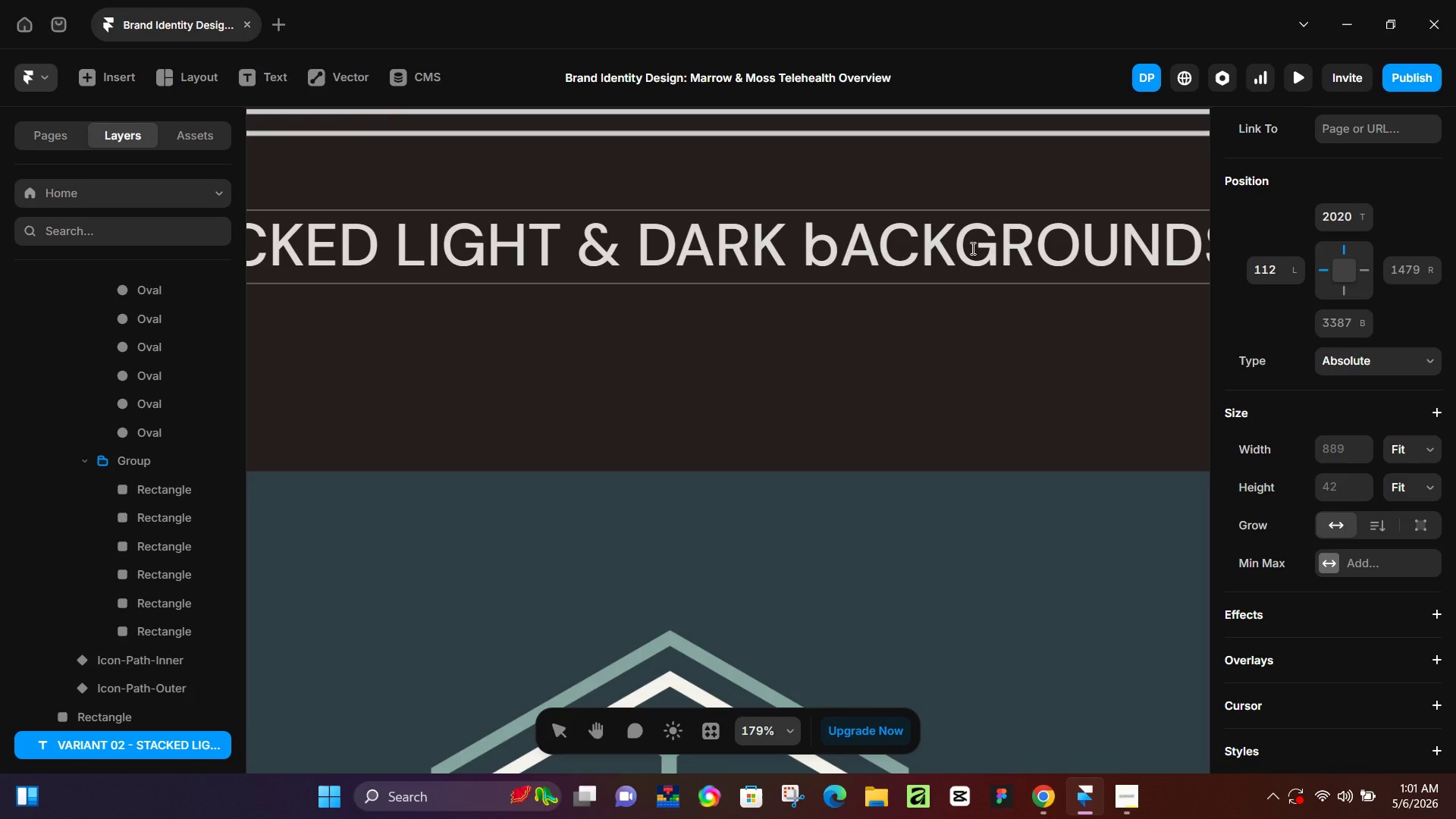 
wait(44.5)
 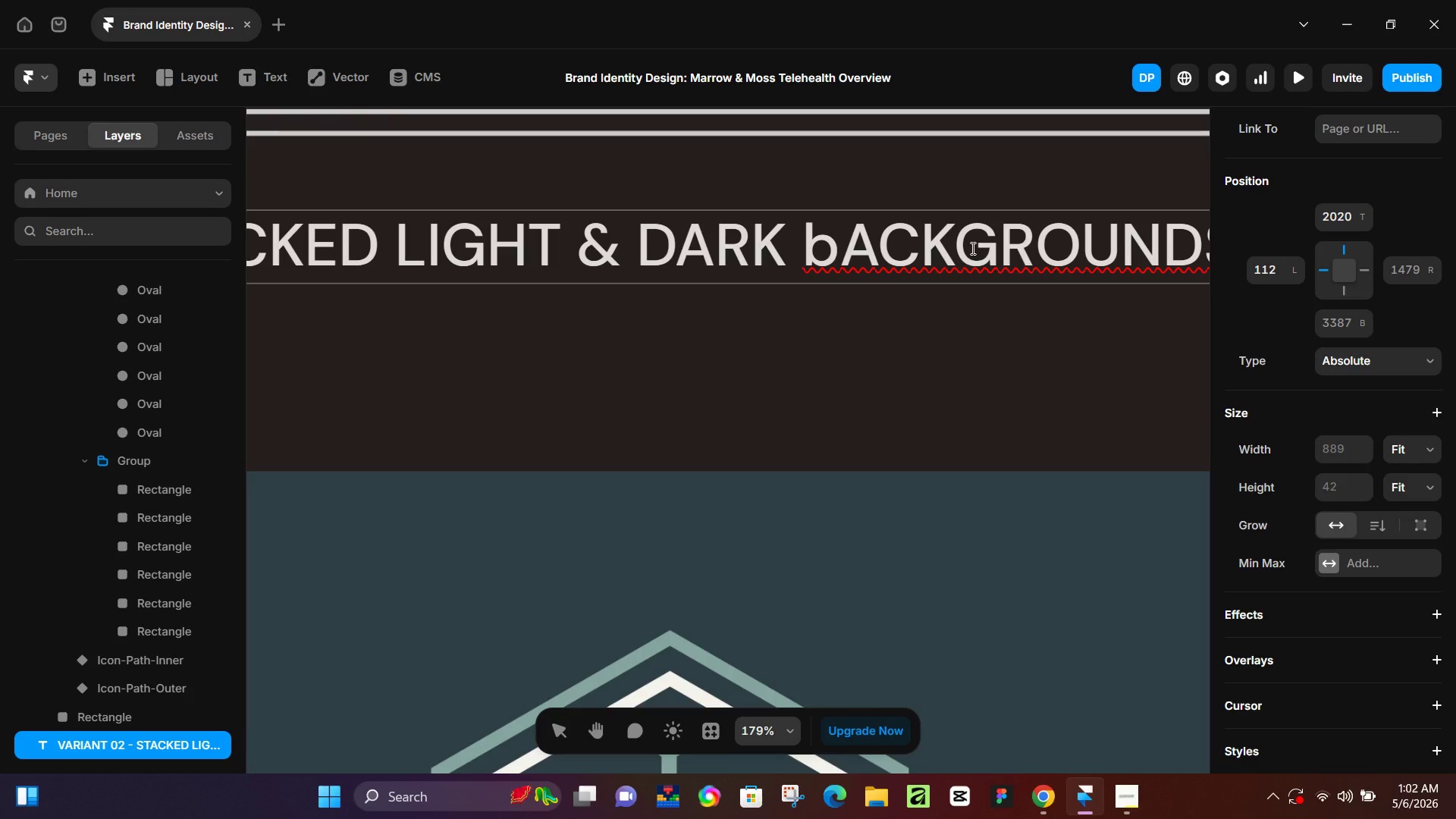 
left_click([839, 256])
 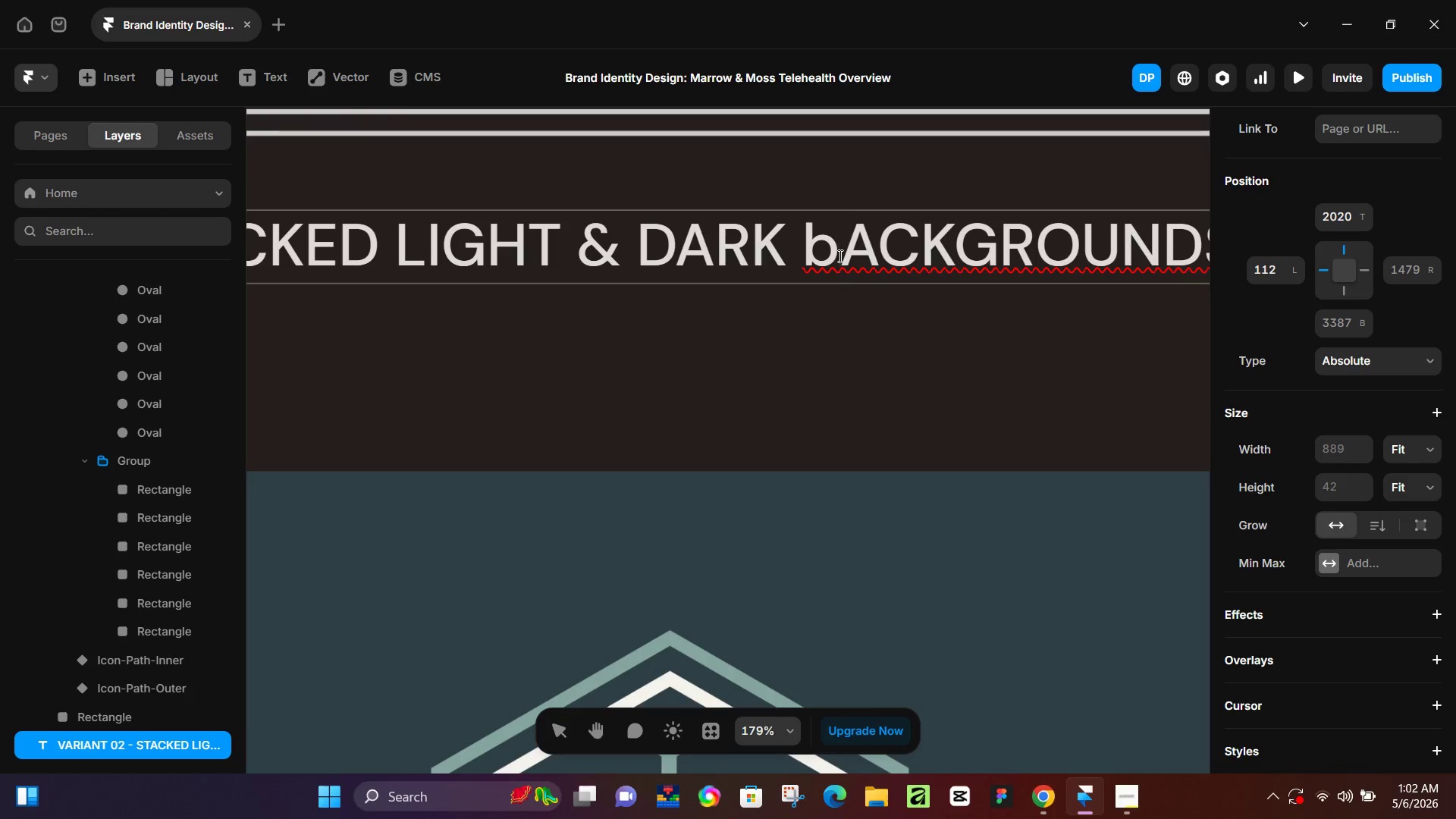 
key(Backspace)
 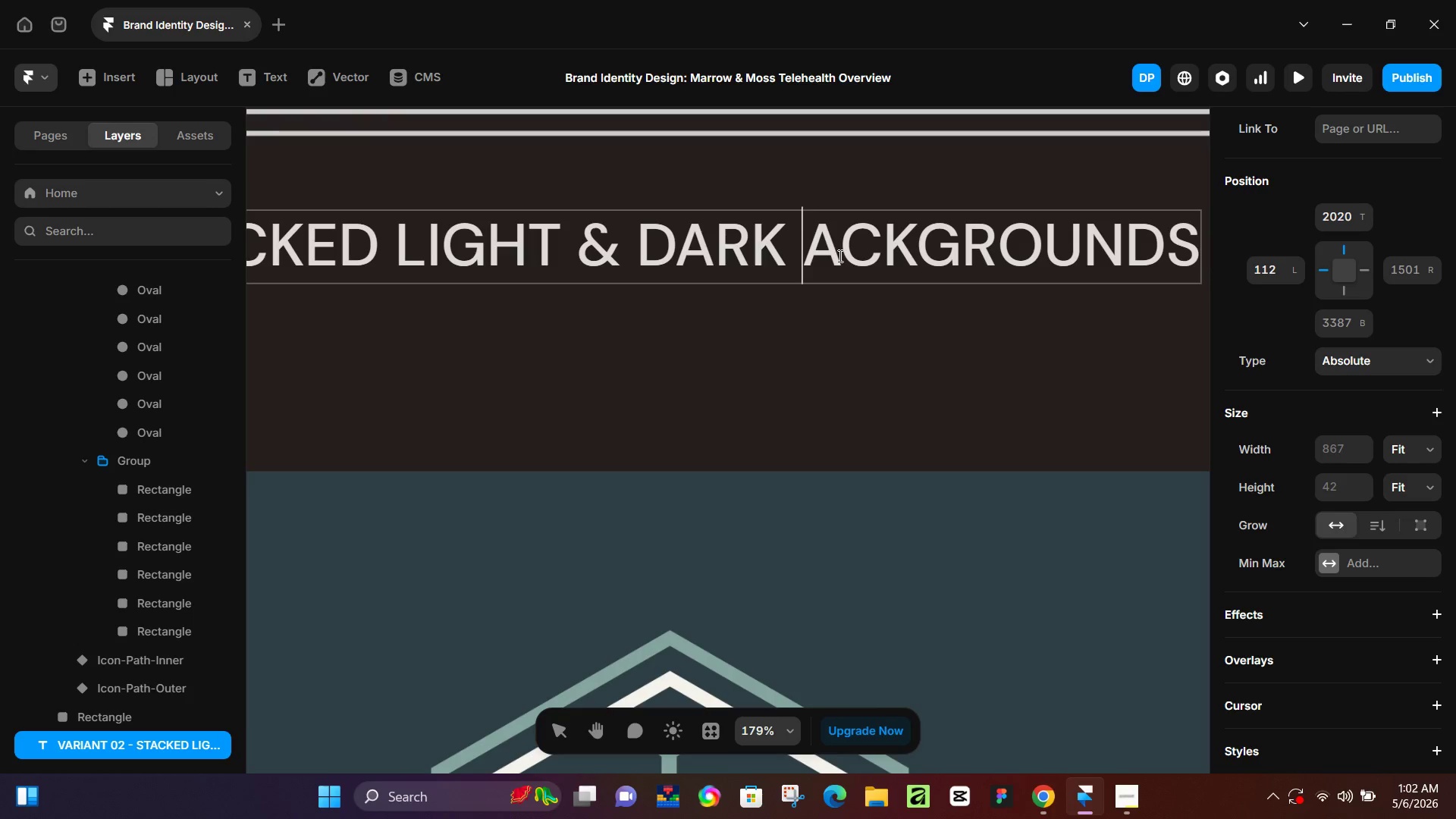 
key(Shift+B)
 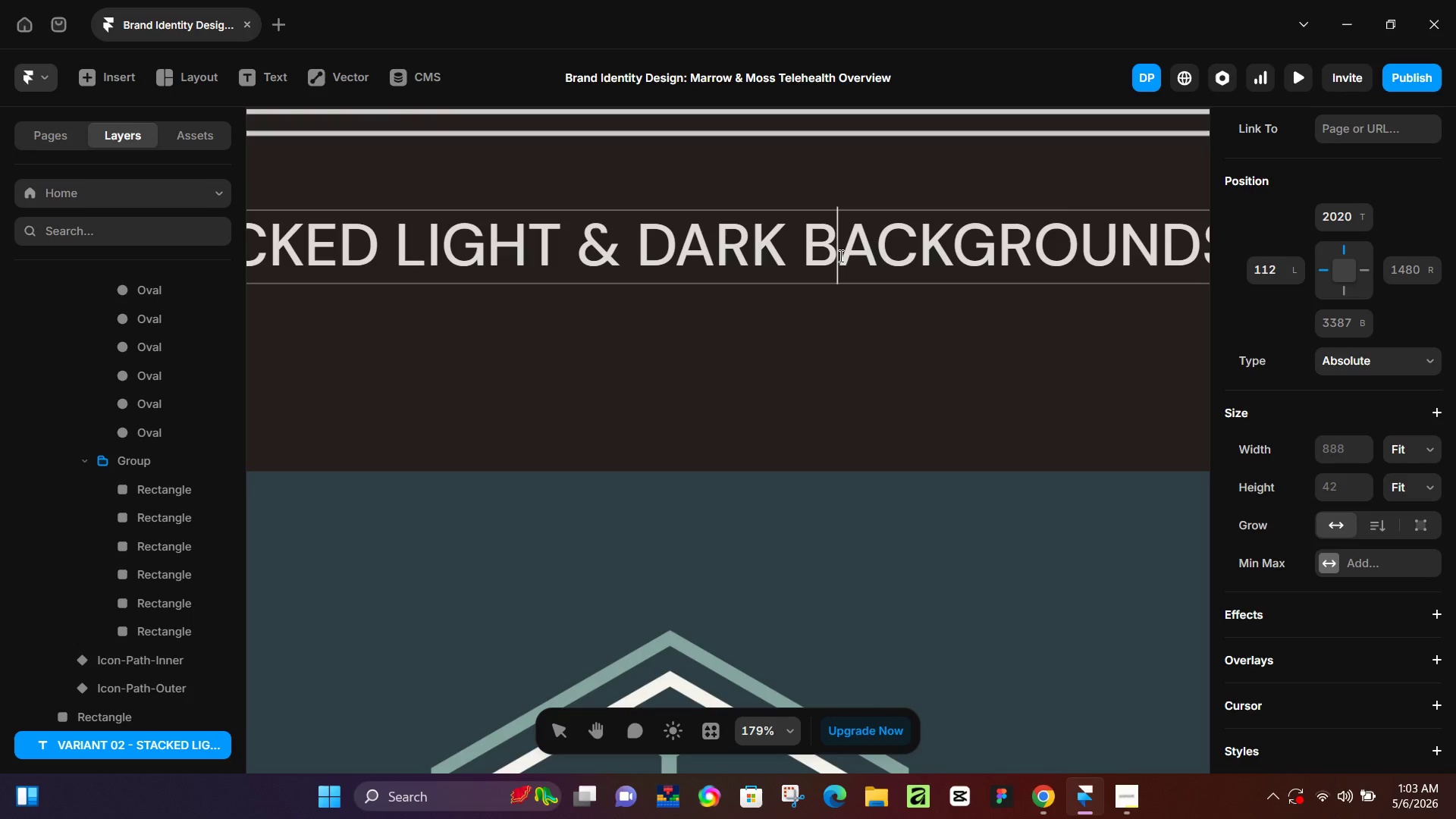 
wait(69.62)
 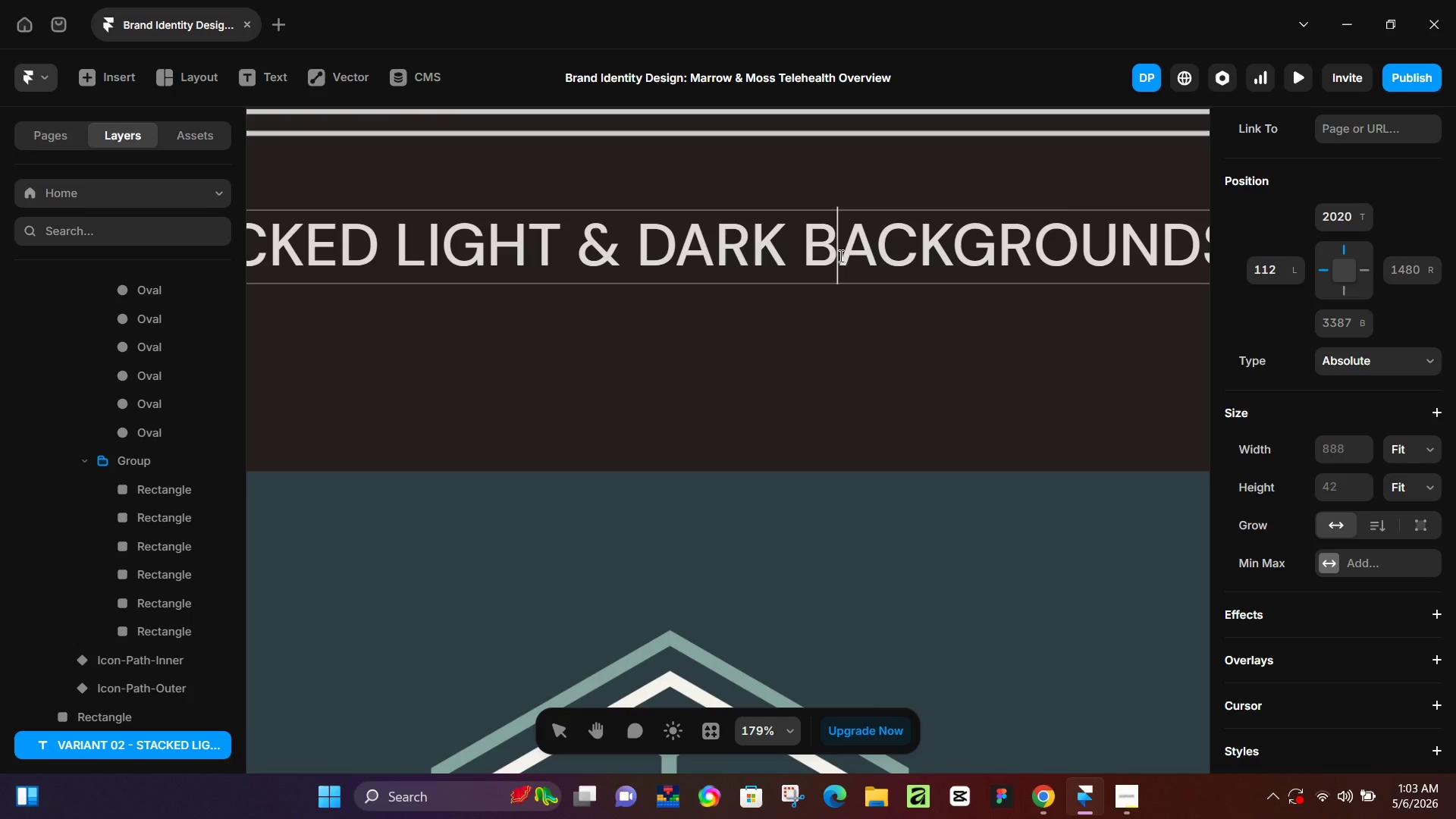 
hold_key(key=ControlLeft, duration=1.51)
scroll: coordinate [857, 403], scroll_direction: down, amount: 9.0
 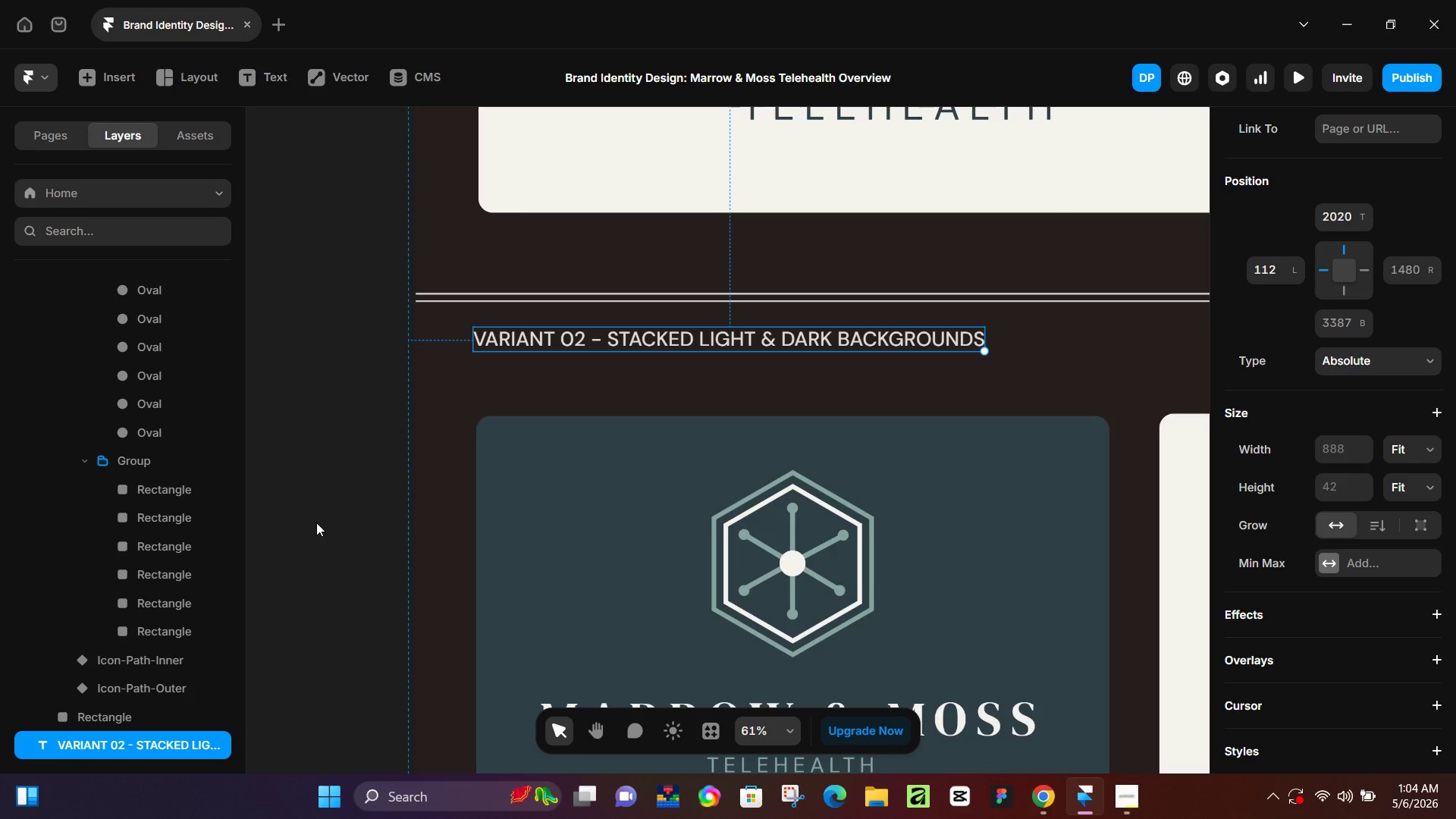 
wait(59.69)
 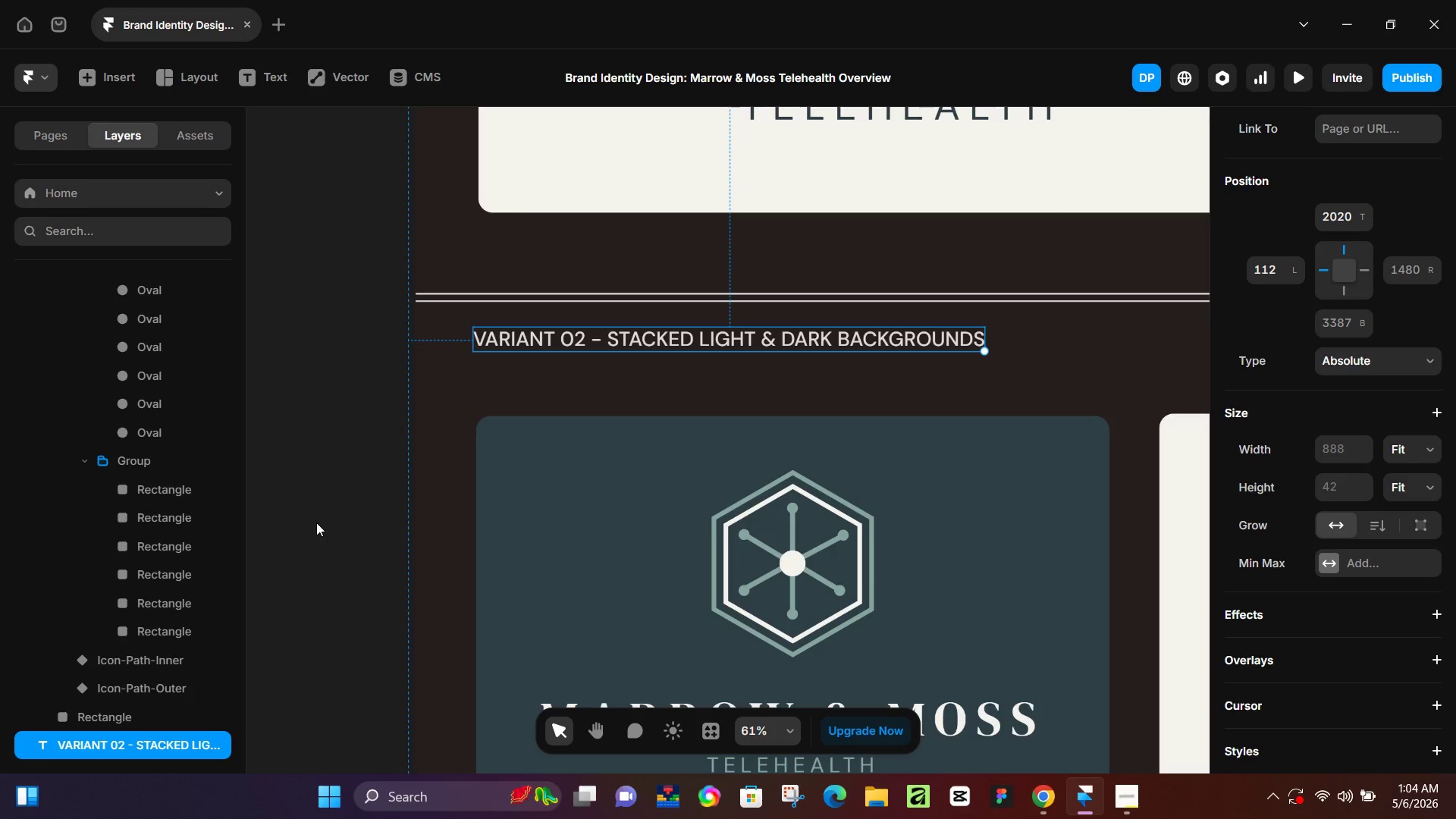 
hold_key(key=ControlLeft, duration=1.05)
 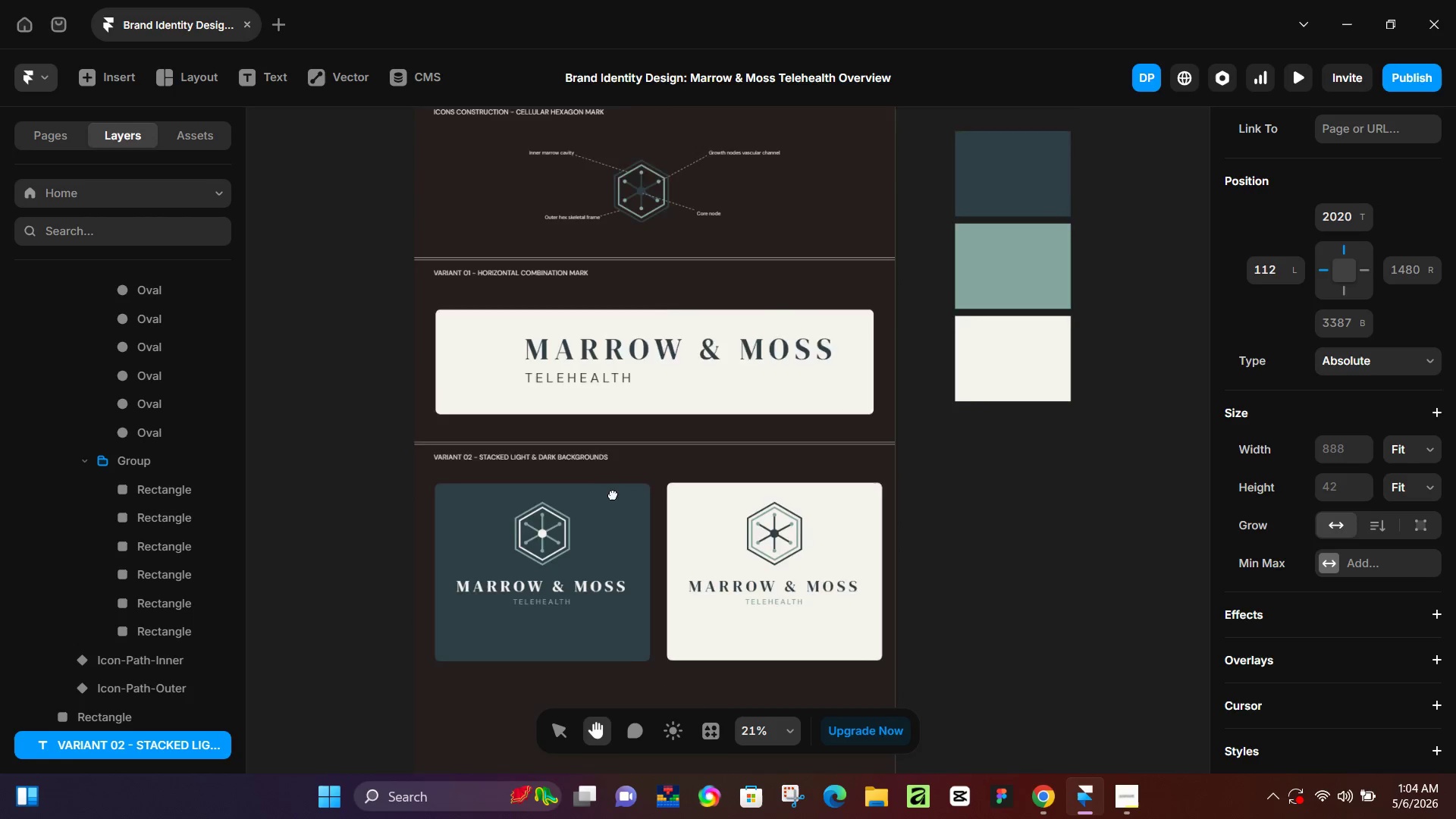 
hold_key(key=Space, duration=0.64)
 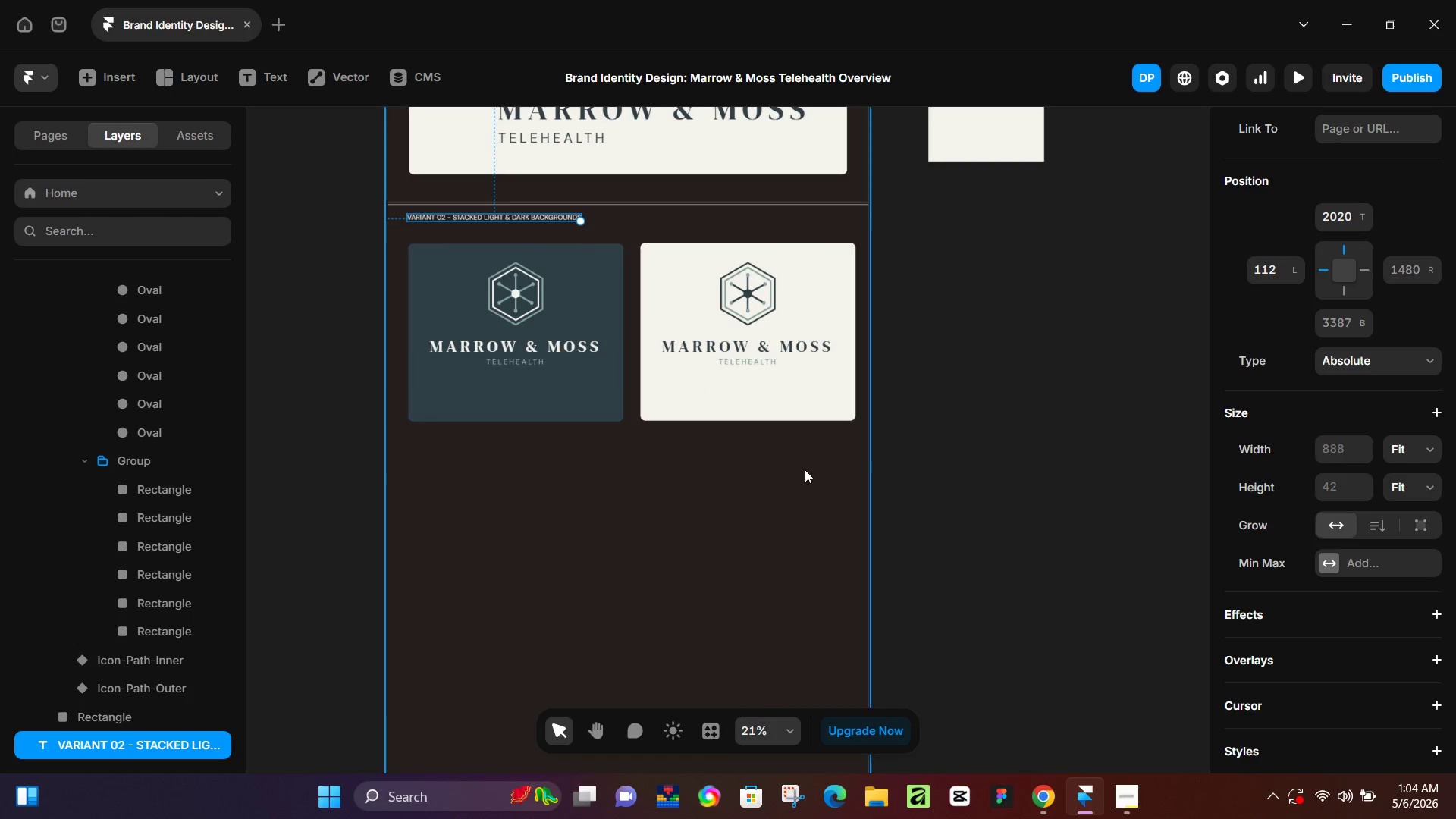 
scroll: coordinate [535, 575], scroll_direction: down, amount: 10.0
 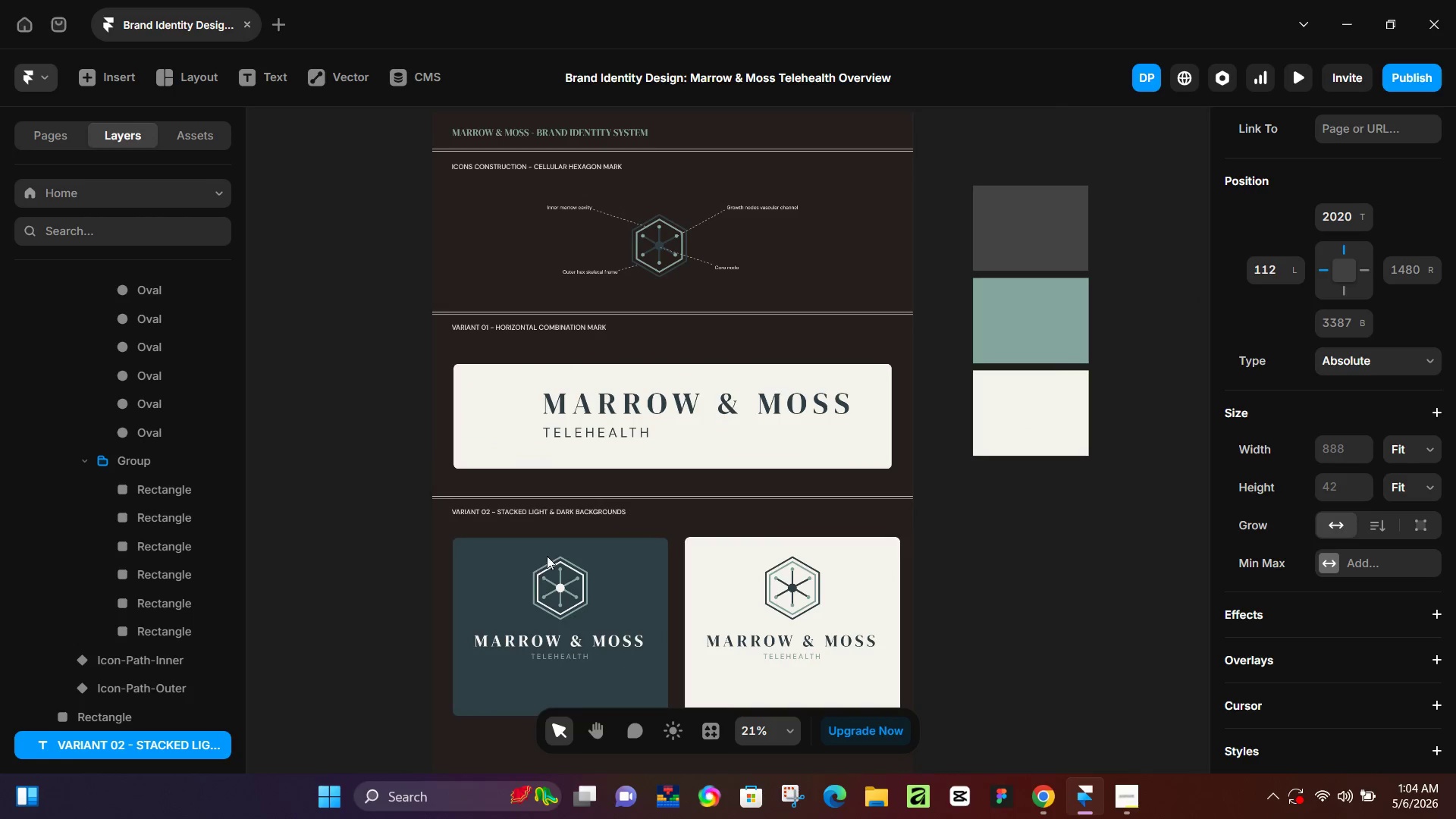 
left_click_drag(start_coordinate=[630, 600], to_coordinate=[585, 304])
 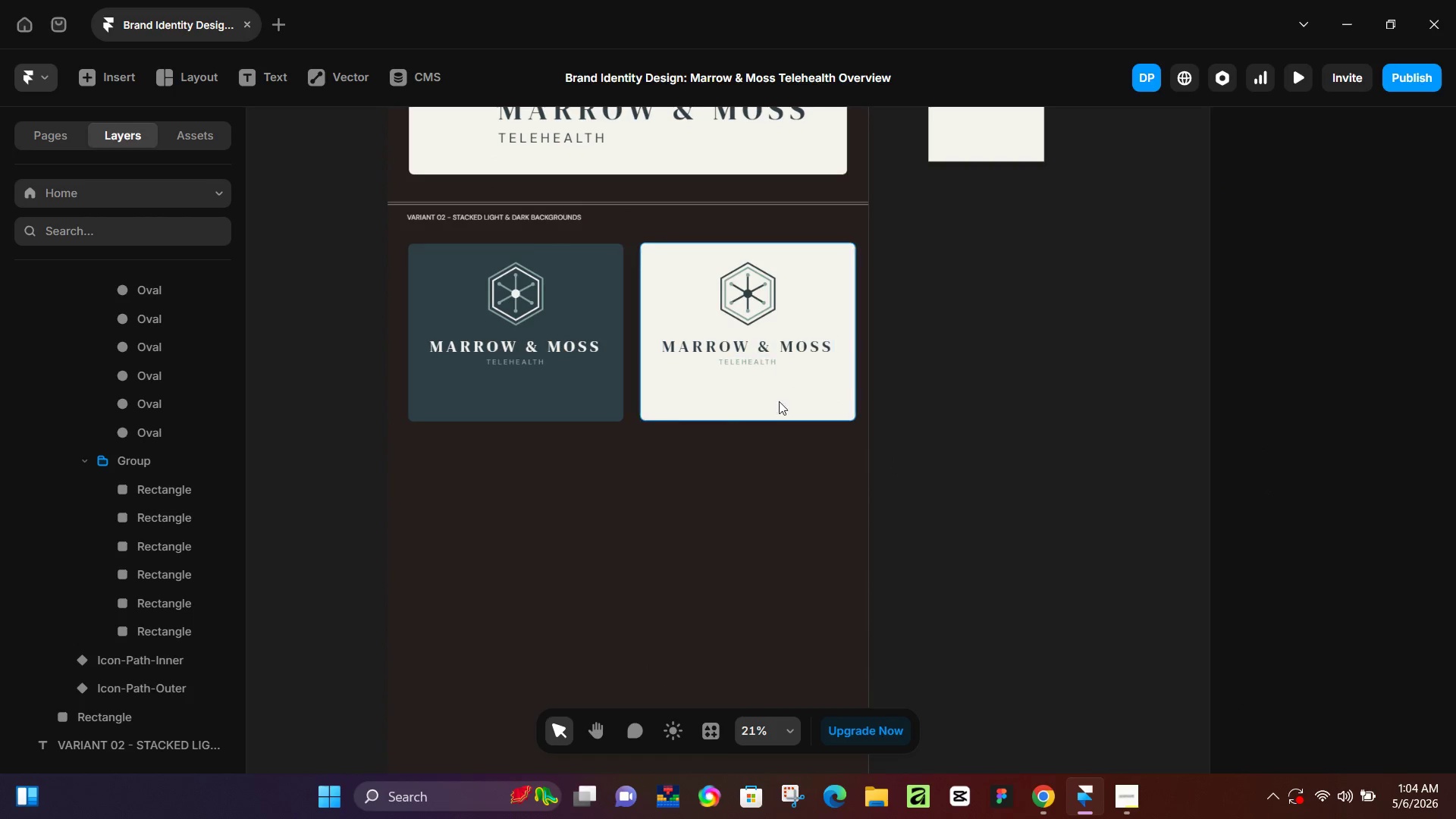 
left_click([564, 404])
 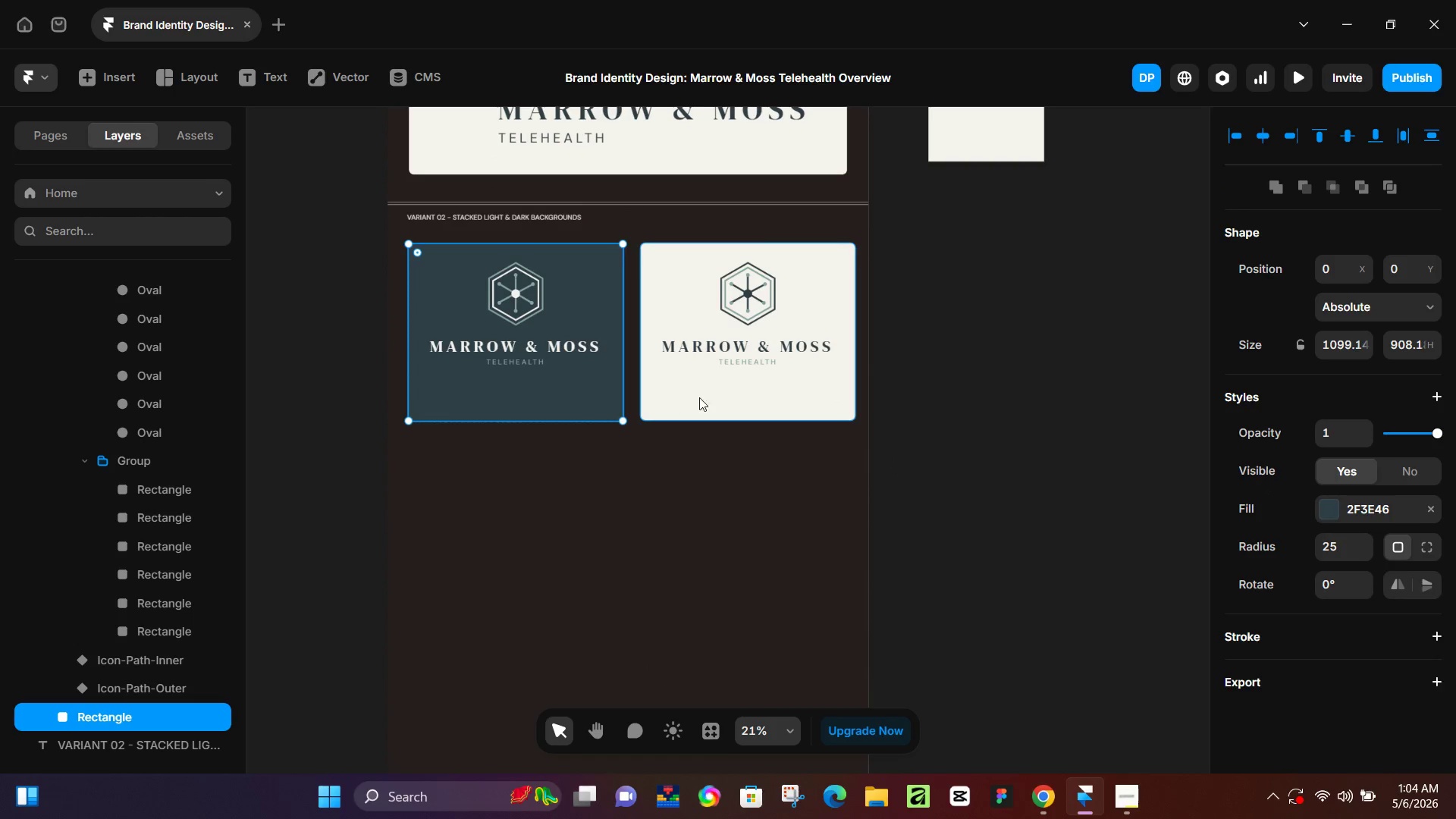 
hold_key(key=ShiftLeft, duration=0.36)
double_click([713, 398])
 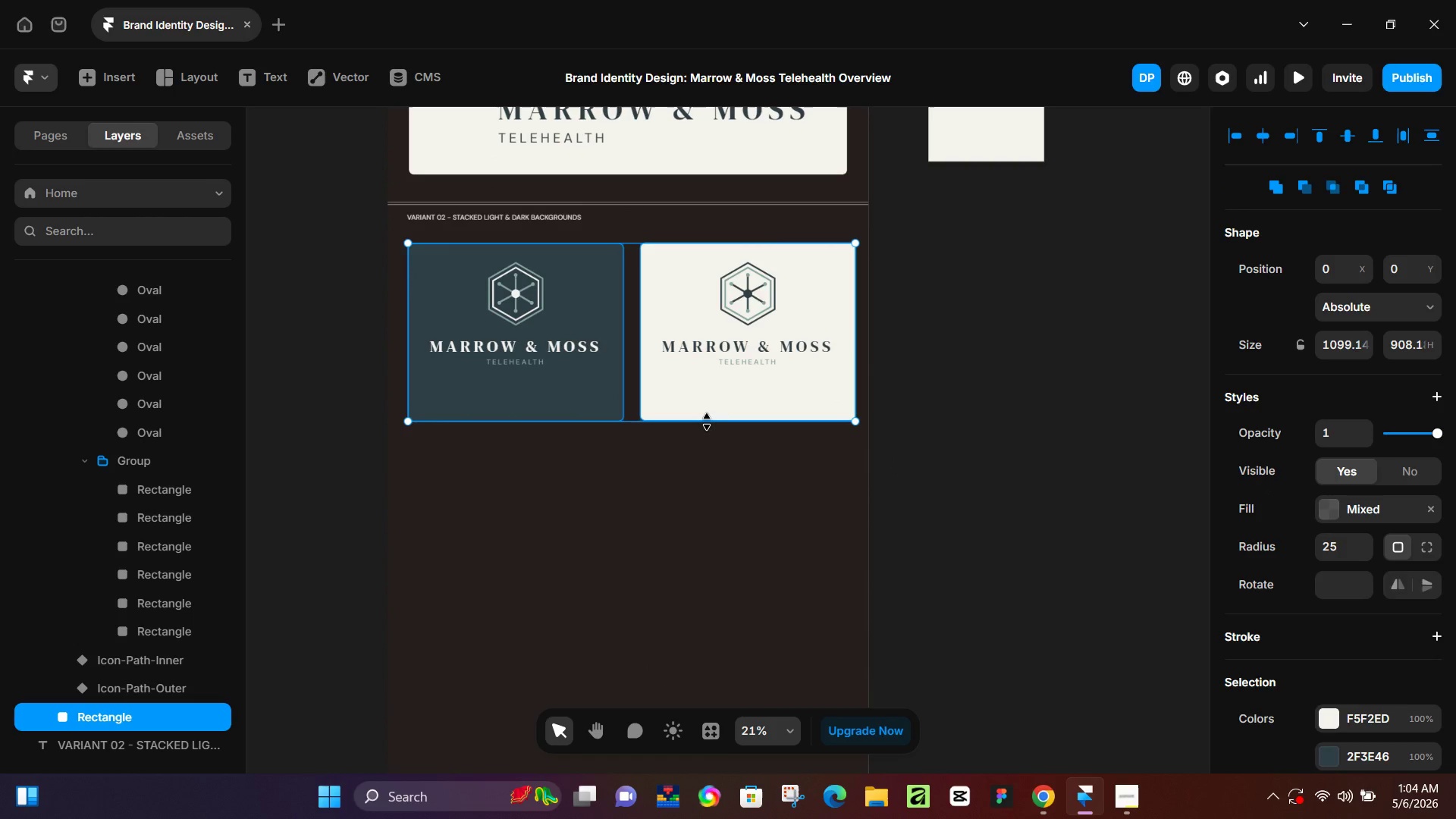 
left_click_drag(start_coordinate=[707, 422], to_coordinate=[741, 386])
 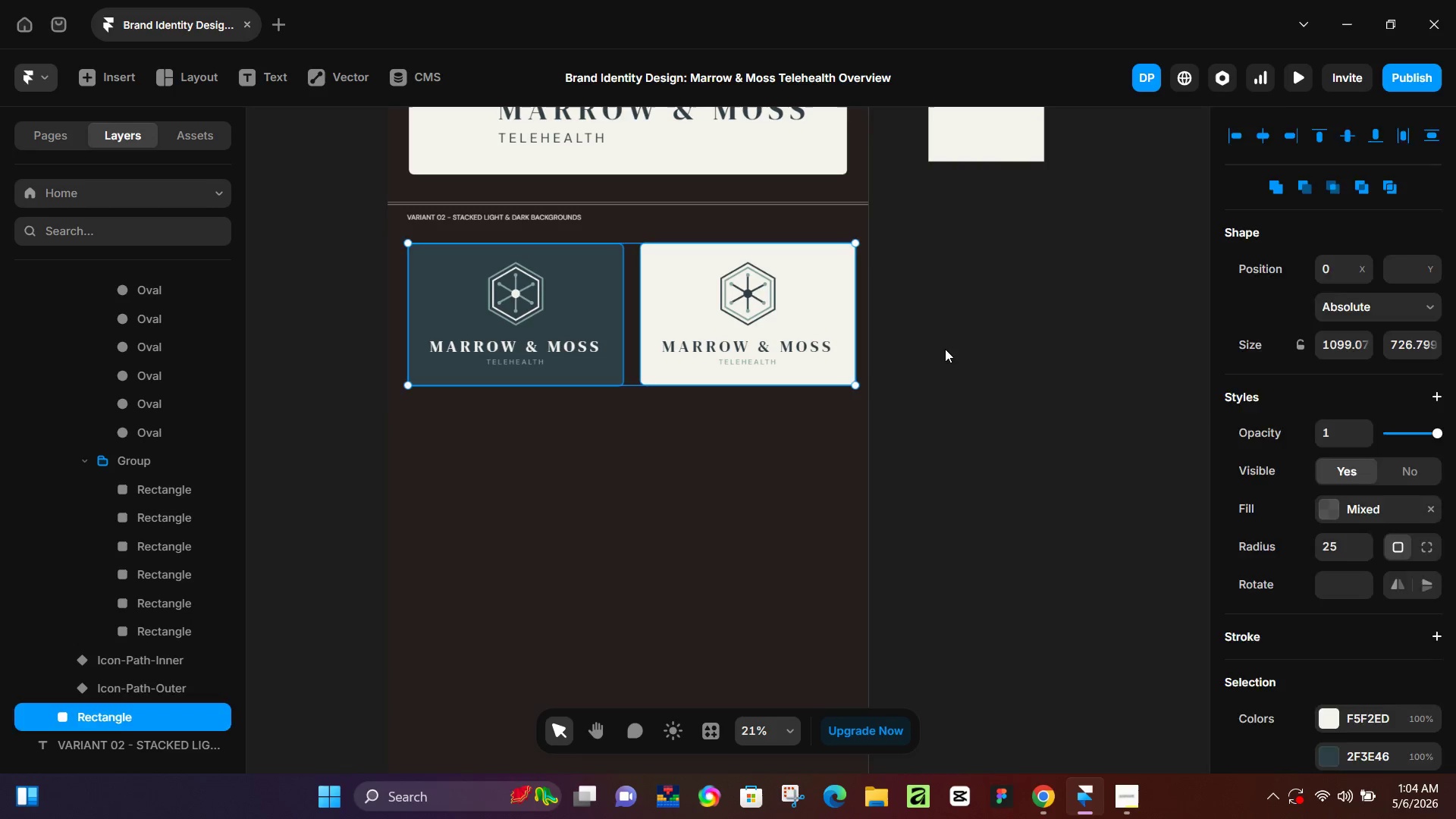 
left_click([945, 349])
 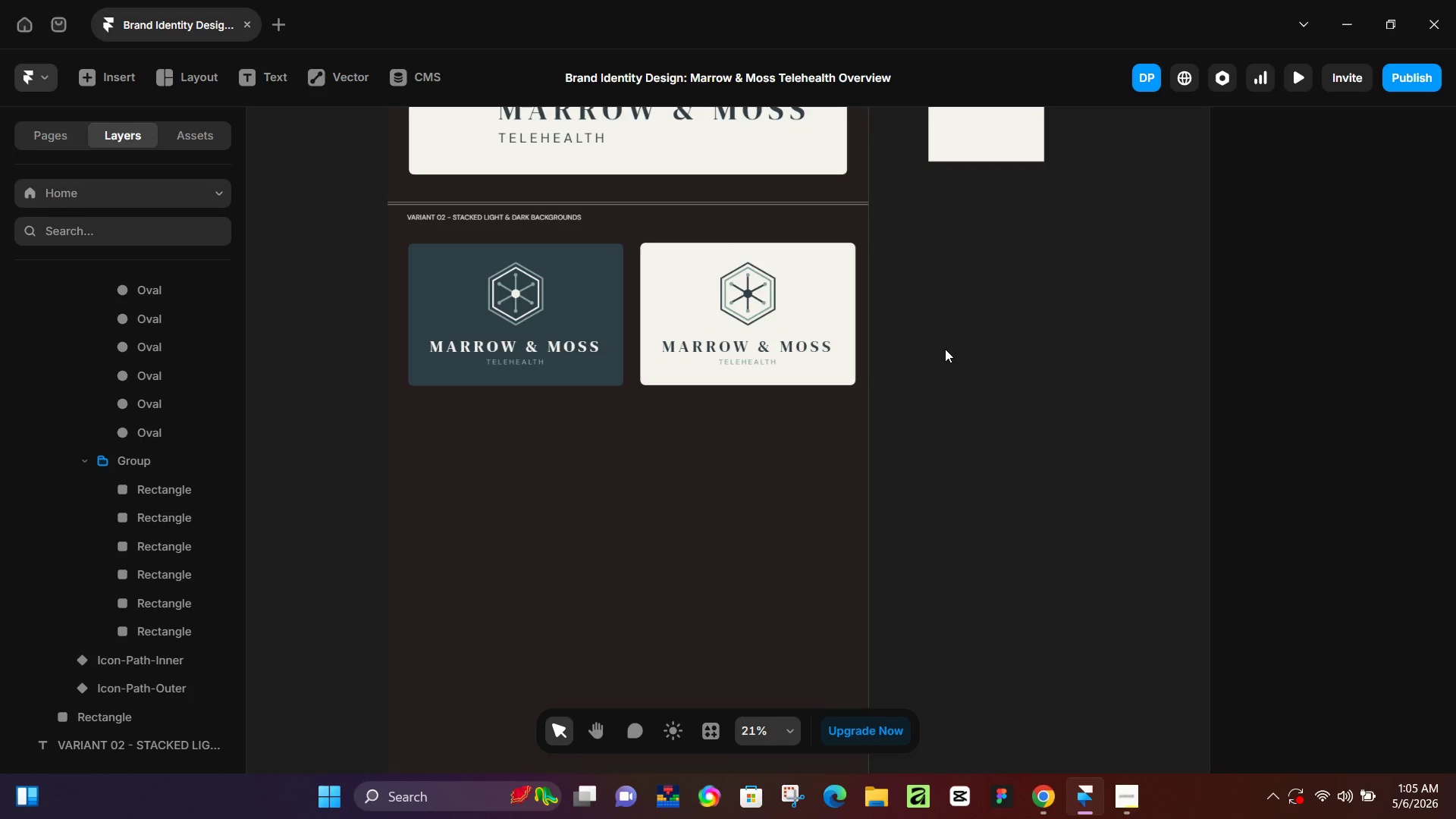 
wait(26.23)
 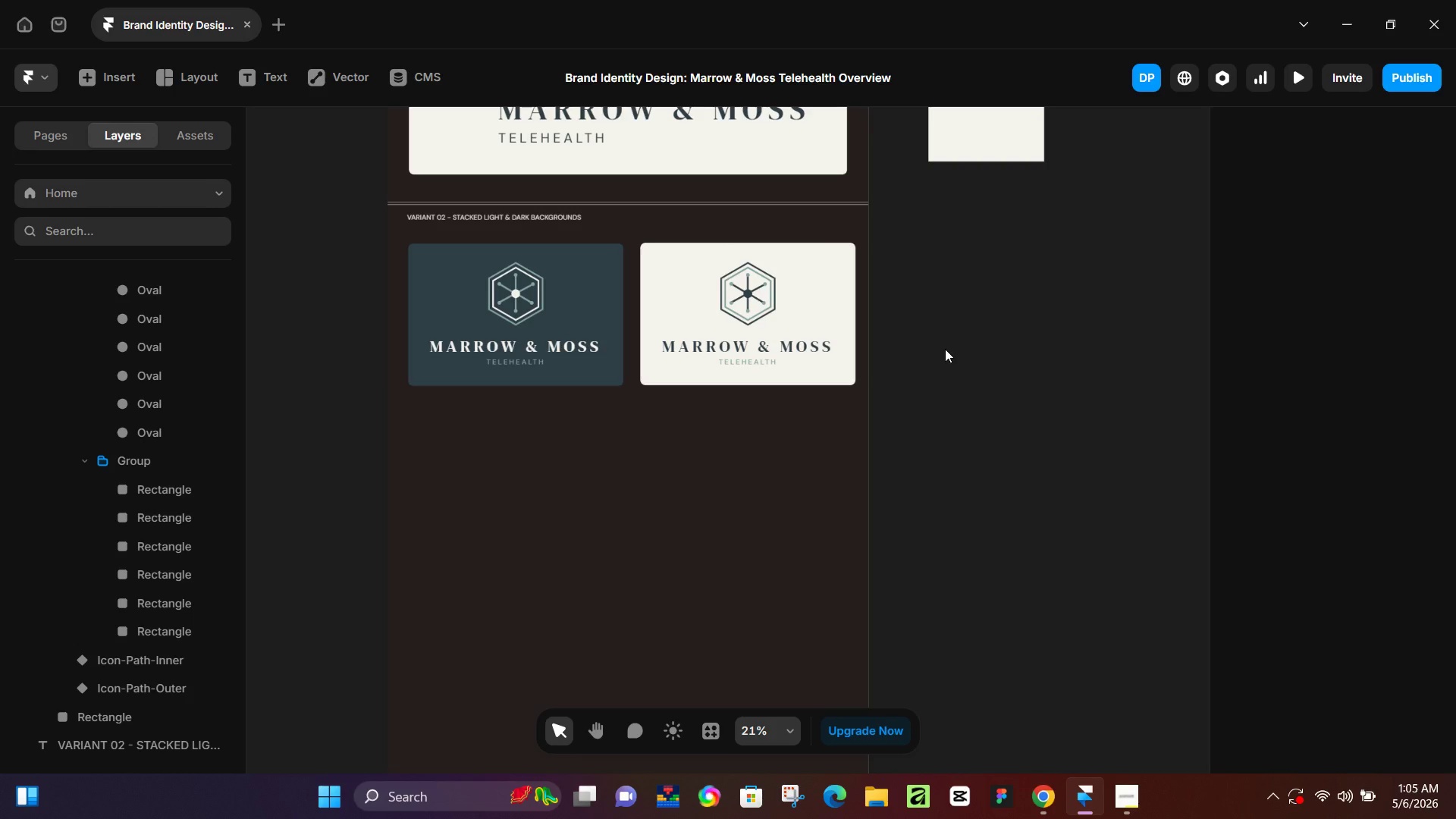 
left_click([592, 204])
 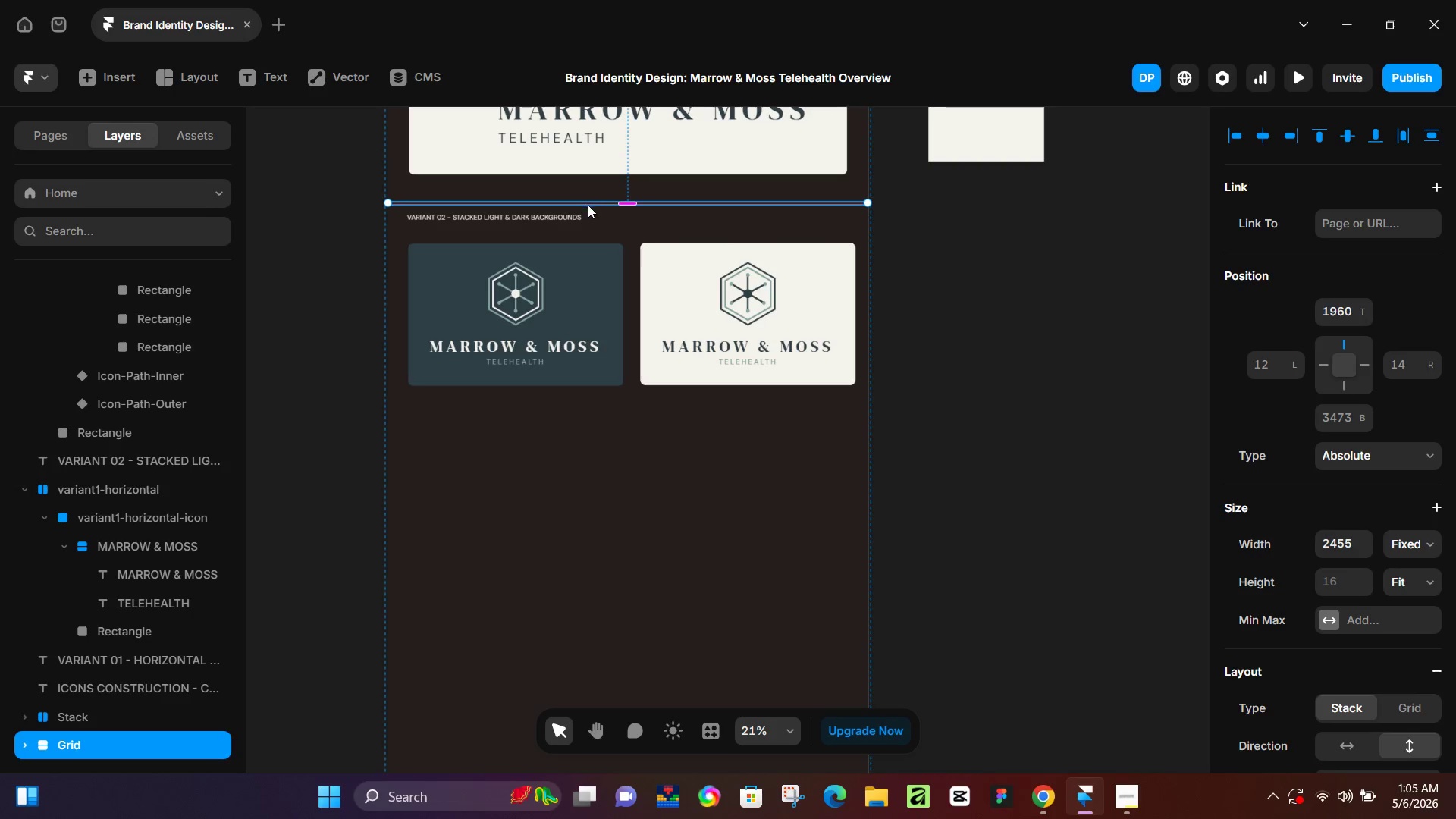 
hold_key(key=ShiftLeft, duration=0.72)
left_click([552, 215])
 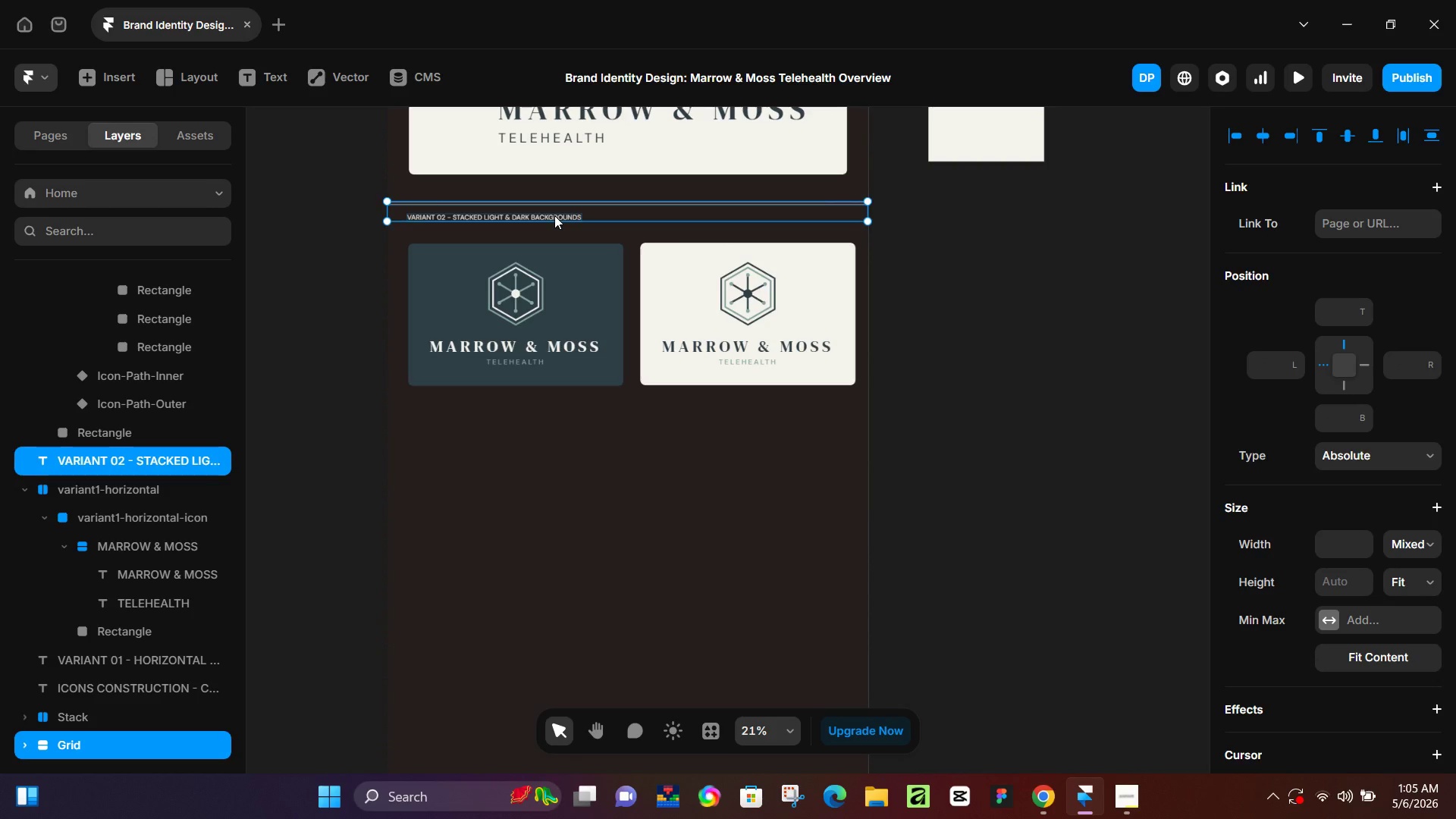 
key(Control+D)
 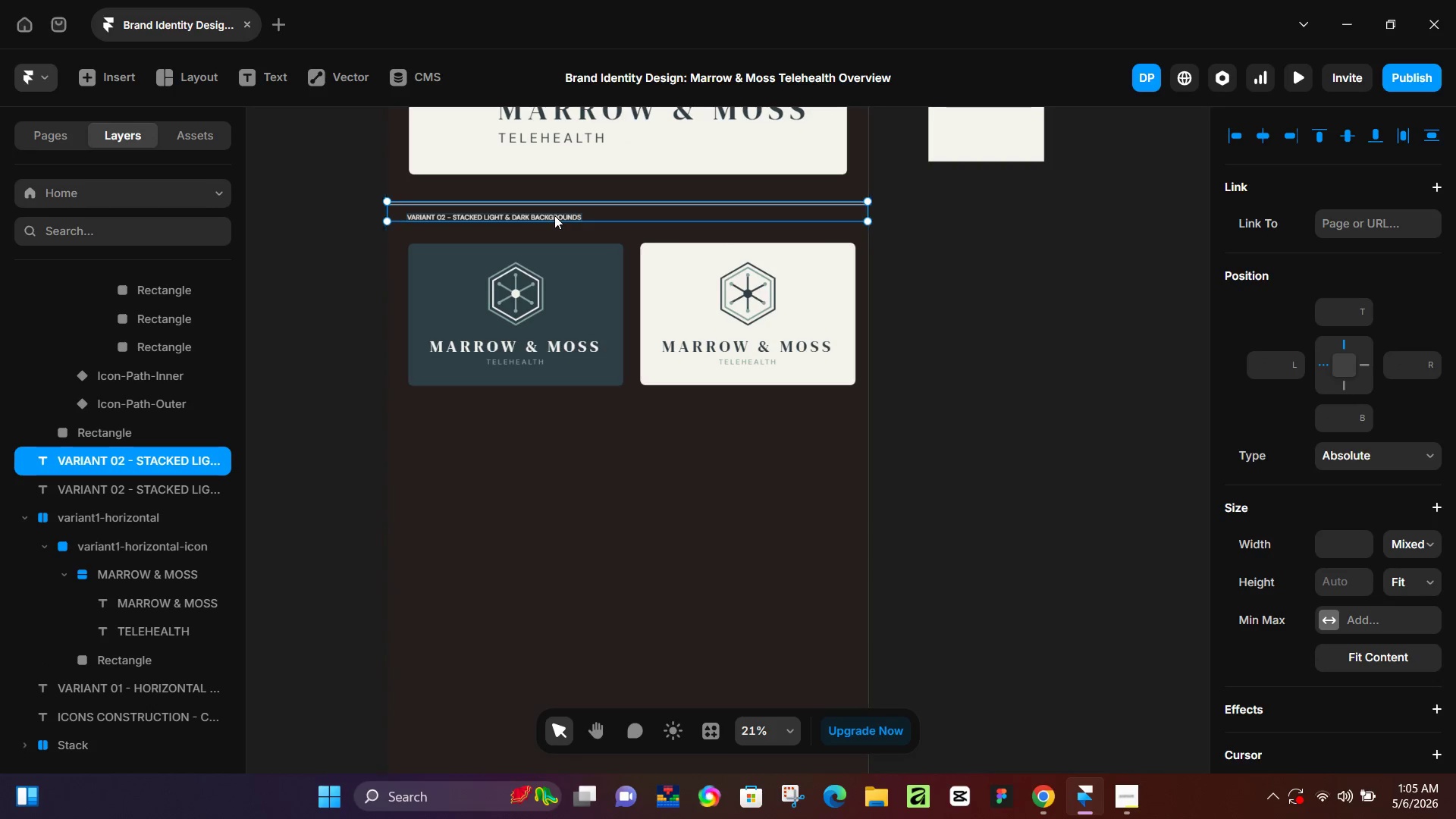 
hold_key(key=ArrowDown, duration=1.52)
 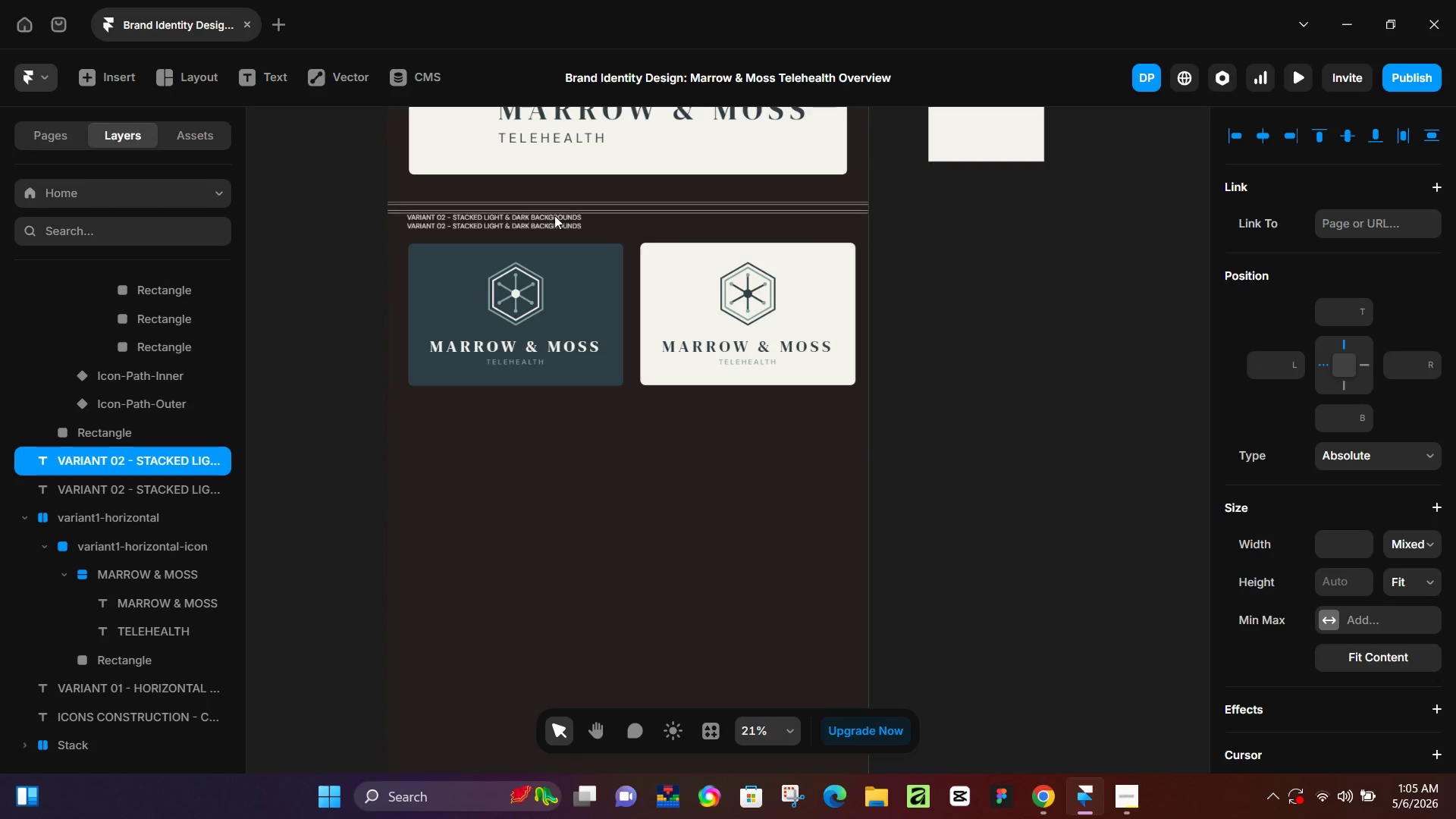 
hold_key(key=ArrowDown, duration=0.73)
 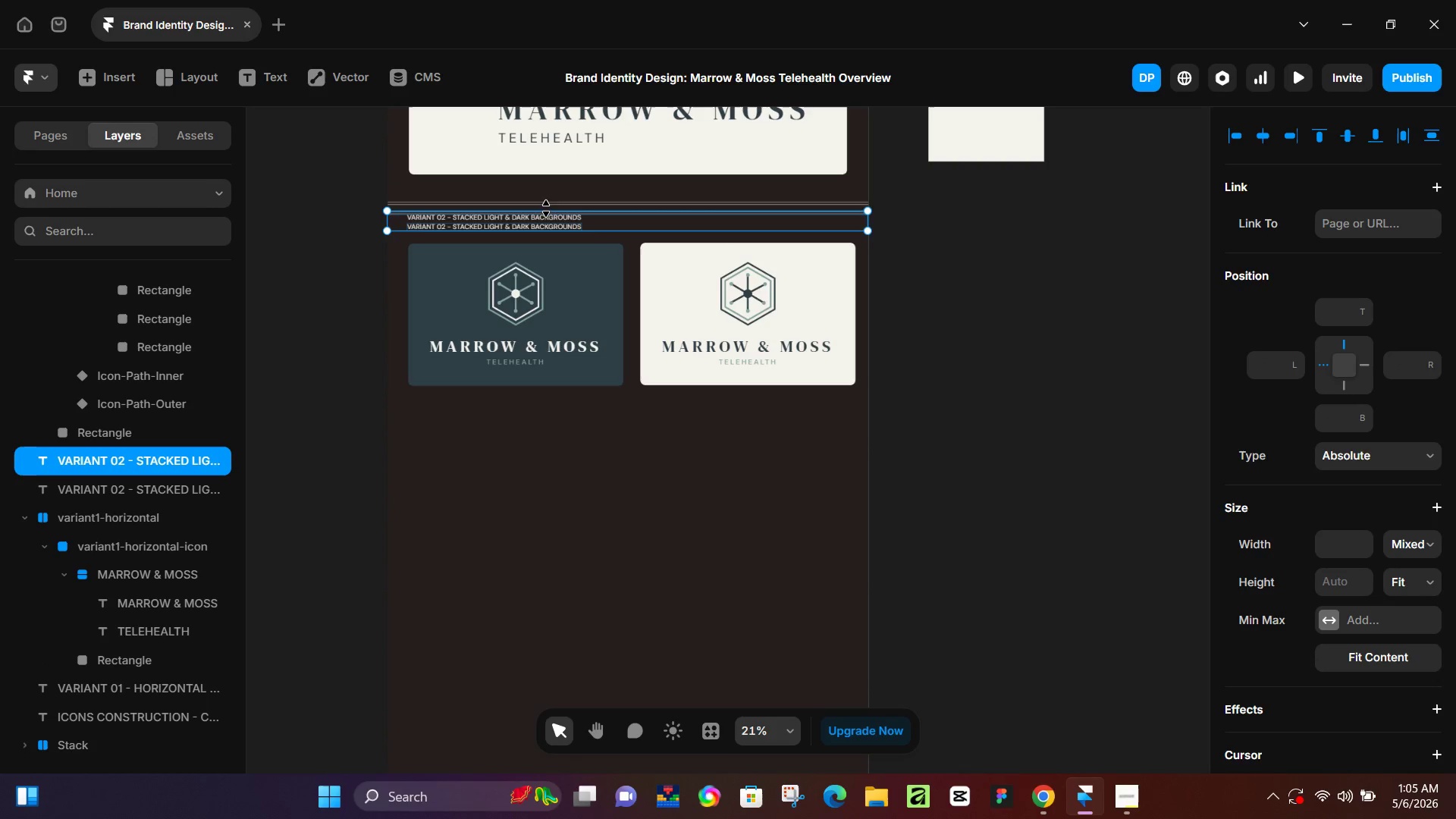 
key(Control+ControlLeft)
 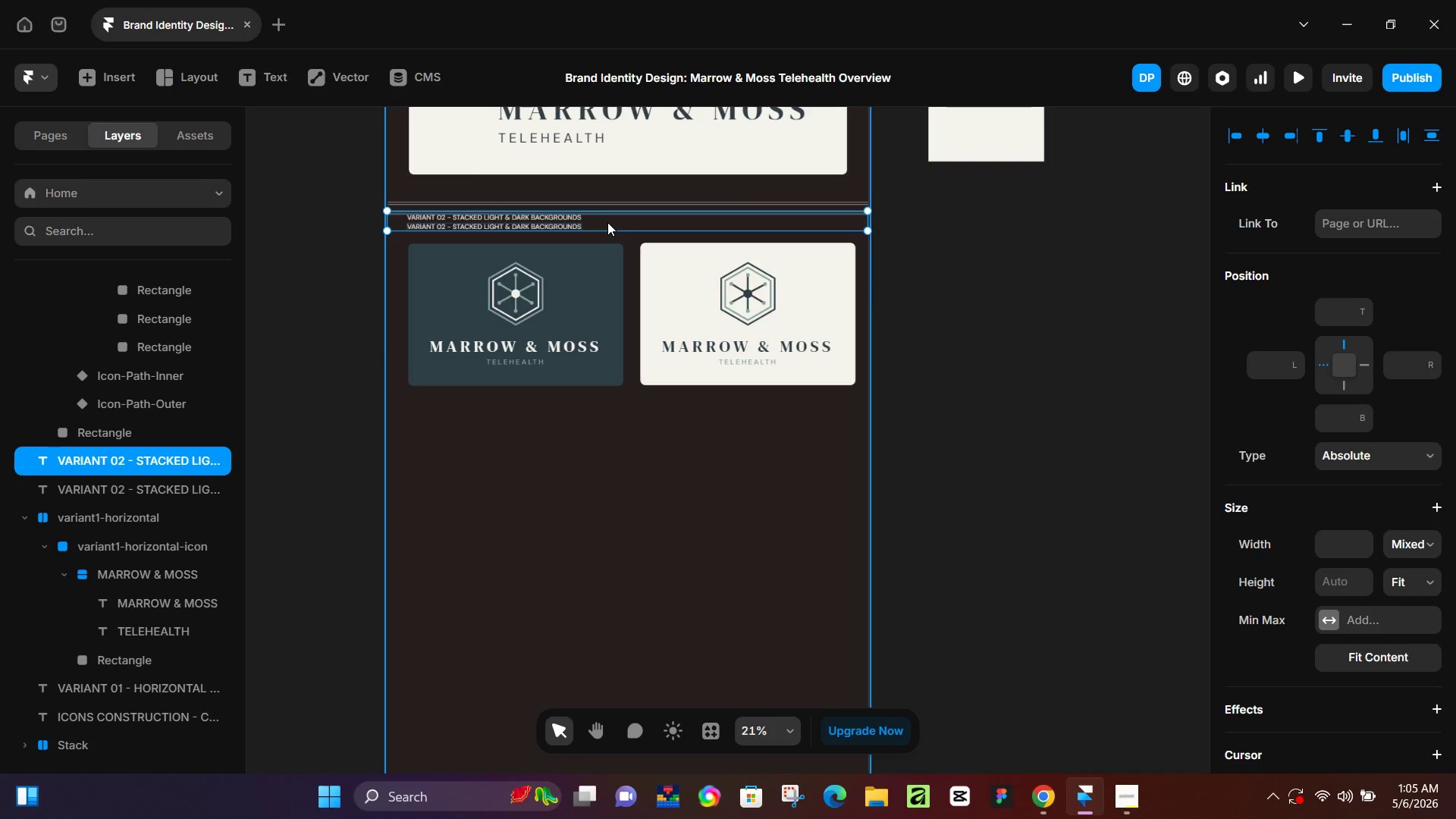 
left_click_drag(start_coordinate=[607, 222], to_coordinate=[613, 315])
 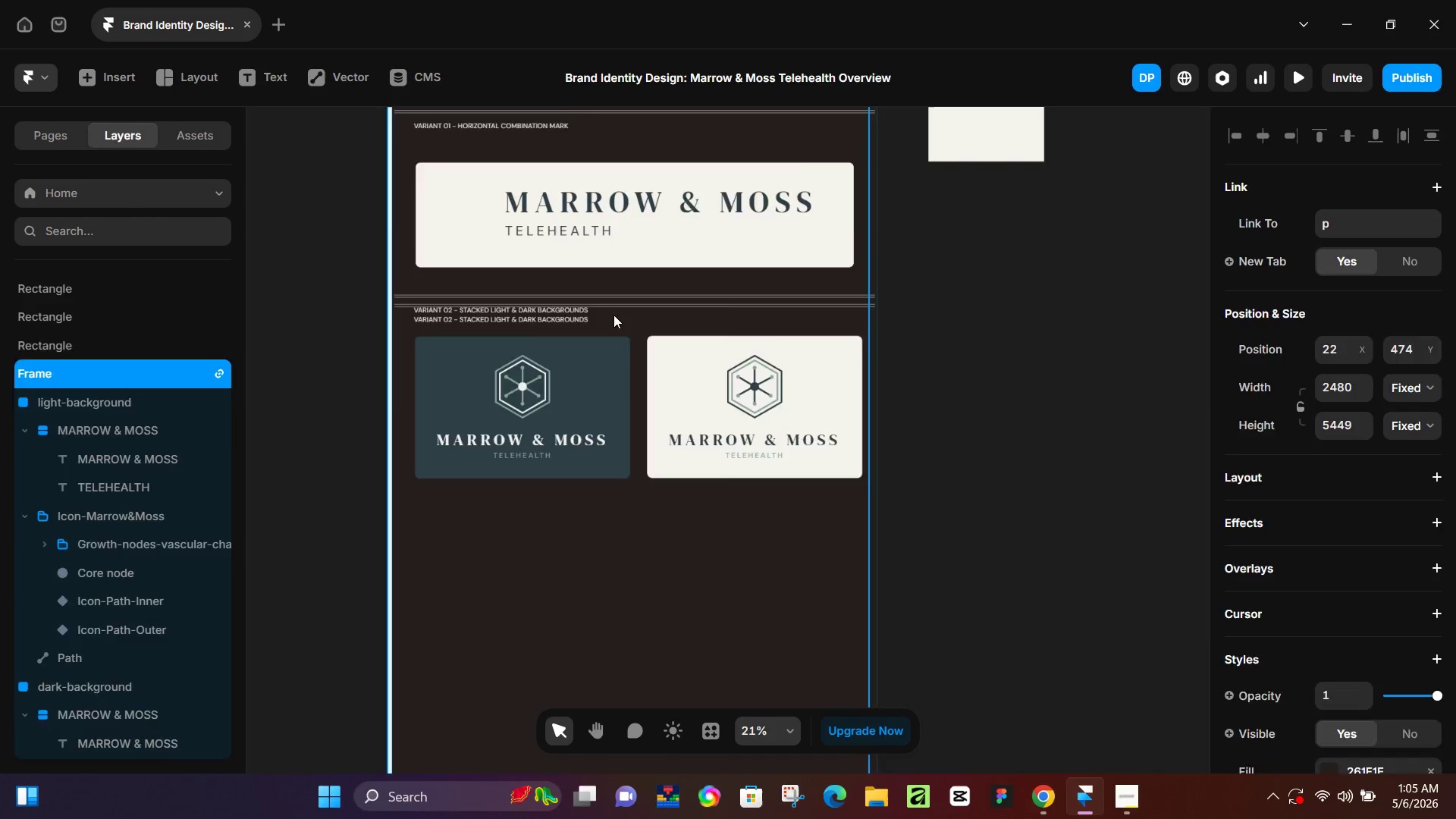 
hold_key(key=ControlLeft, duration=0.36)
 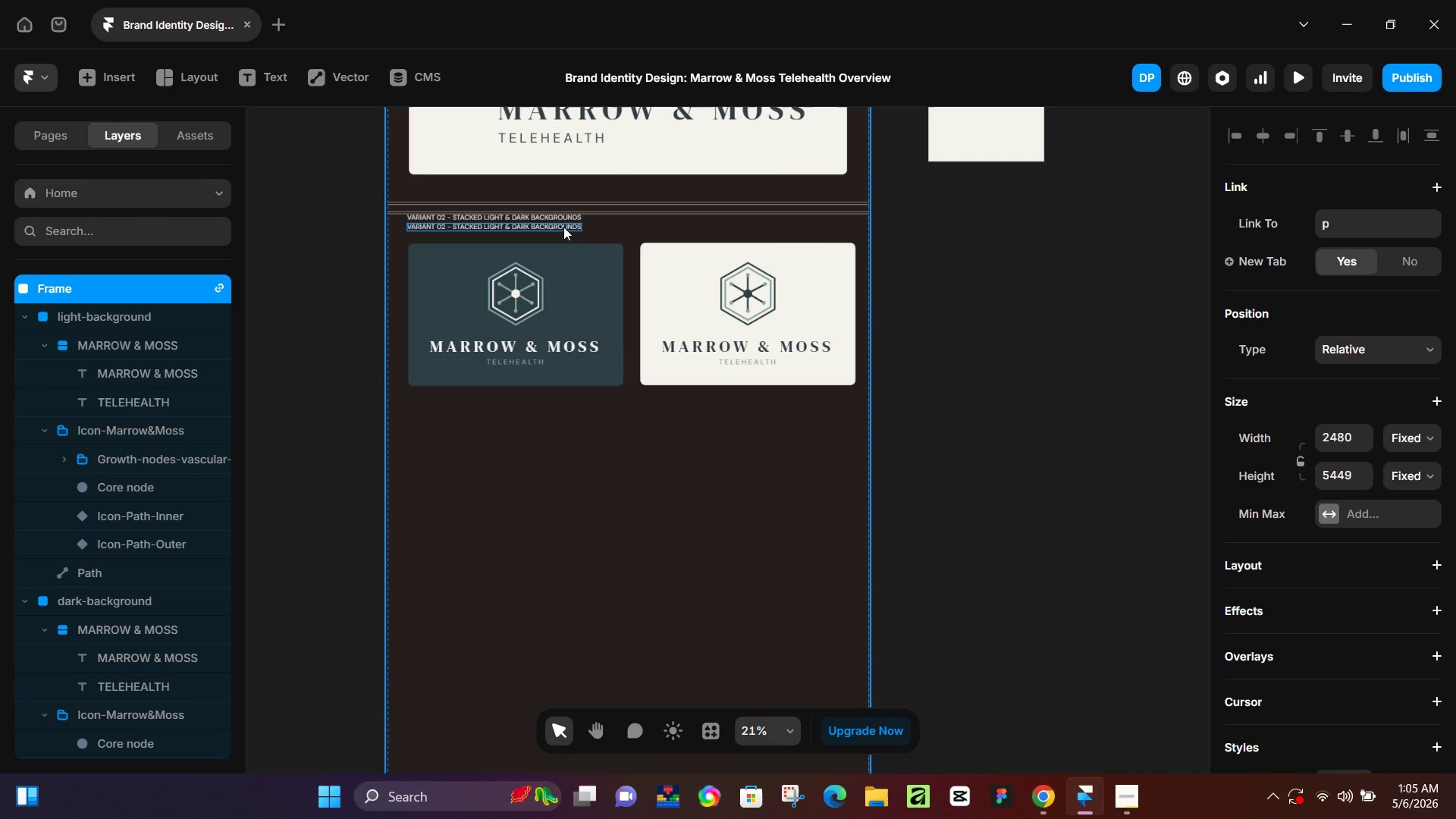 
left_click([563, 227])
 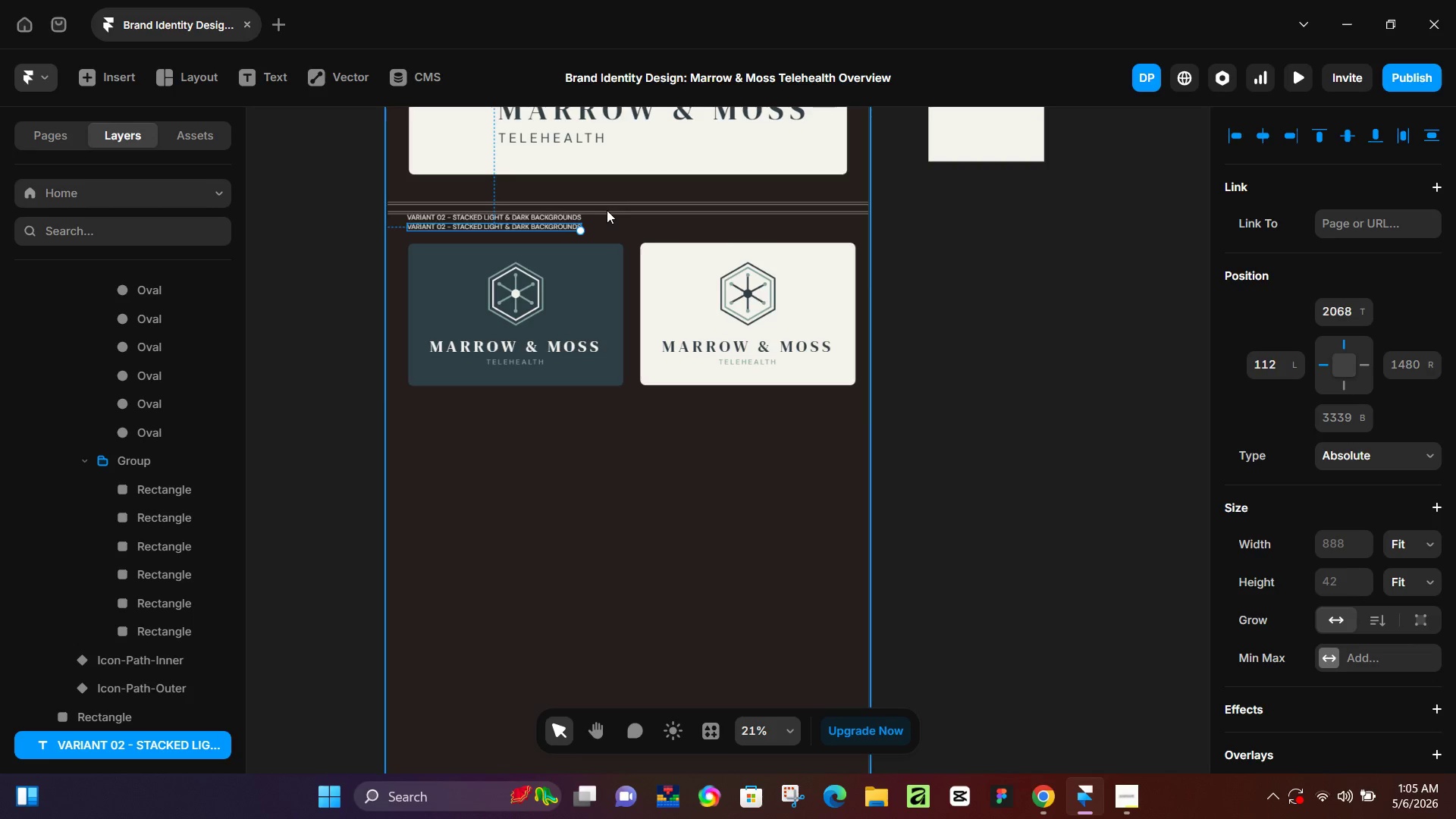 
hold_key(key=ShiftLeft, duration=0.61)
left_click([607, 212])
 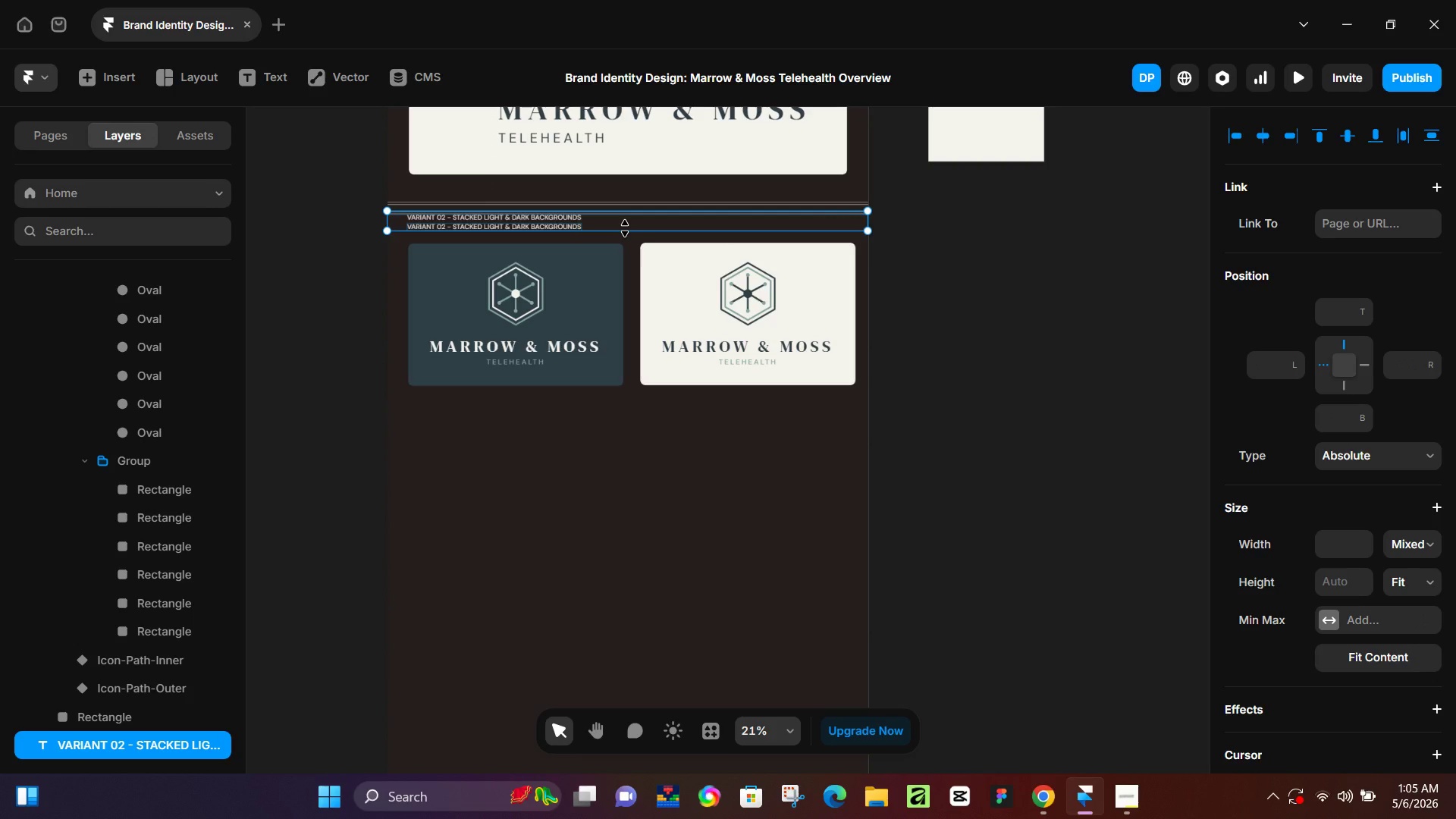 
hold_key(key=ArrowDown, duration=1.52)
 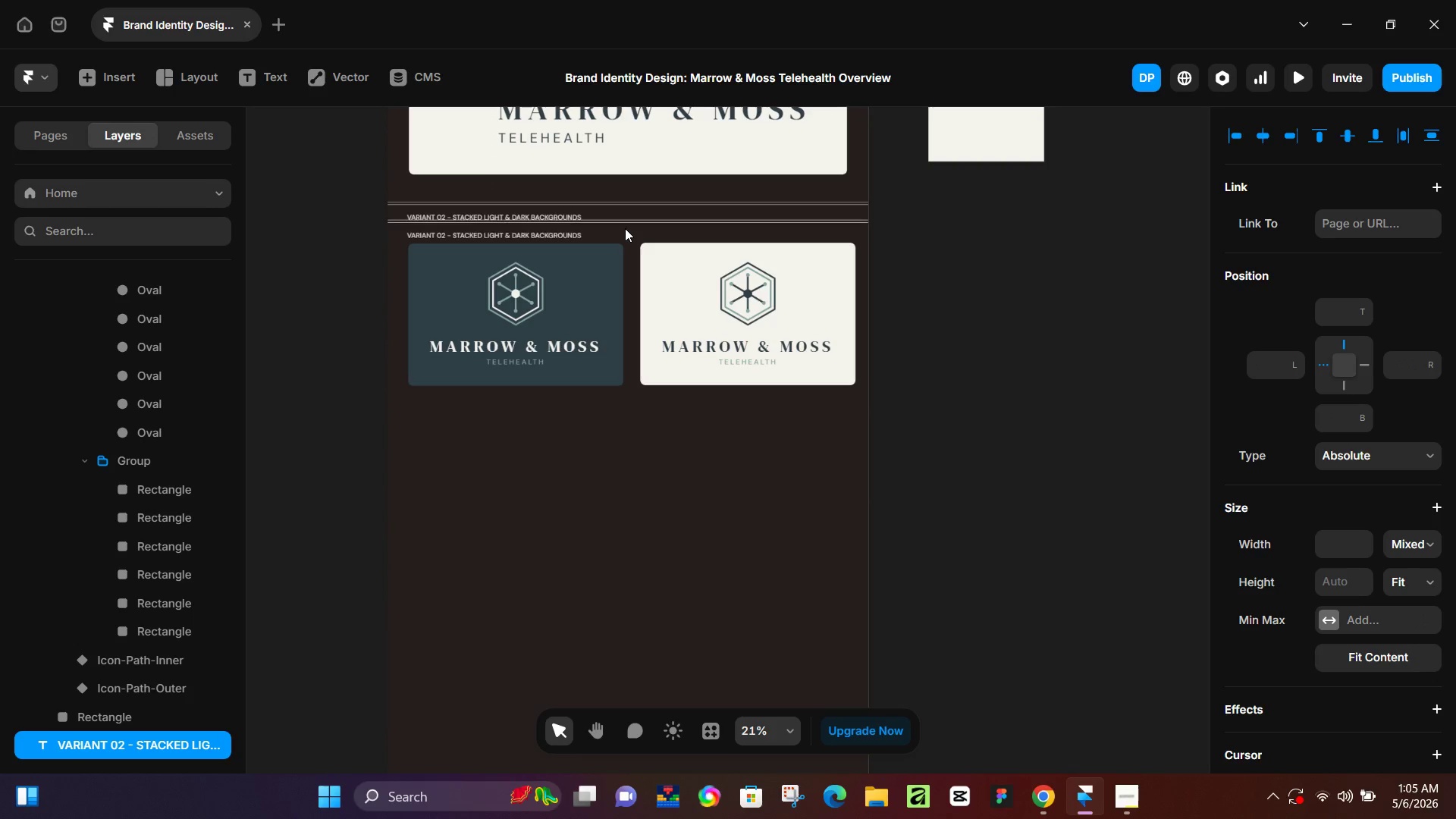 
hold_key(key=ArrowDown, duration=0.59)
 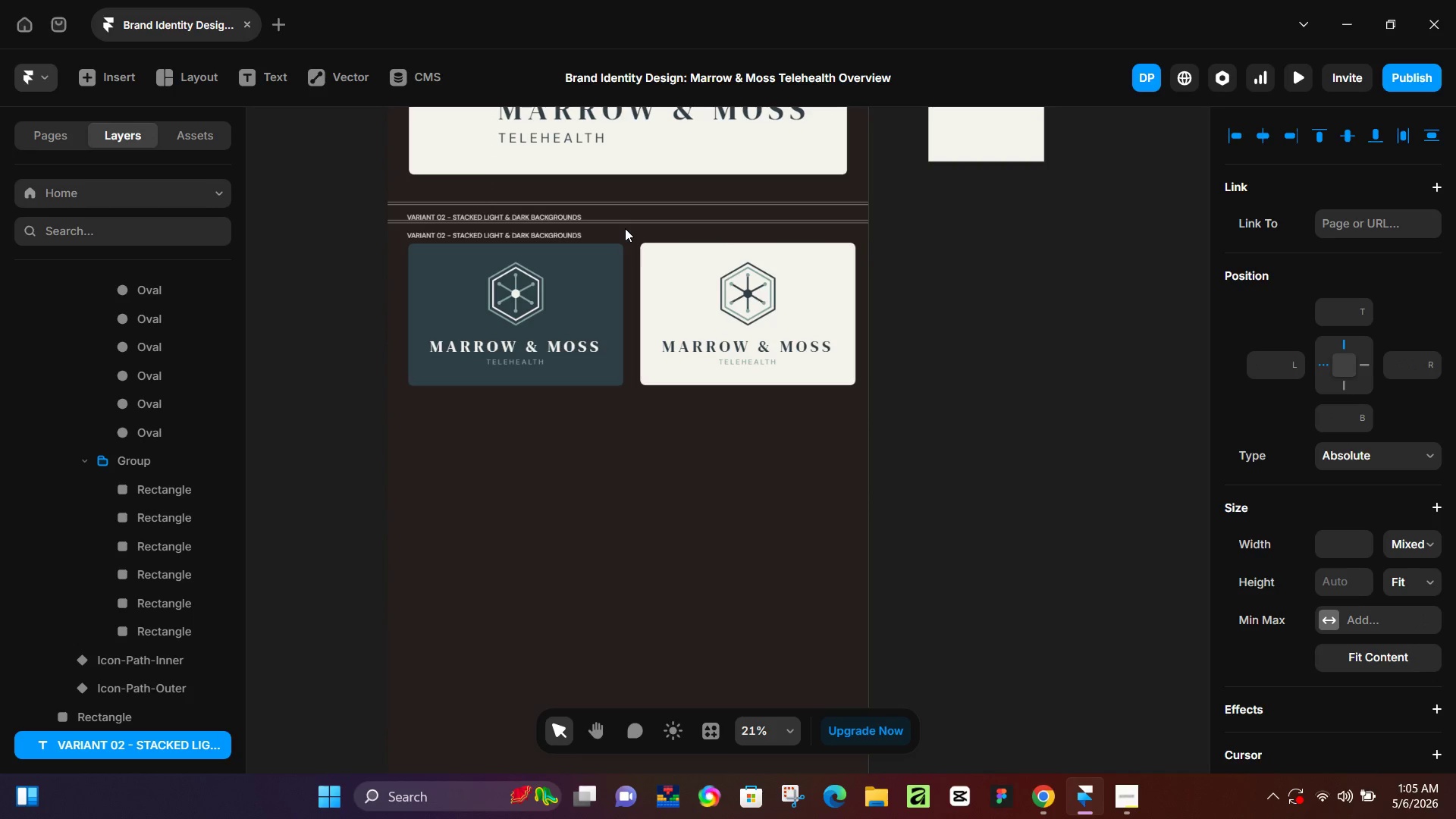 
hold_key(key=ControlLeft, duration=0.69)
scroll: coordinate [629, 190], scroll_direction: up, amount: 3.0
 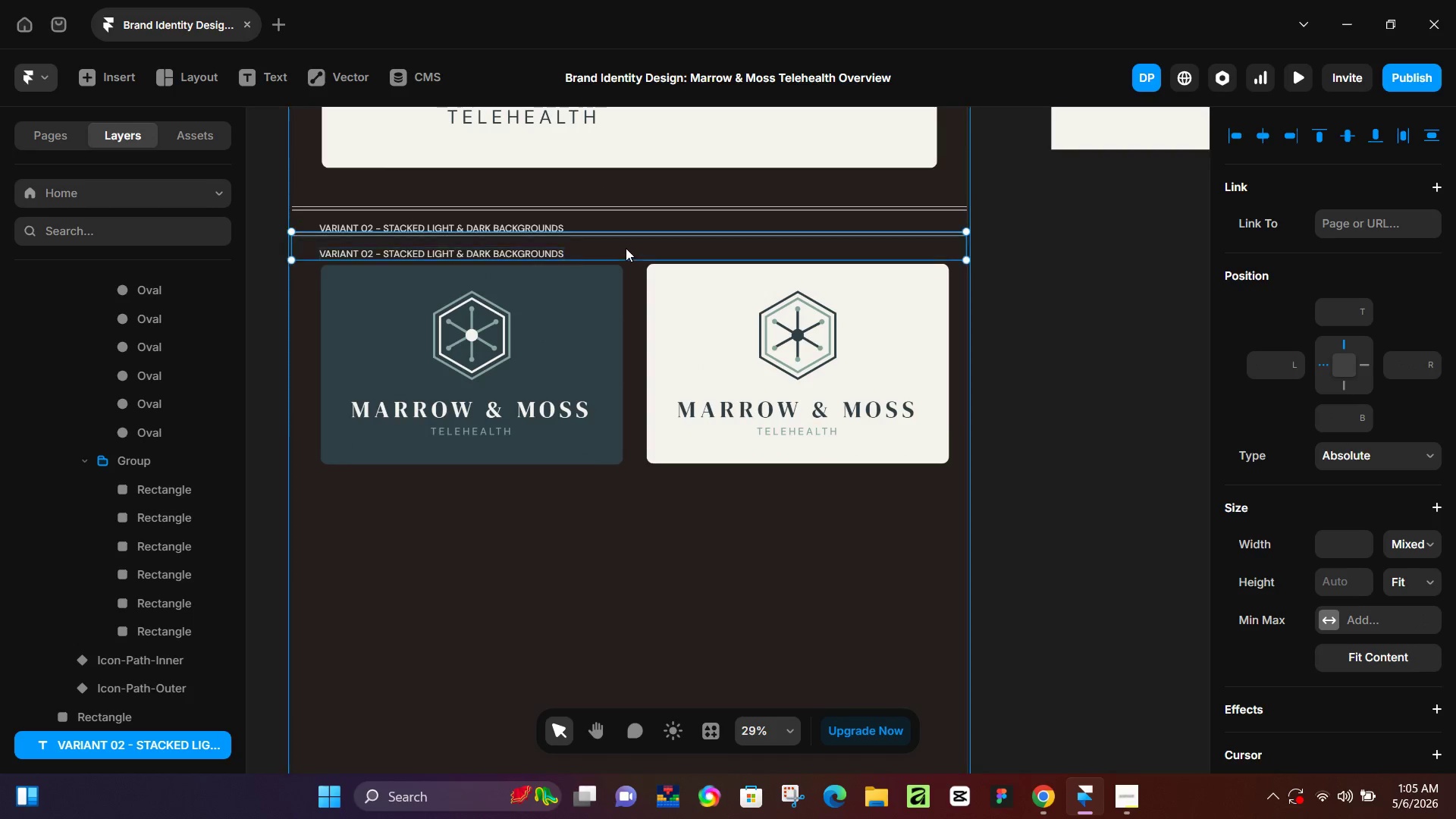 
hold_key(key=ControlLeft, duration=0.31)
scroll: coordinate [595, 259], scroll_direction: up, amount: 4.0
 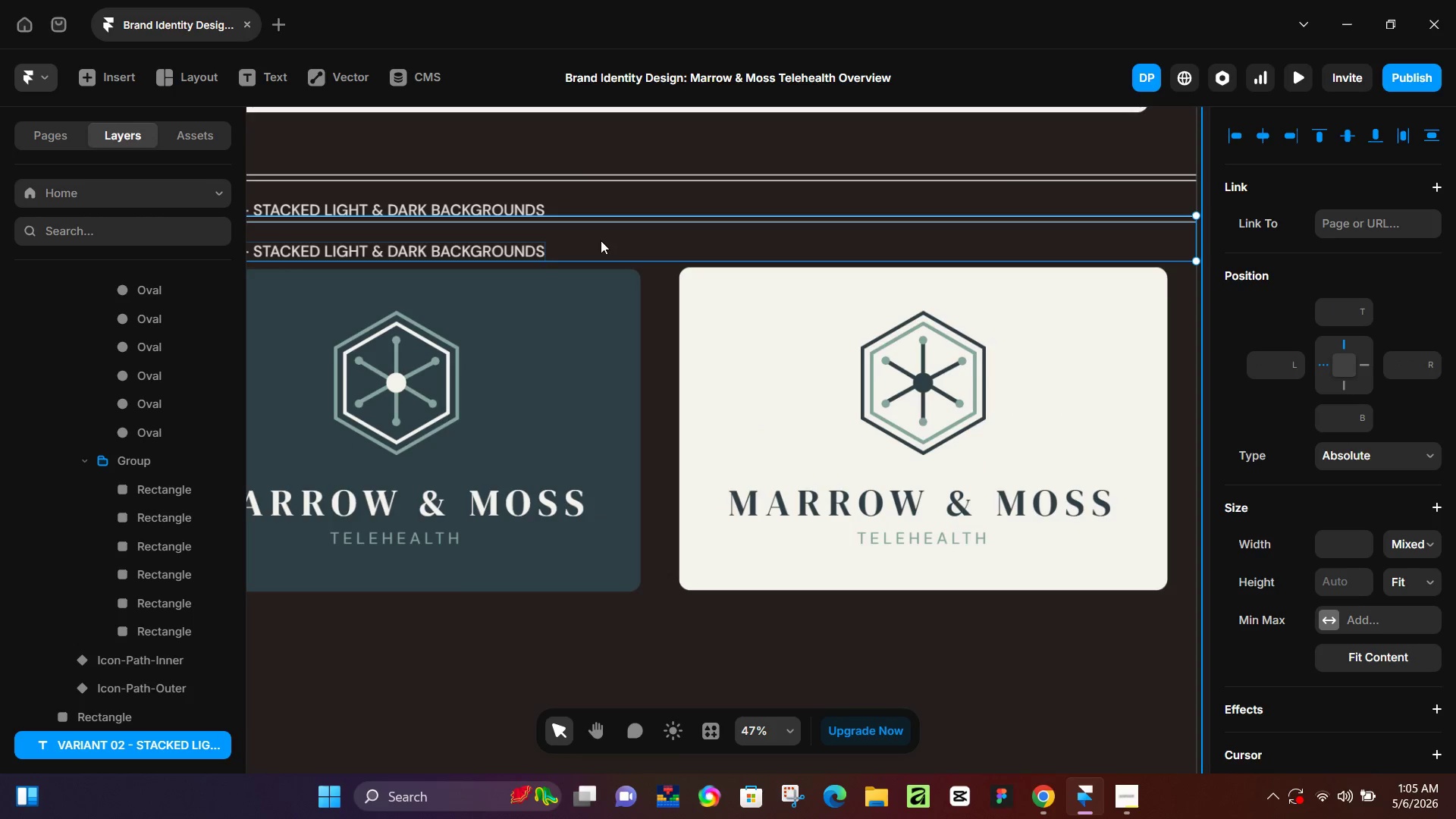 
left_click_drag(start_coordinate=[601, 240], to_coordinate=[608, 359])
 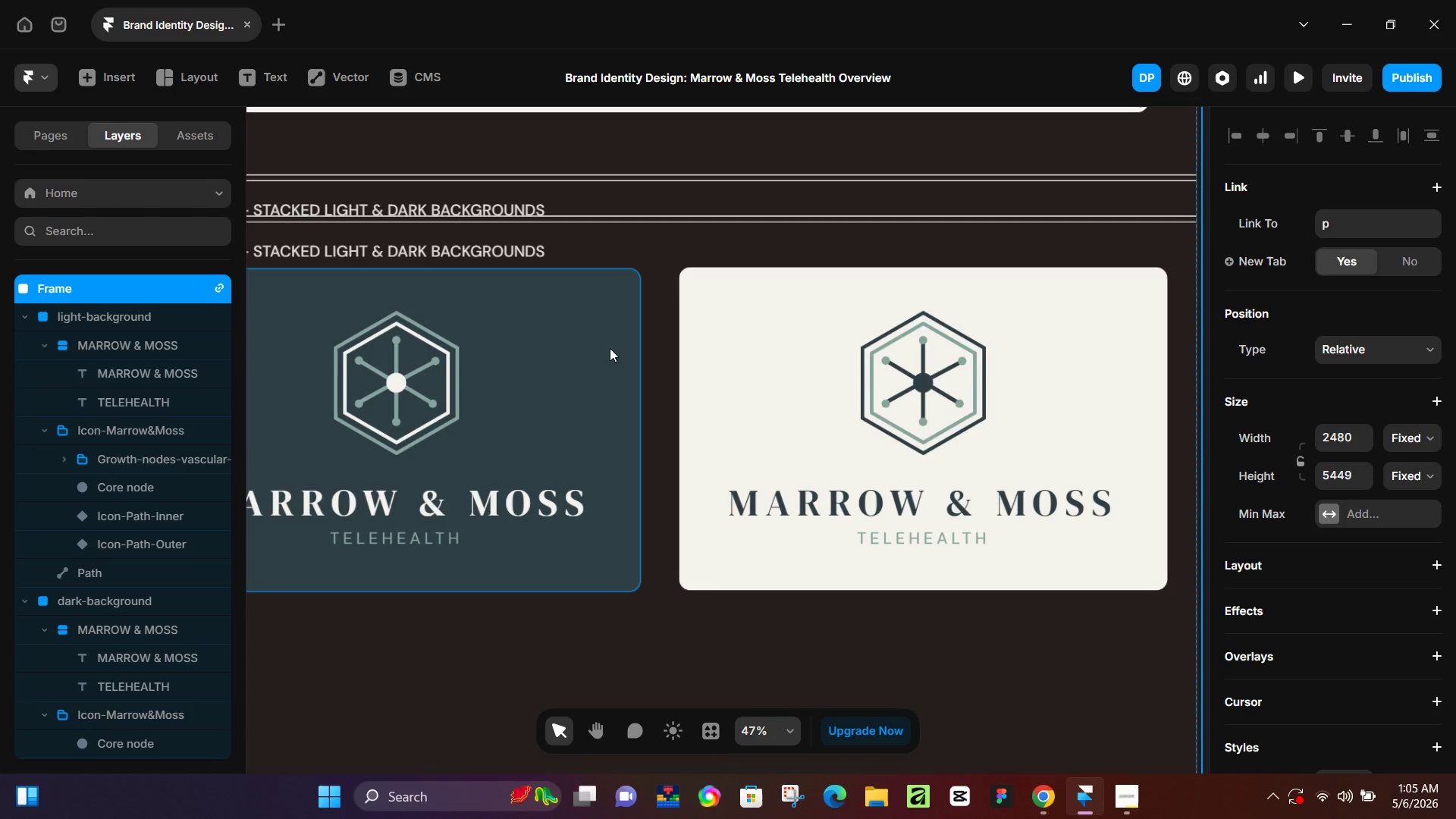 
key(Control+ControlLeft)
 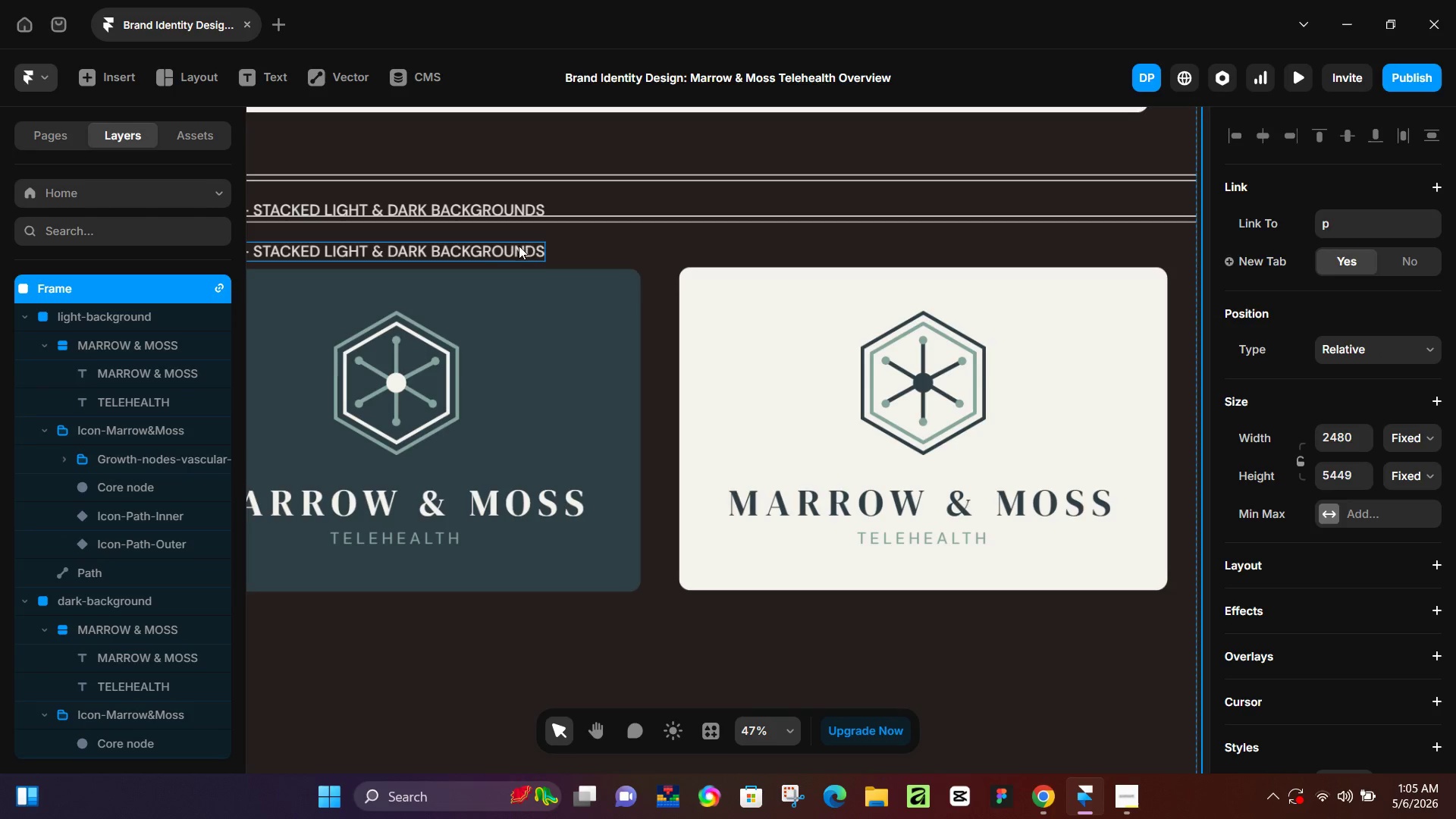 
left_click([518, 246])
 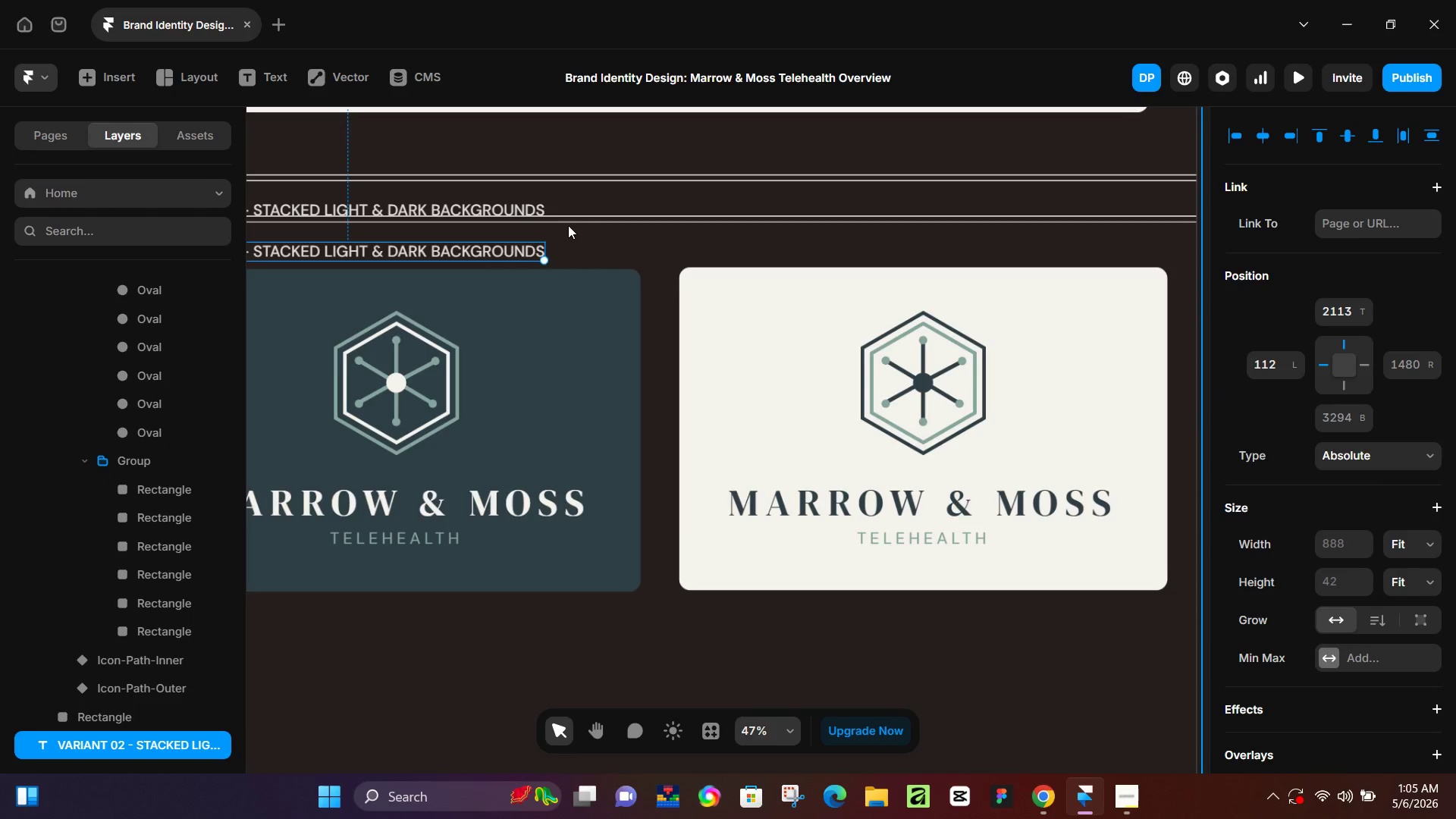 
hold_key(key=ShiftLeft, duration=0.58)
left_click([592, 216])
 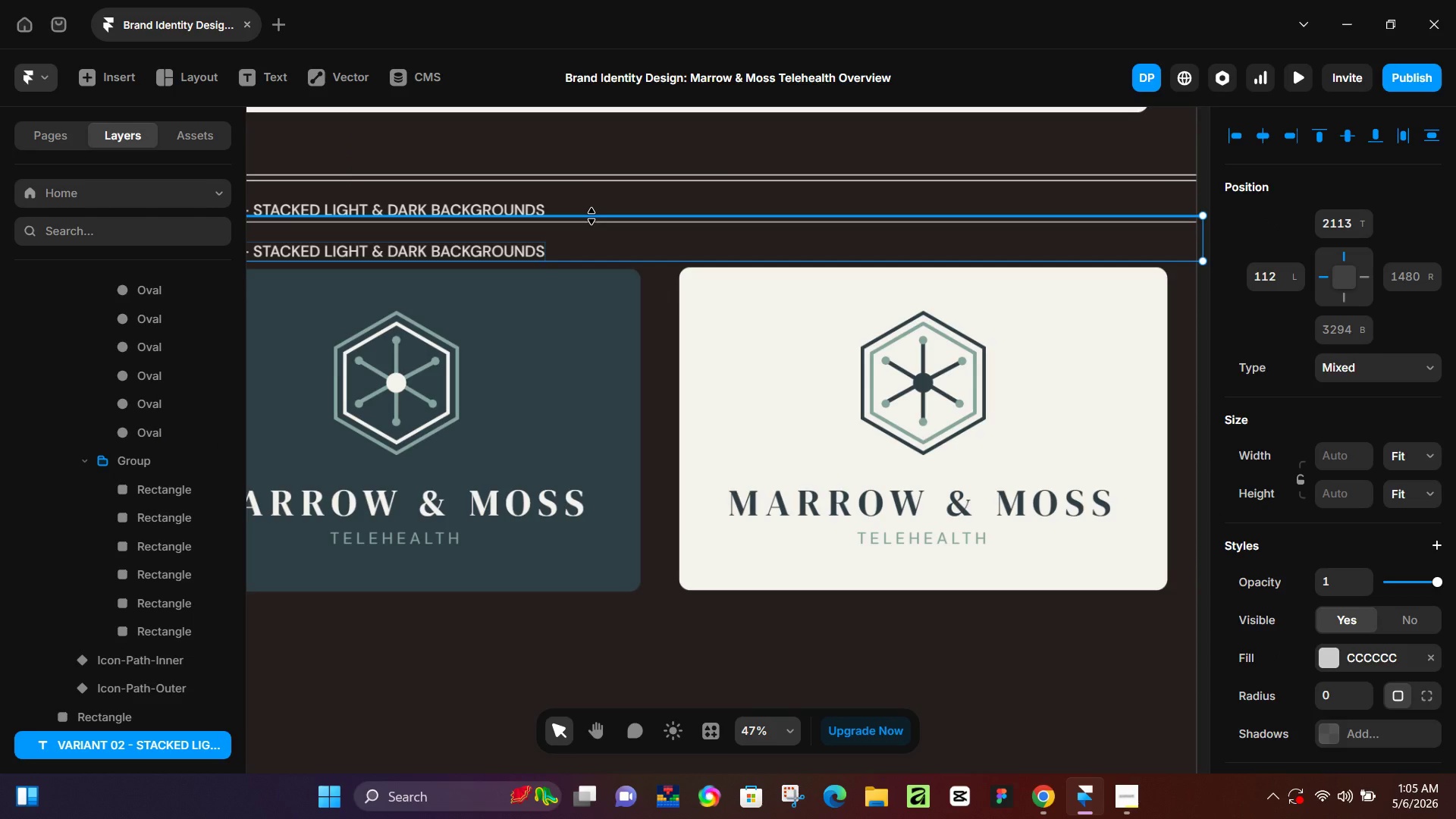 
hold_key(key=ArrowDown, duration=1.53)
 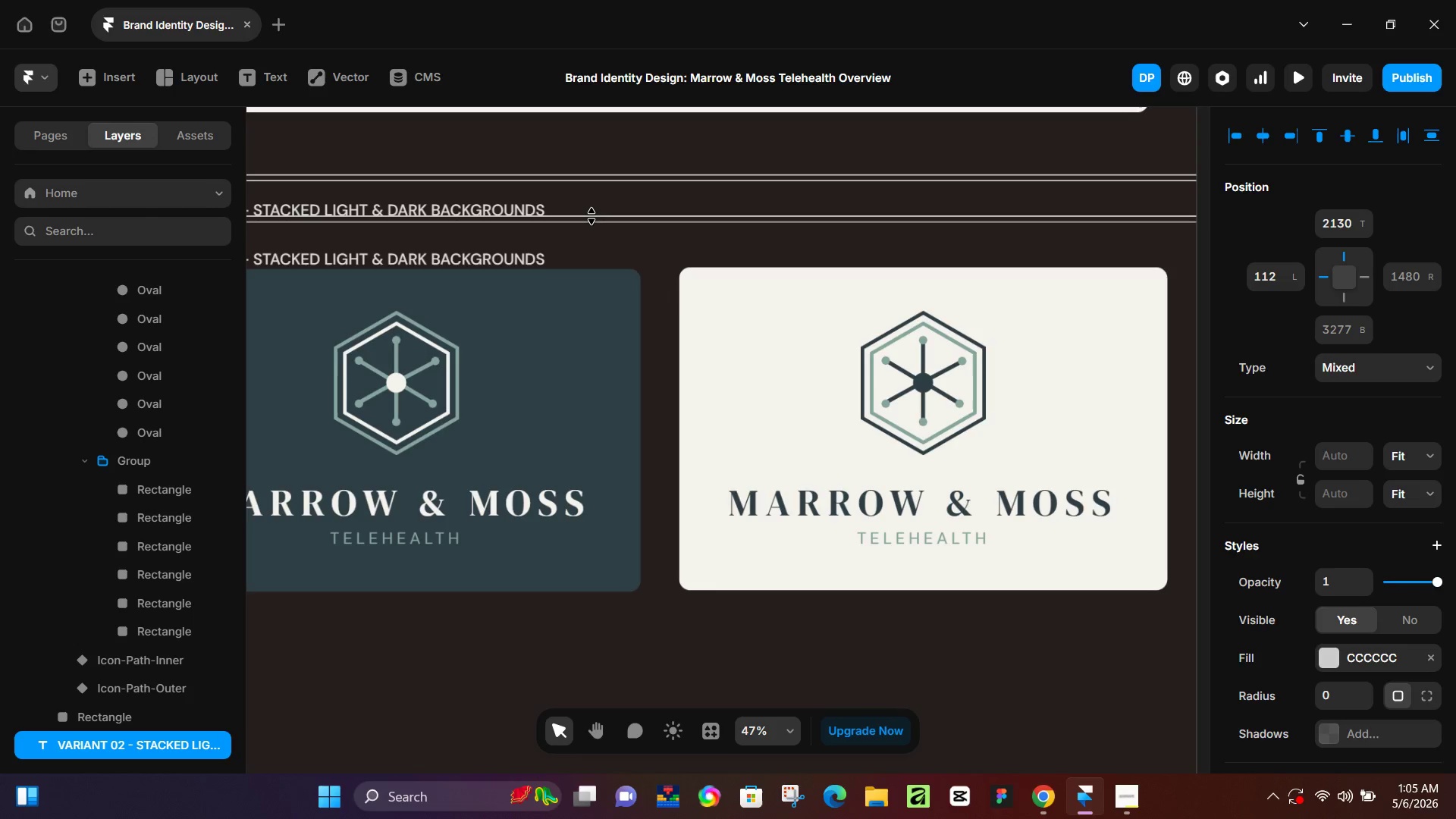 
key(ArrowDown)
 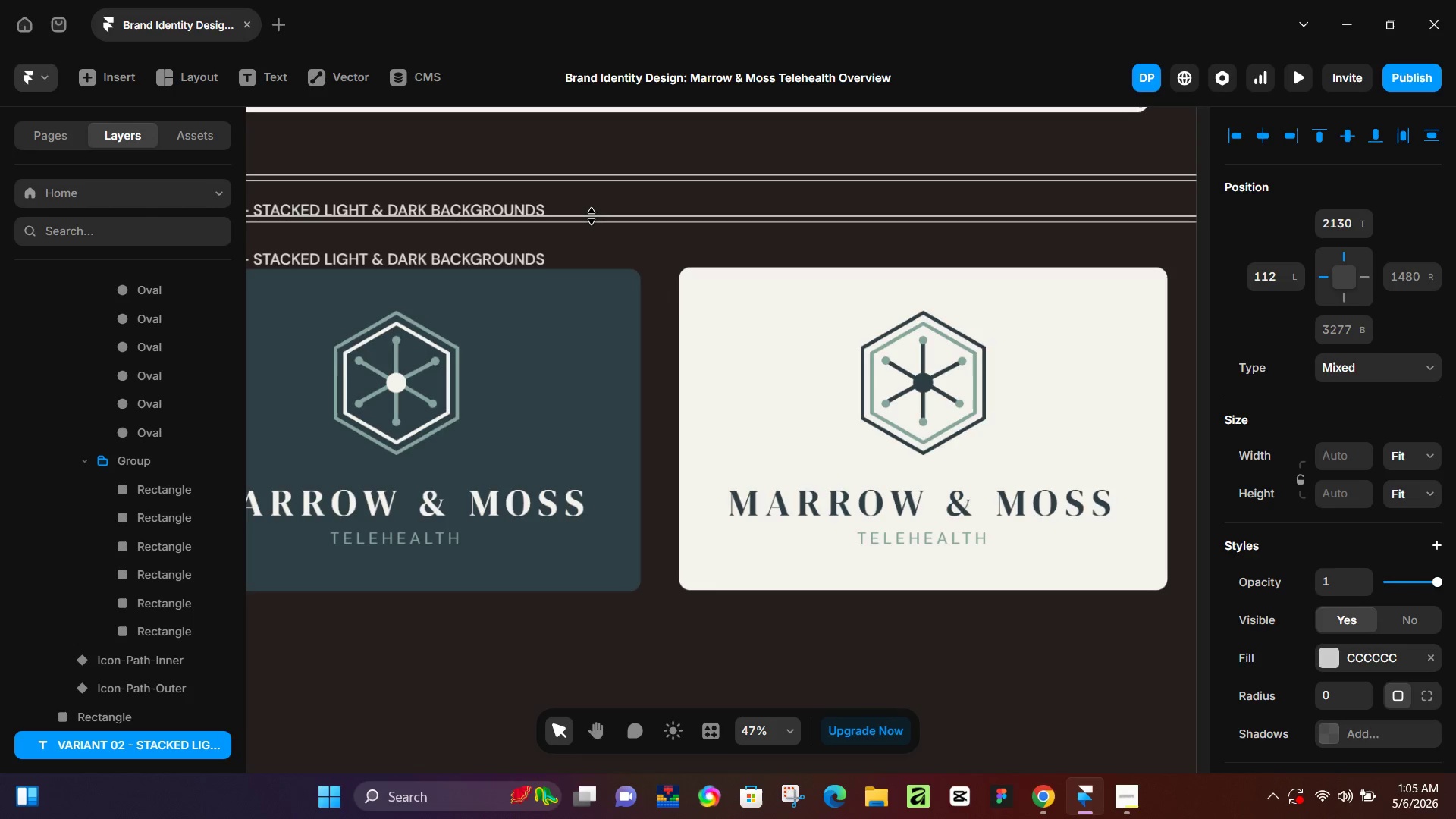 
key(ArrowDown)
 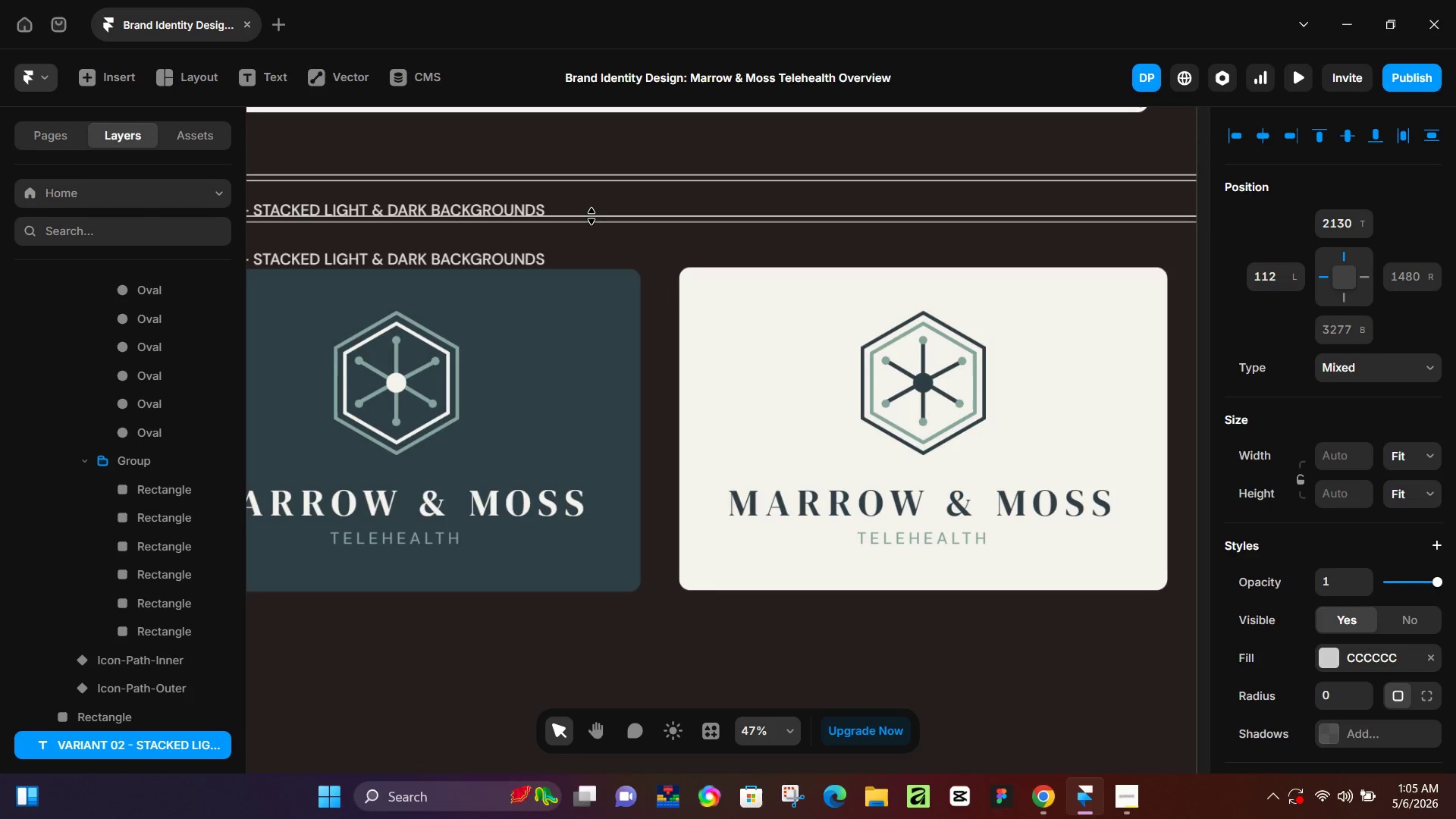 
key(ArrowDown)
 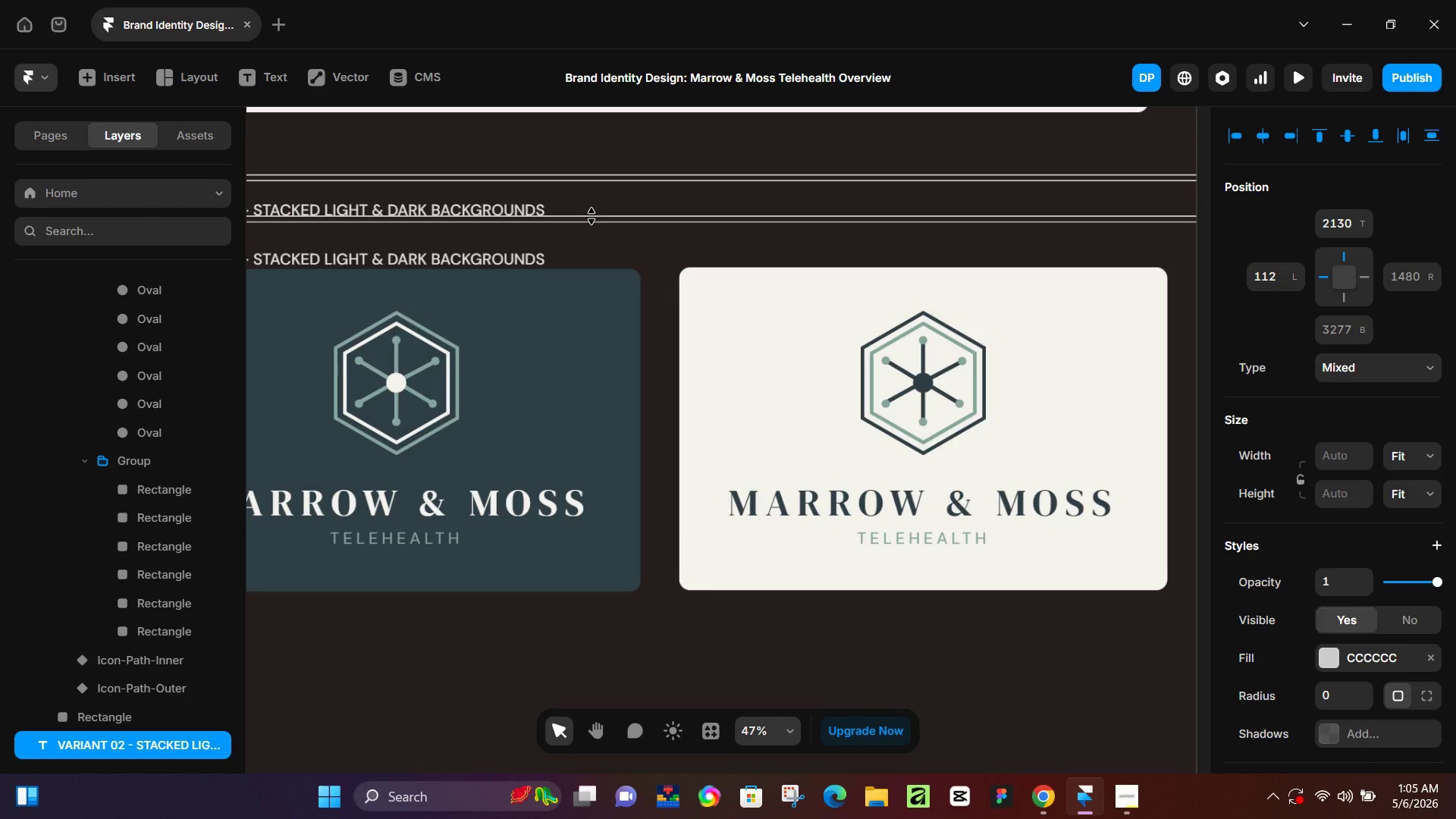 
key(ArrowDown)
 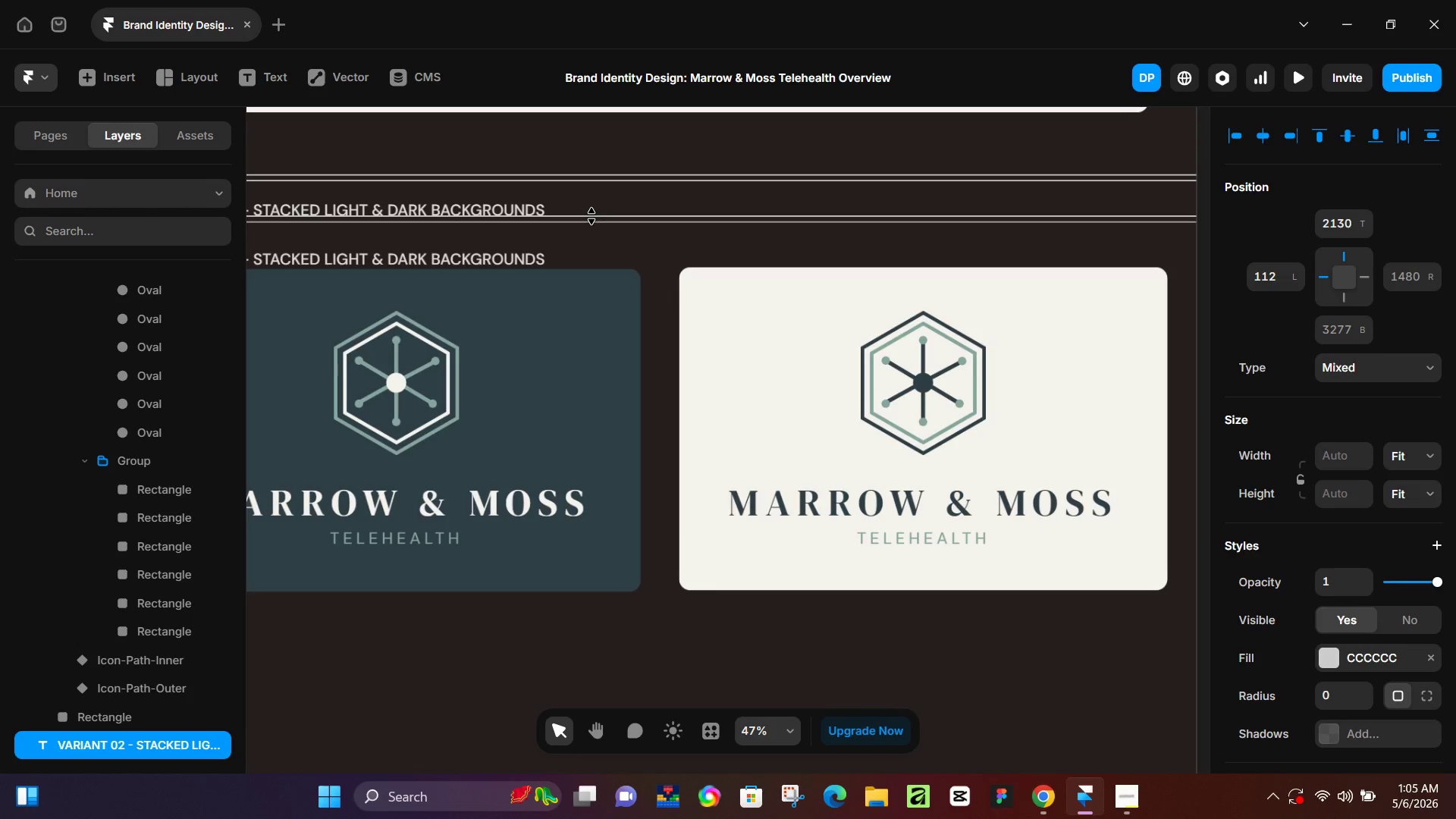 
key(ArrowDown)
 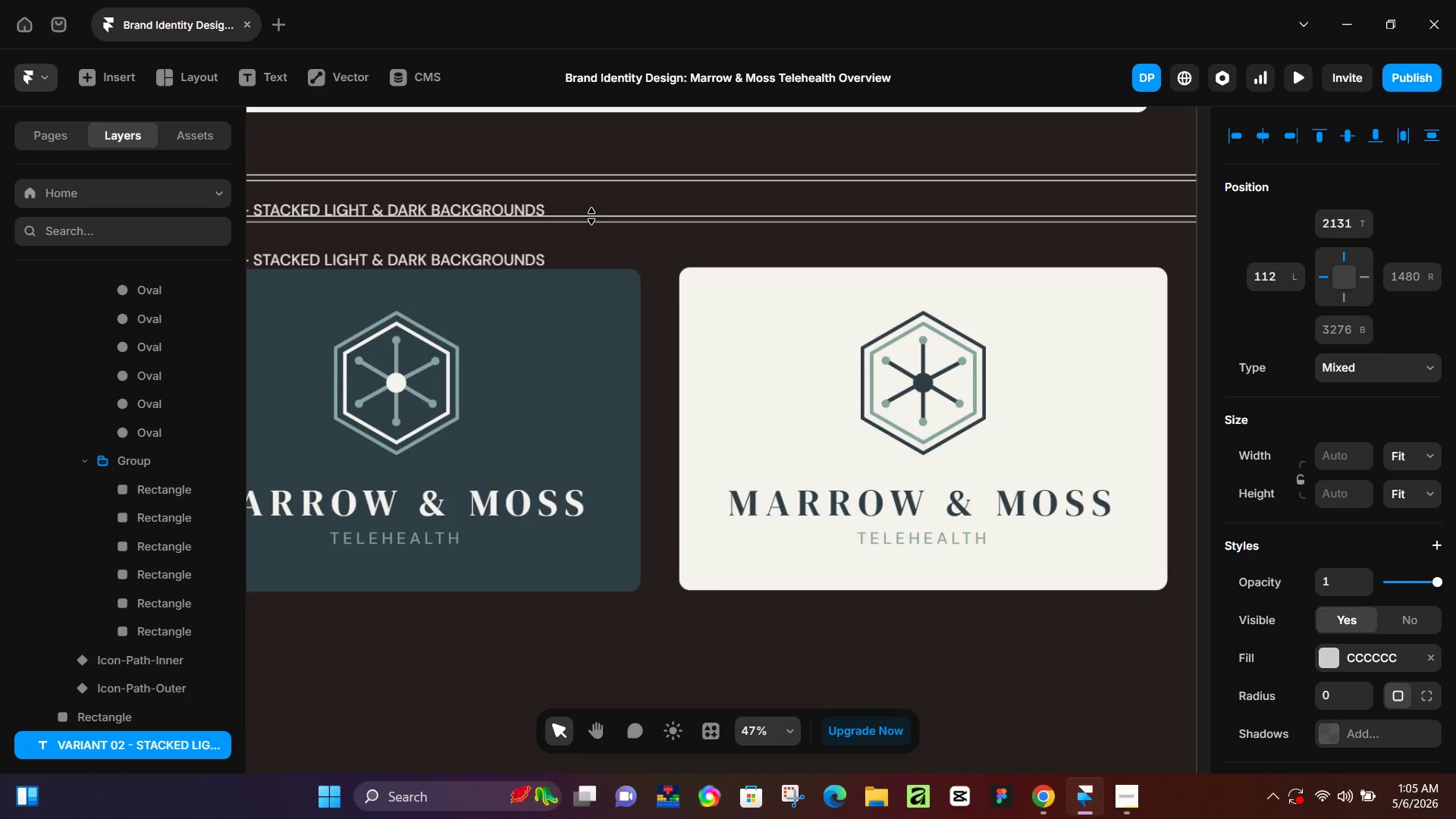 
key(ArrowDown)
 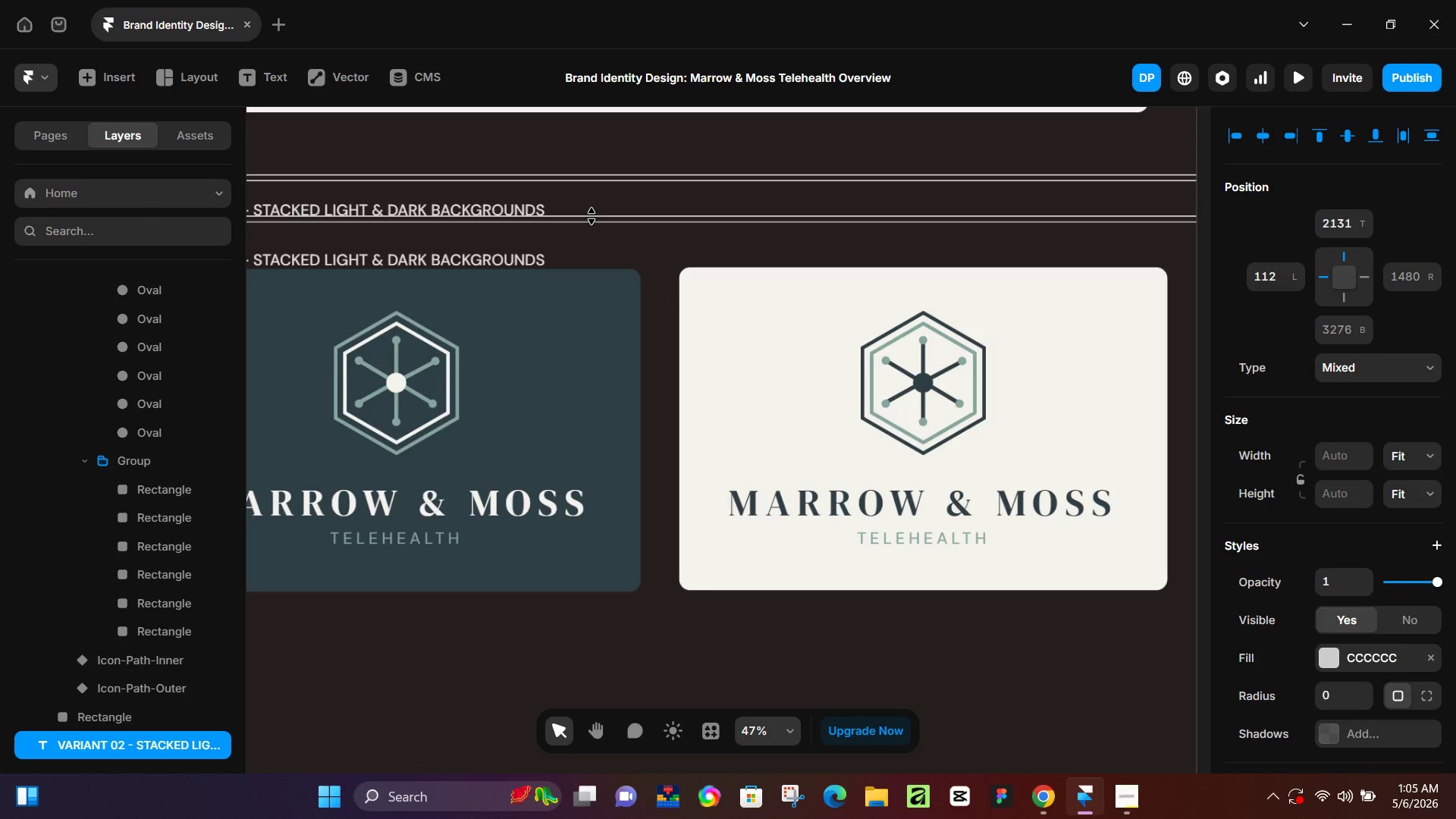 
key(ArrowDown)
 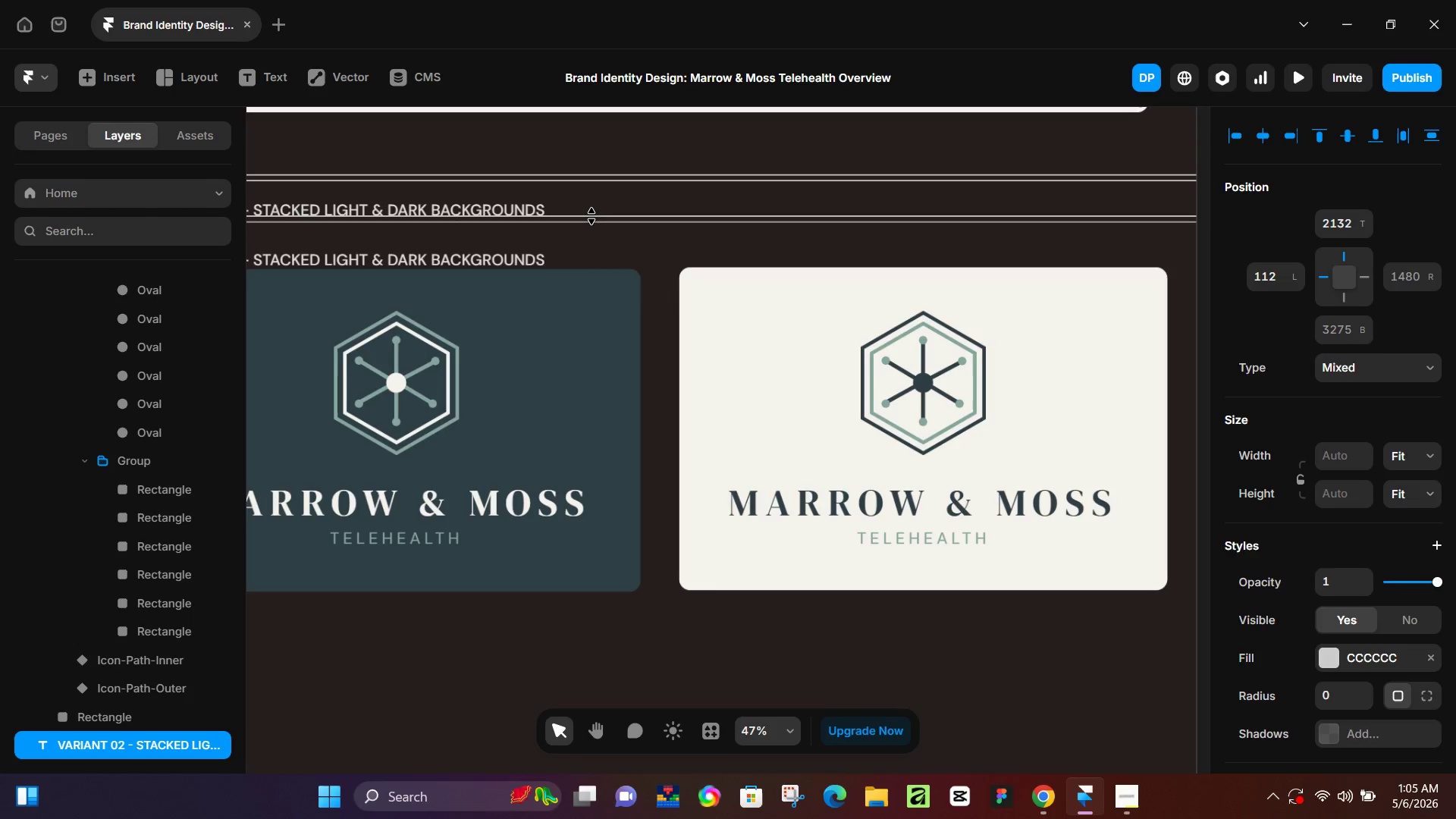 
key(ArrowDown)
 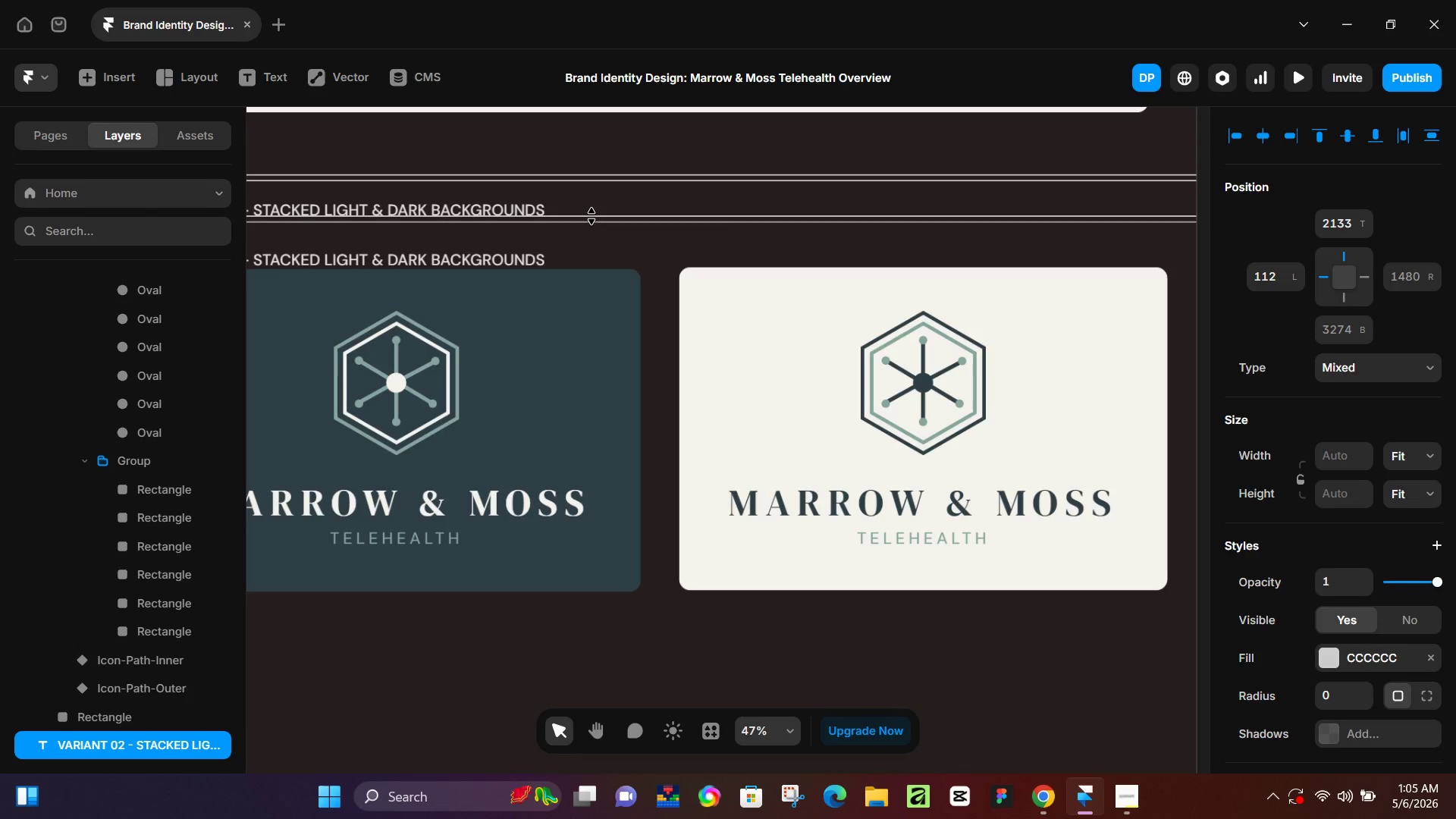 
key(Control+Z)
 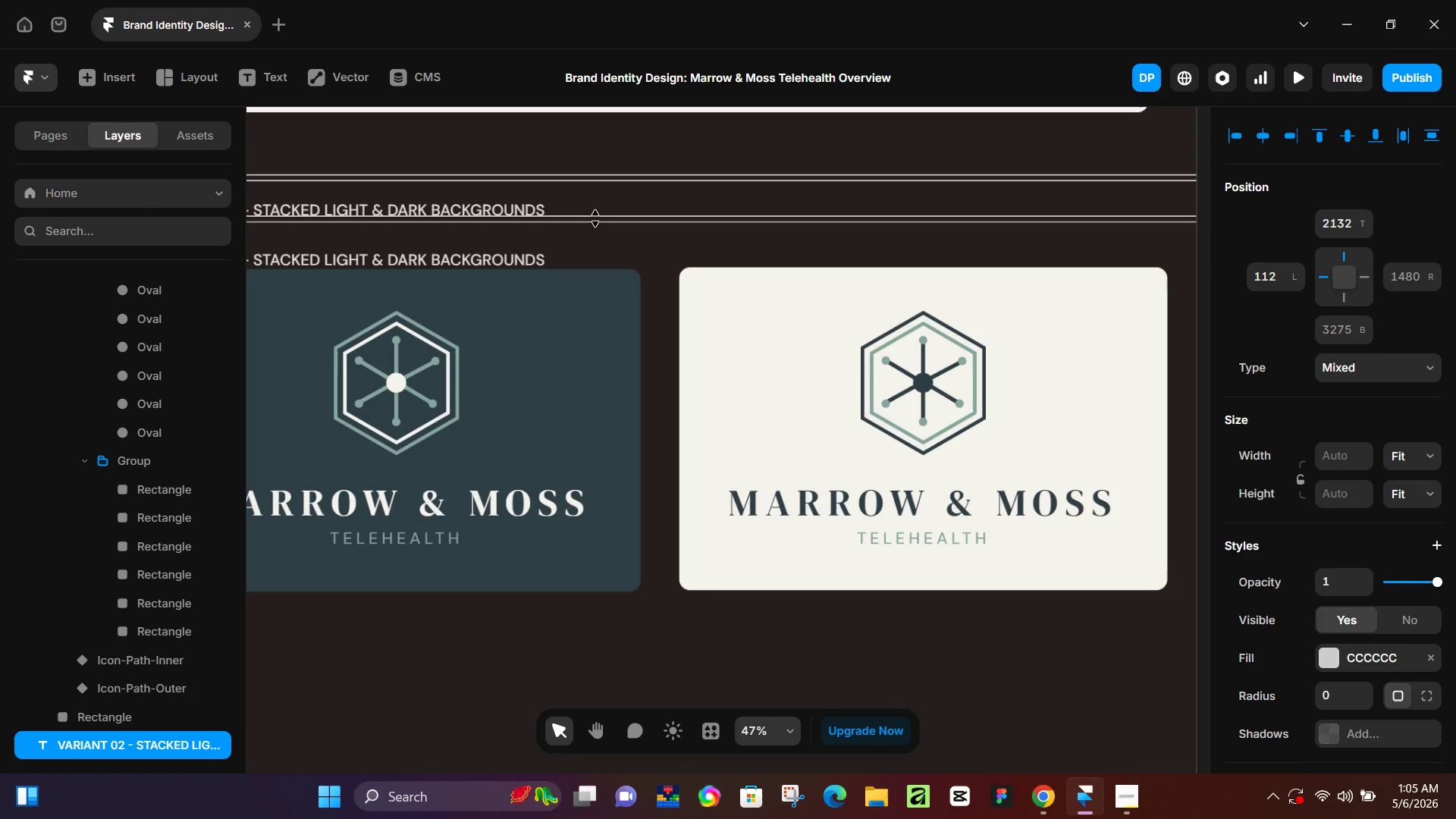 
key(Control+Z)
 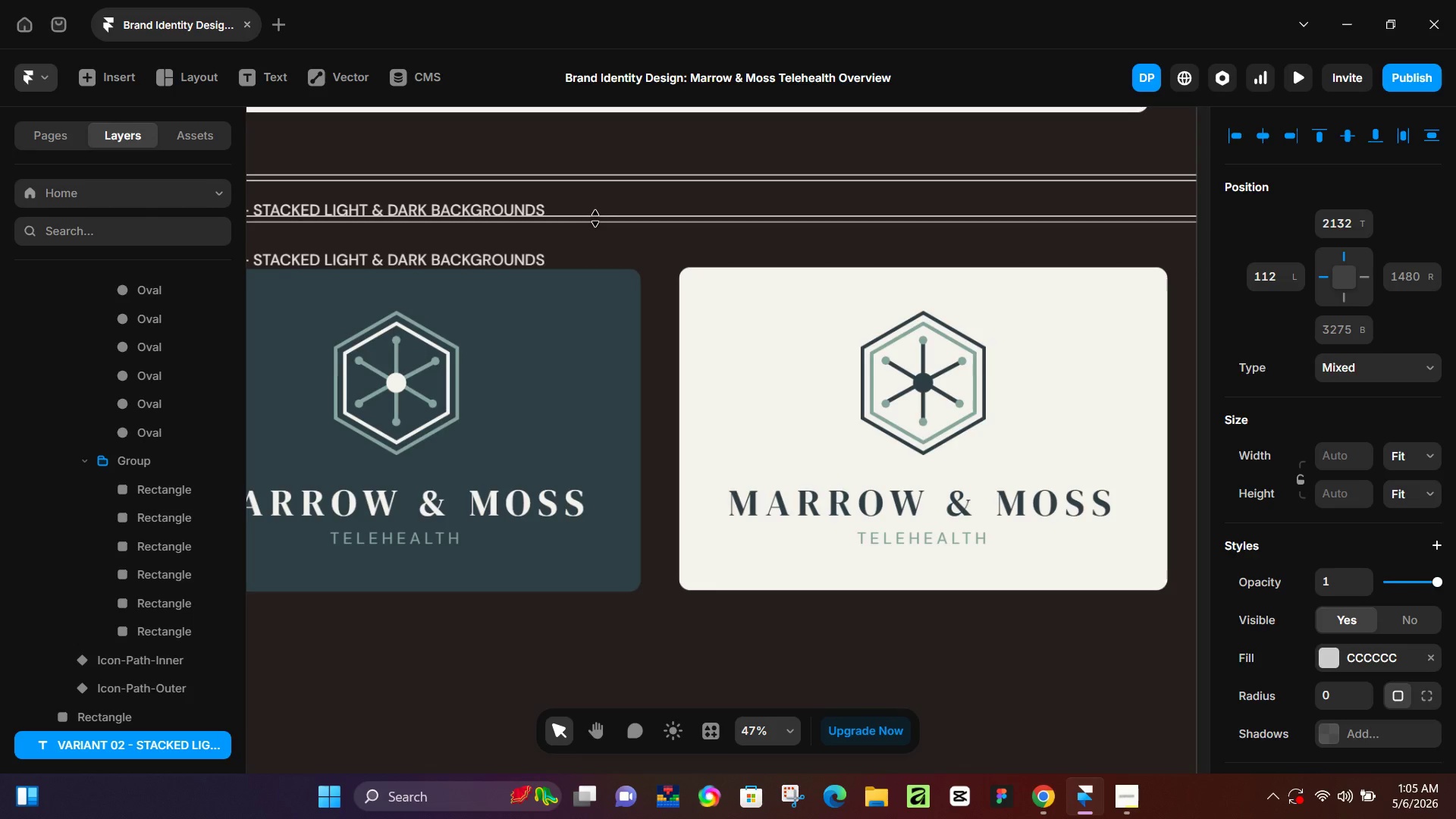 
hold_key(key=Z, duration=1.51)
 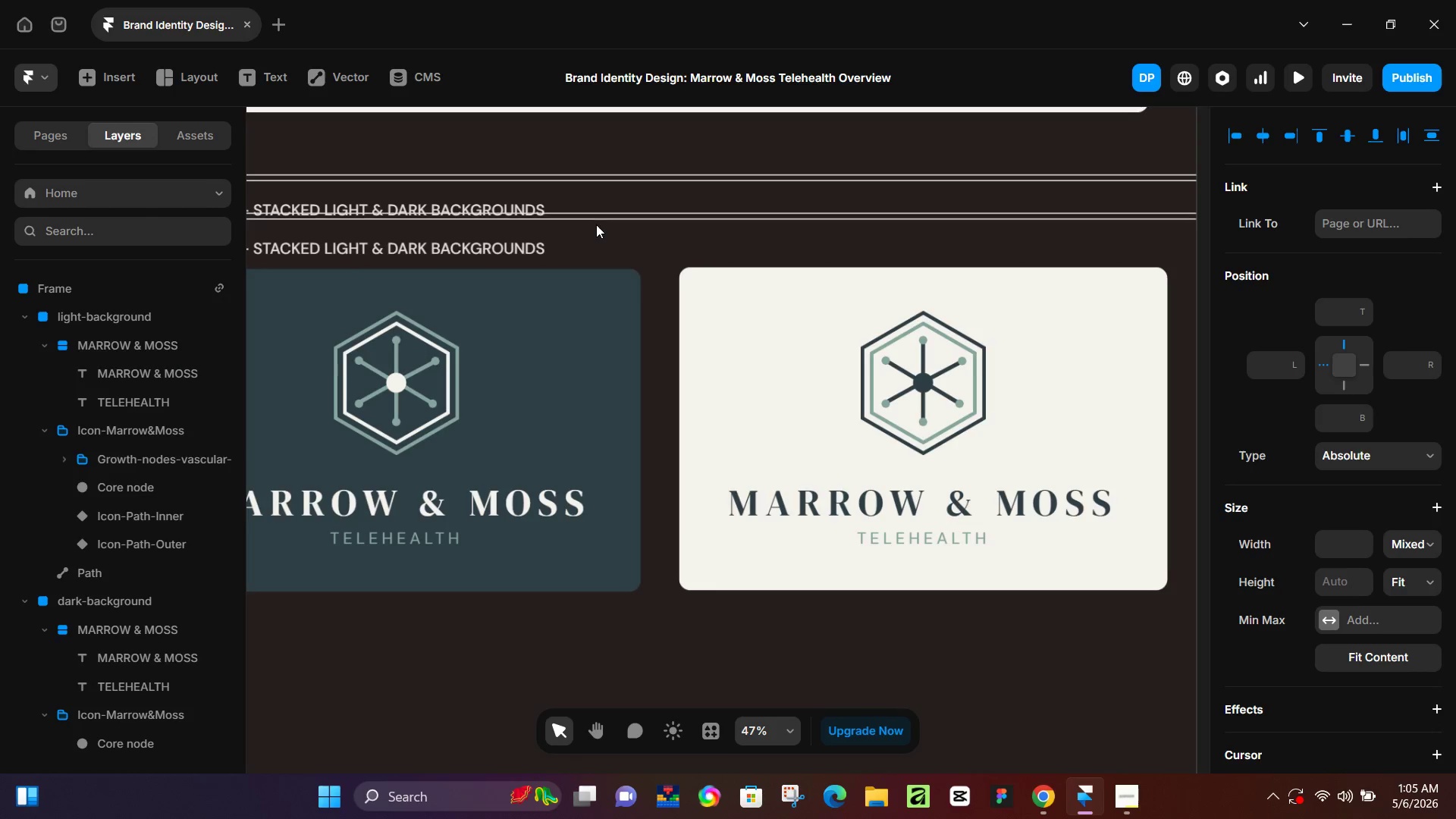 
hold_key(key=Z, duration=0.56)
 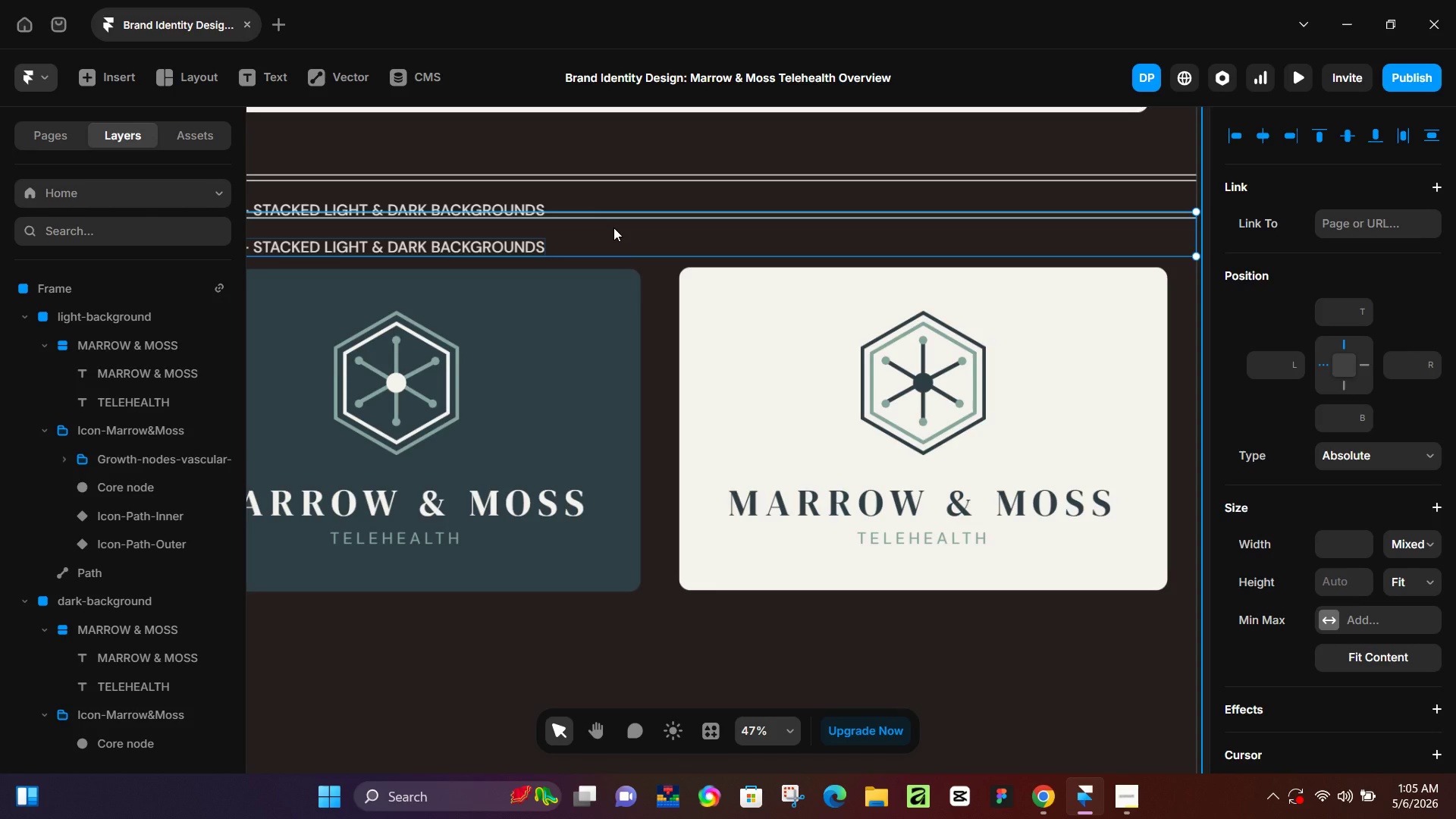 
hold_key(key=ArrowDown, duration=1.53)
 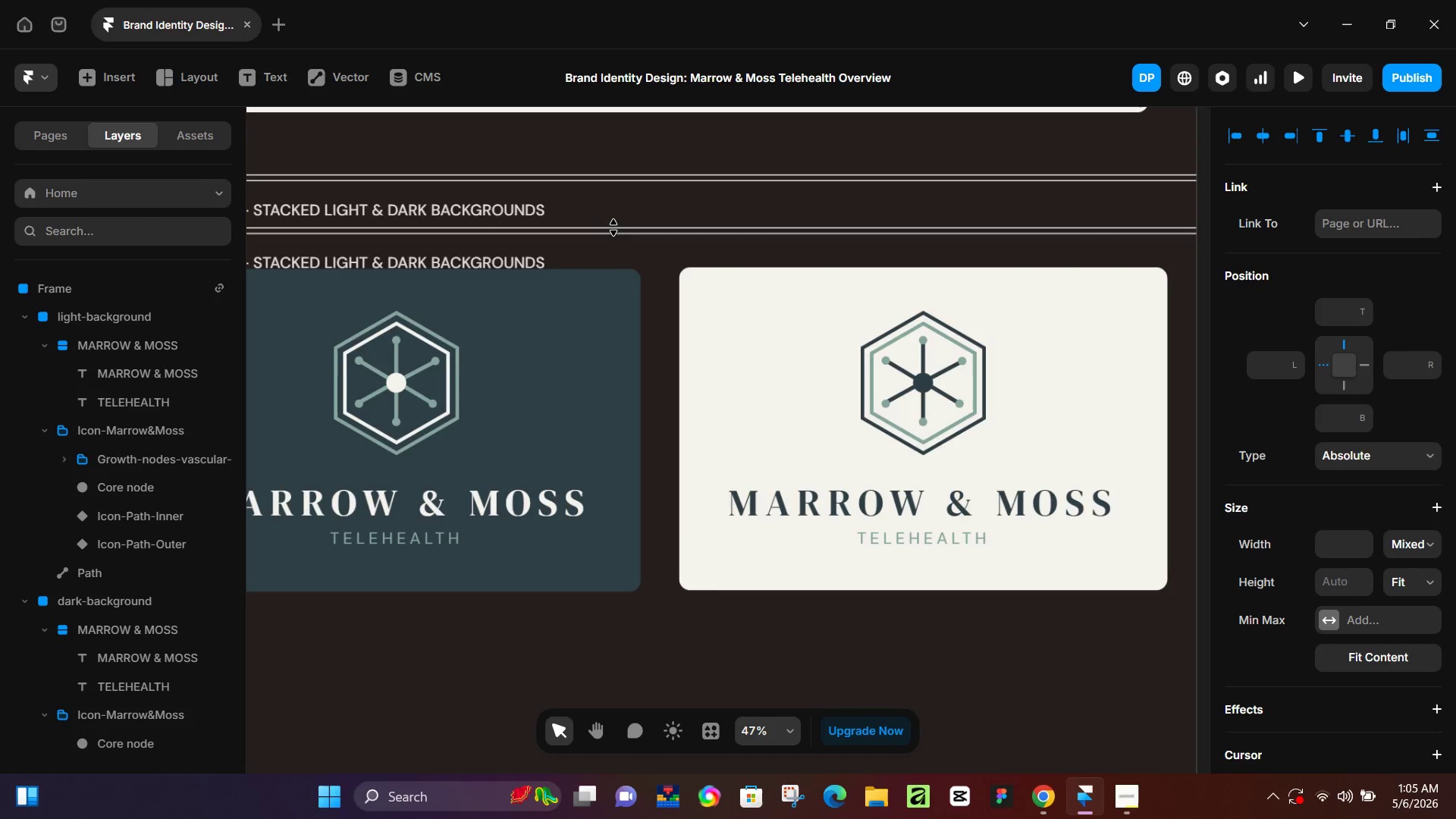 
hold_key(key=ArrowDown, duration=1.5)
 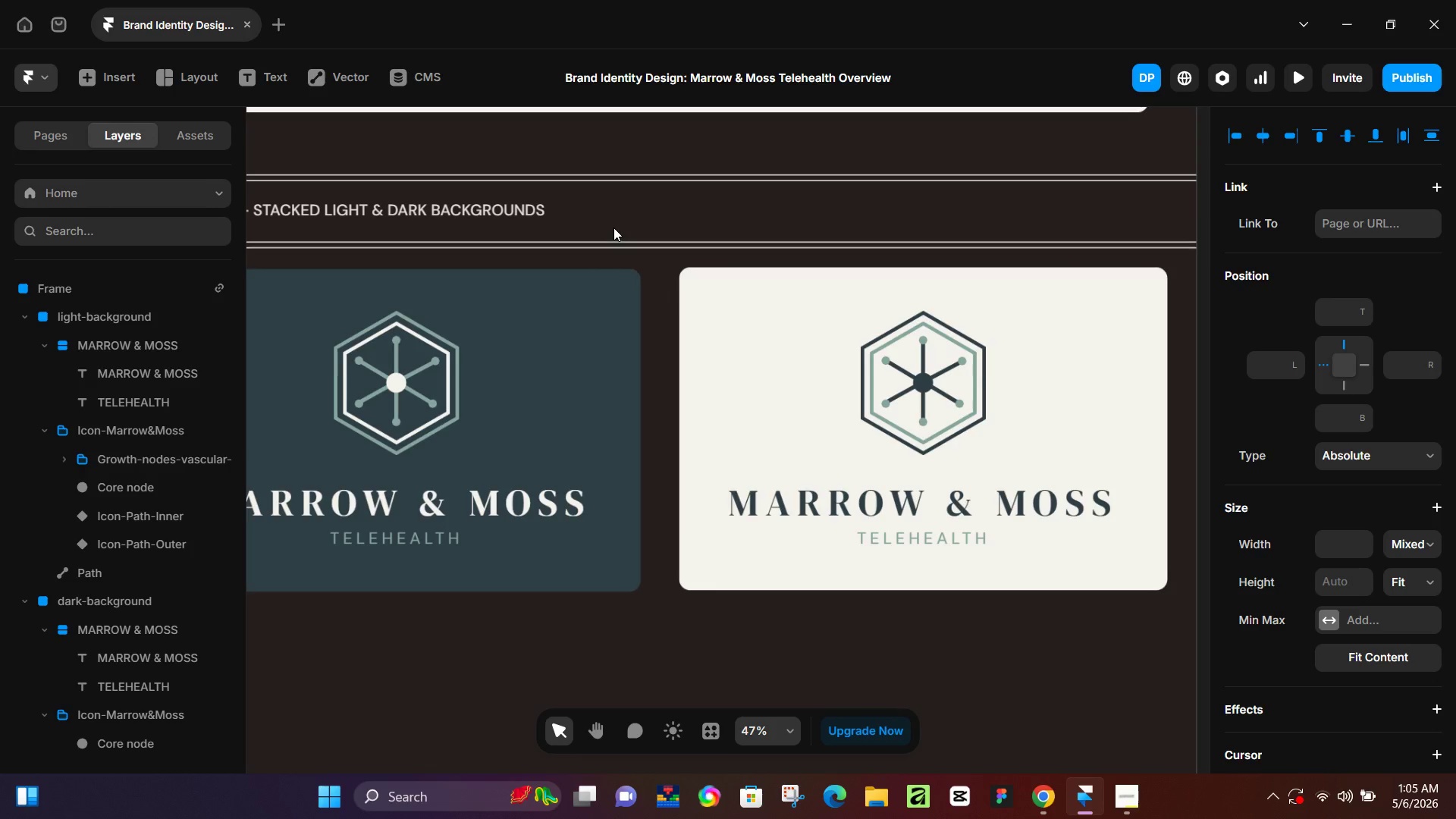 
hold_key(key=ArrowDown, duration=4.26)
 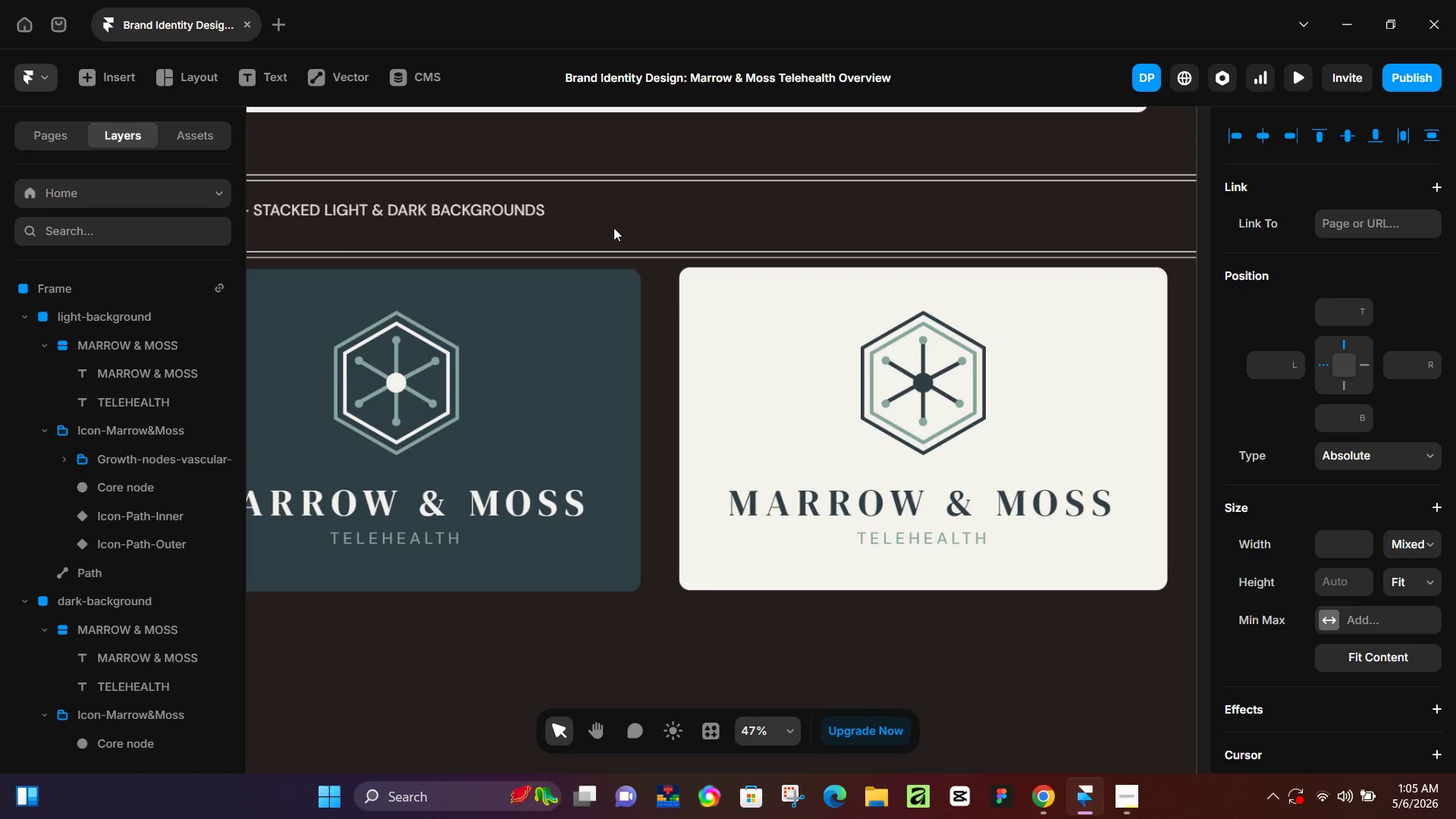 
key(ArrowUp)
 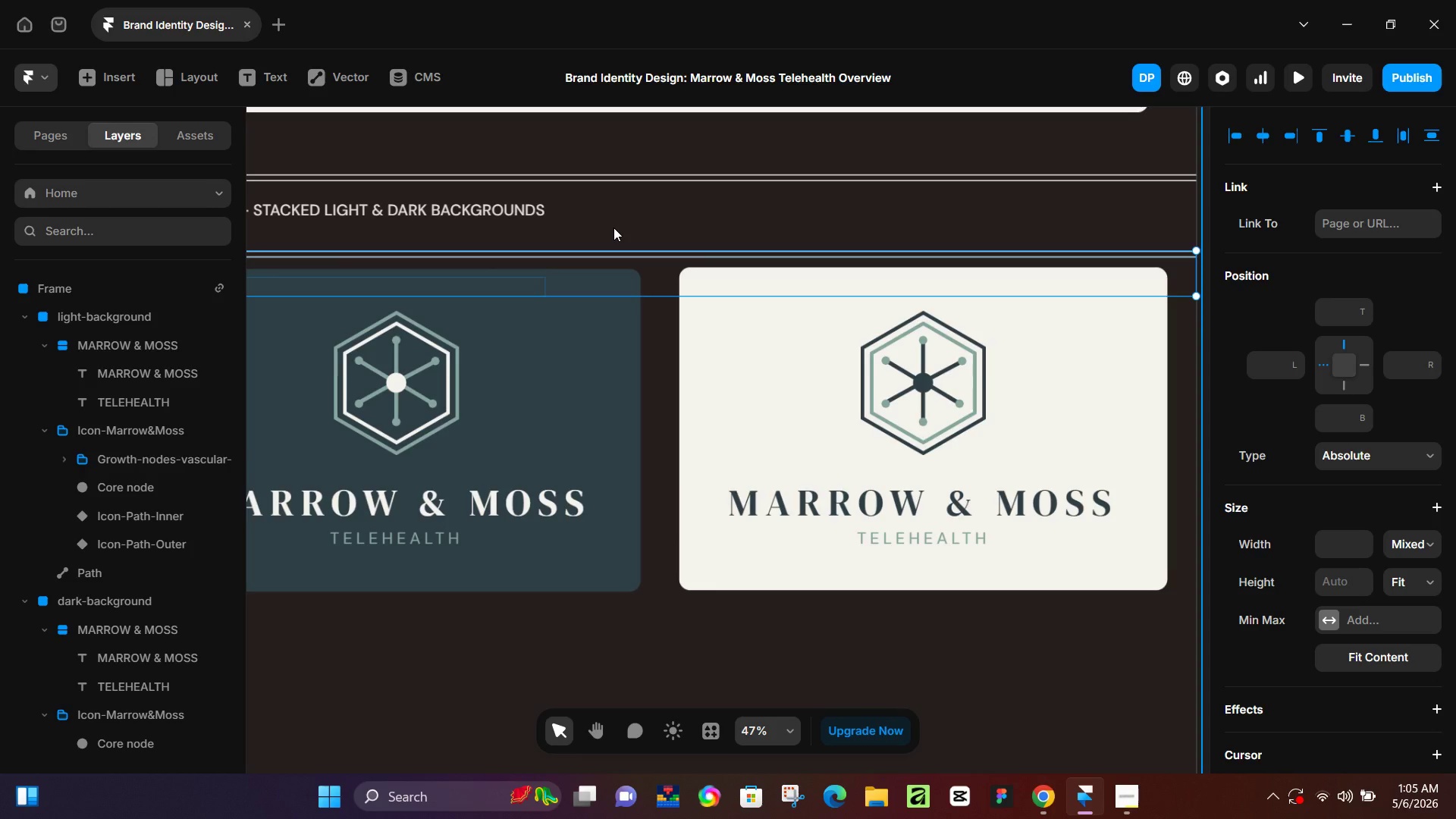 
hold_key(key=ArrowDown, duration=1.52)
 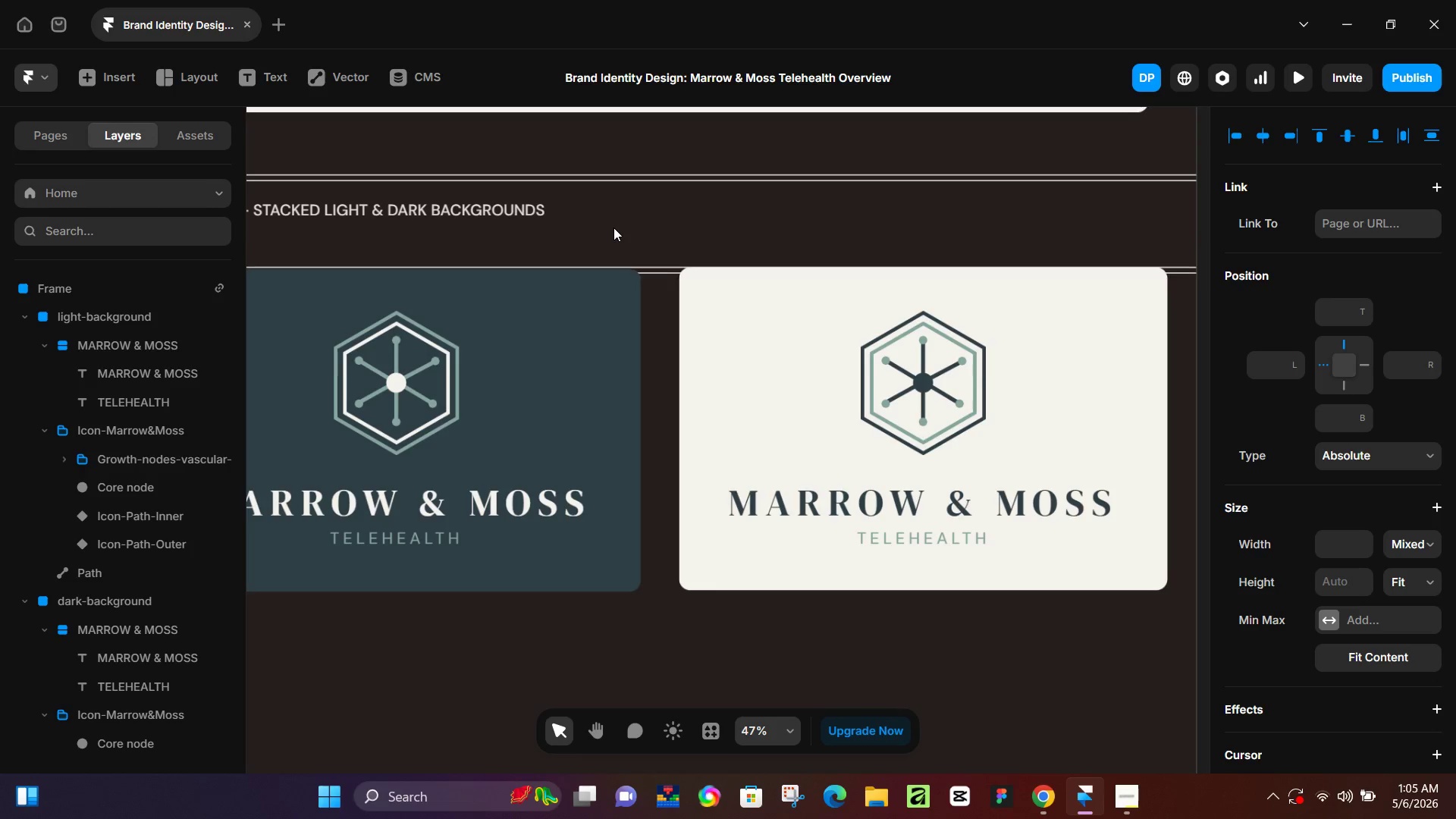 
hold_key(key=ArrowDown, duration=1.5)
 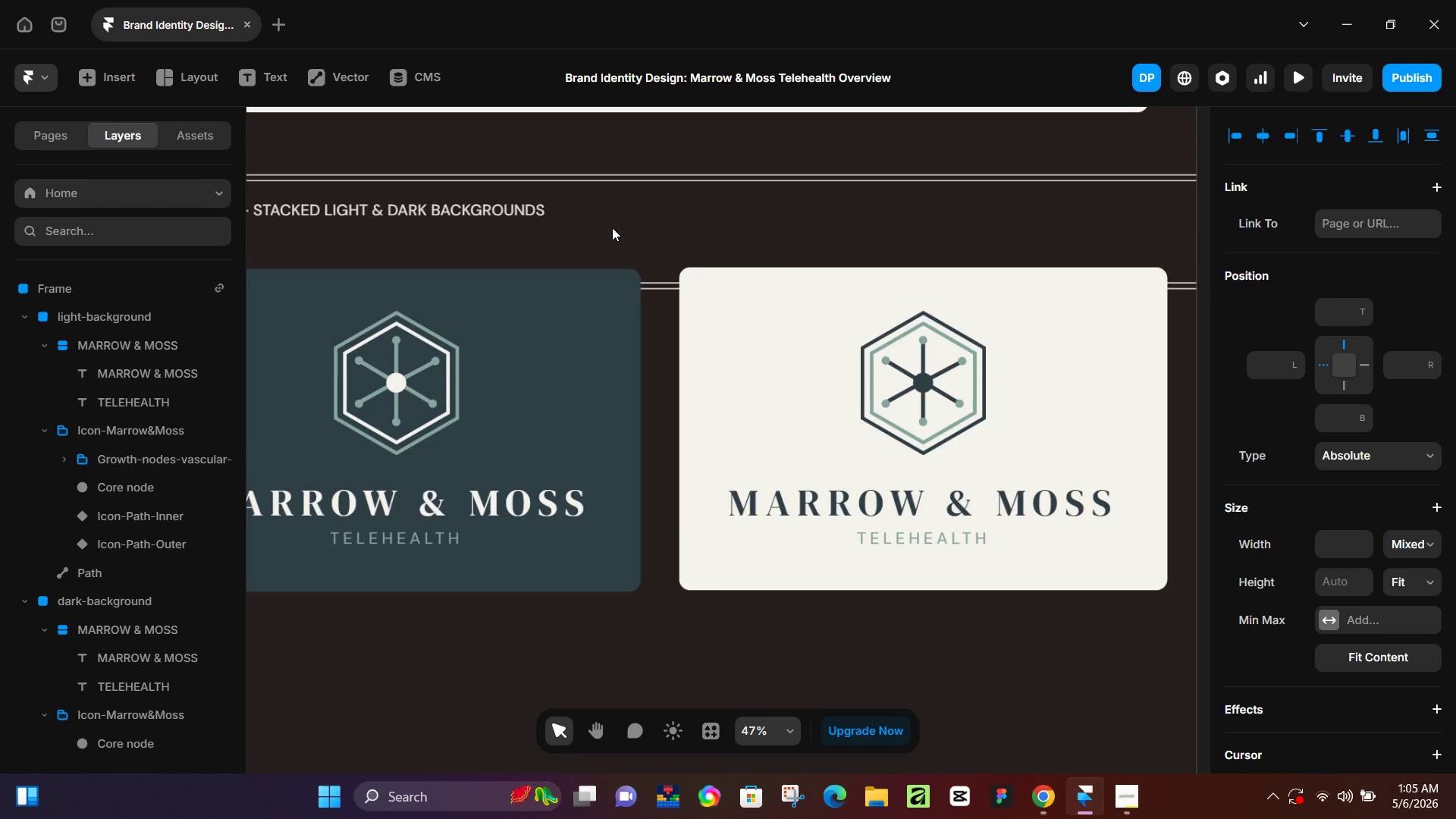 
hold_key(key=ArrowDown, duration=1.52)
 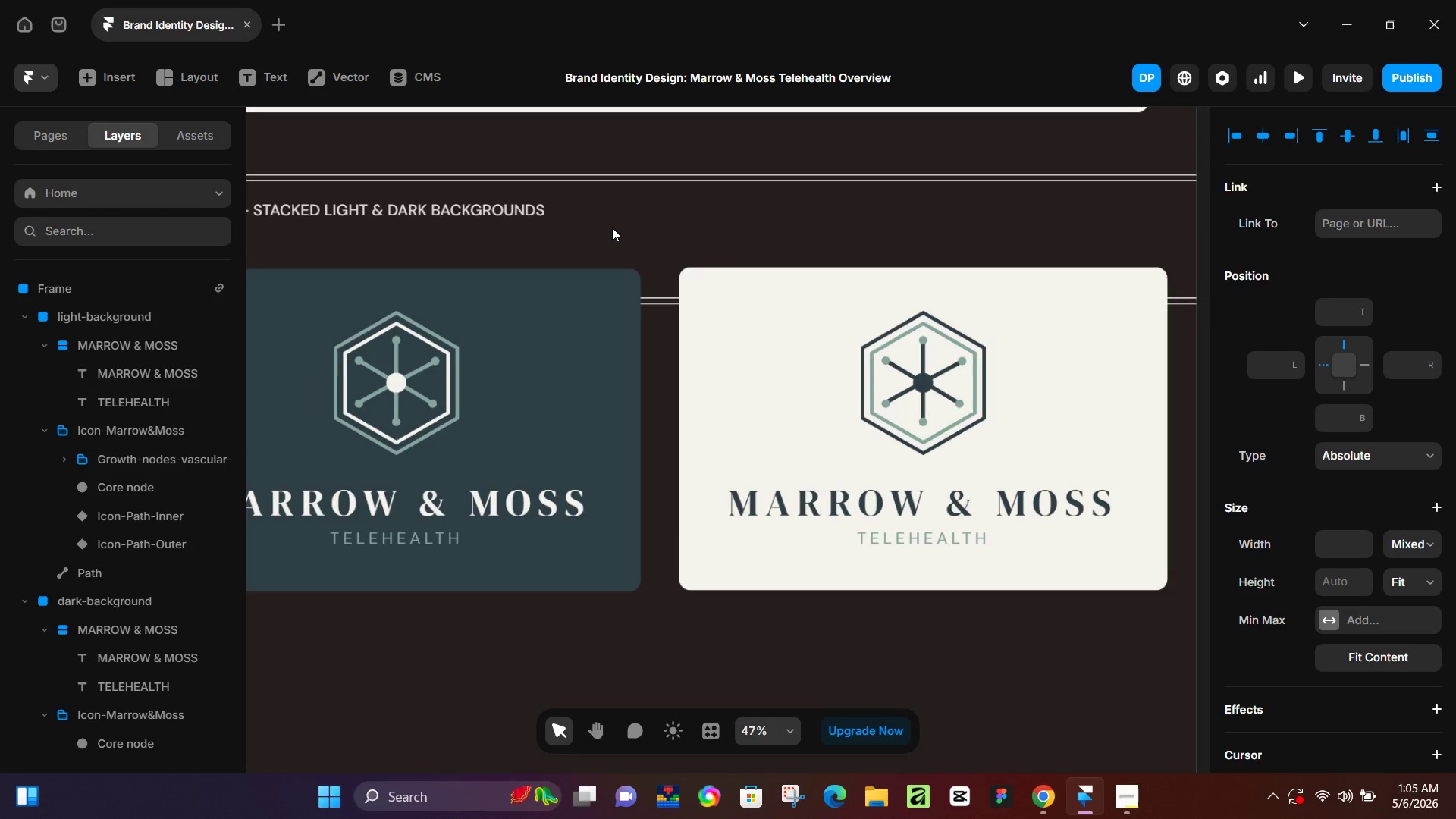 
hold_key(key=ArrowDown, duration=1.5)
 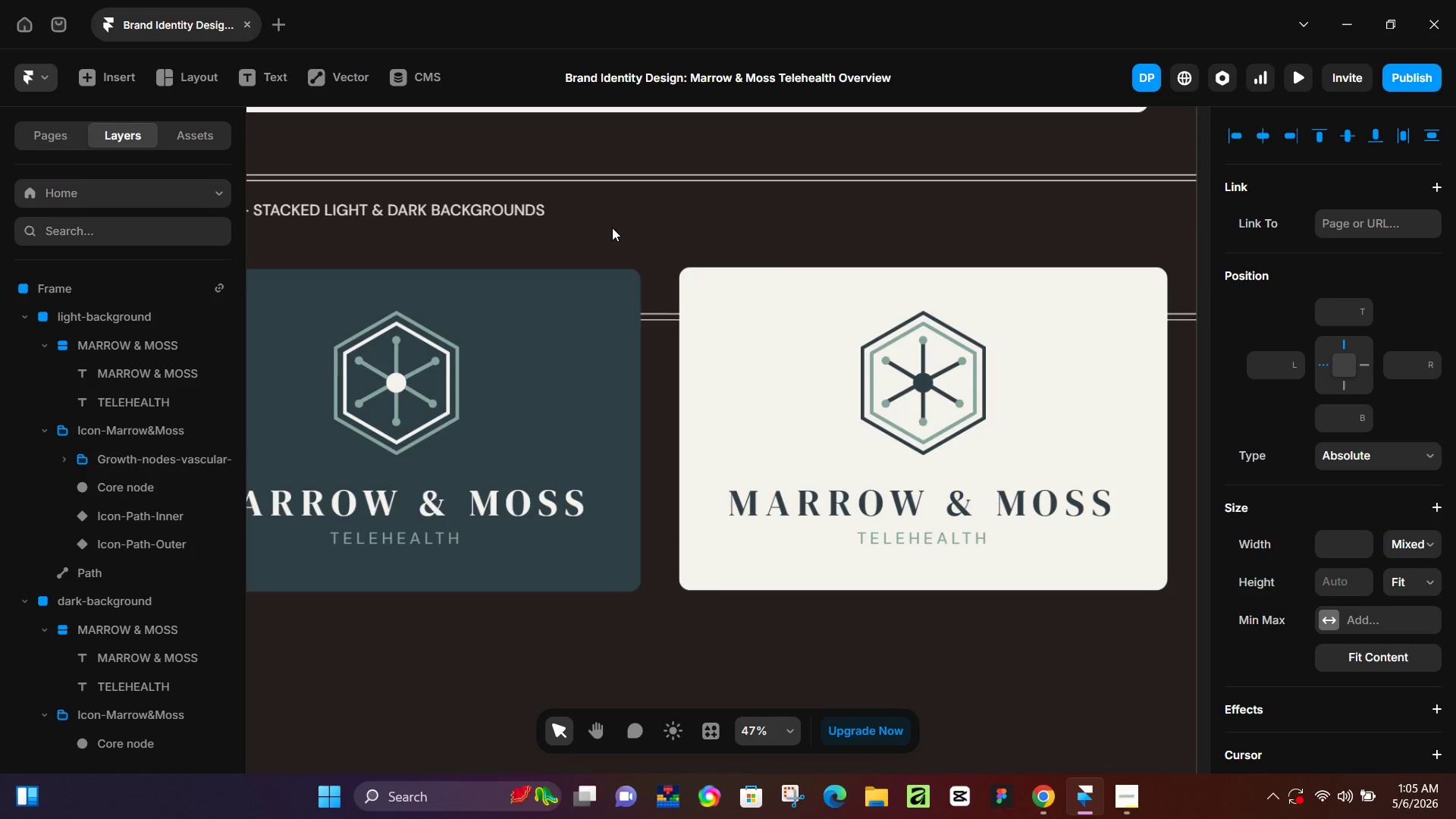 
hold_key(key=ArrowDown, duration=1.5)
 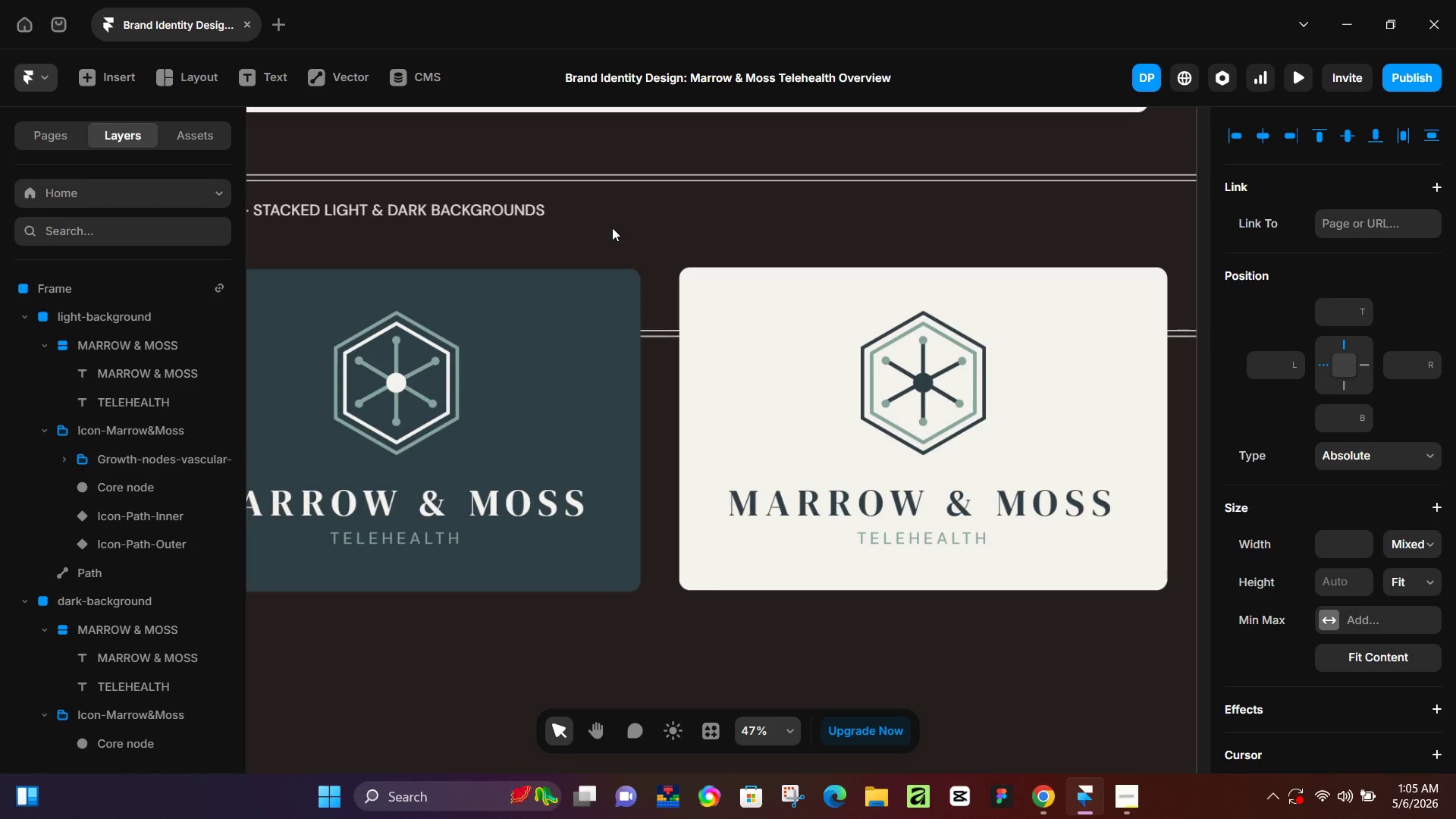 
hold_key(key=ArrowDown, duration=0.92)
 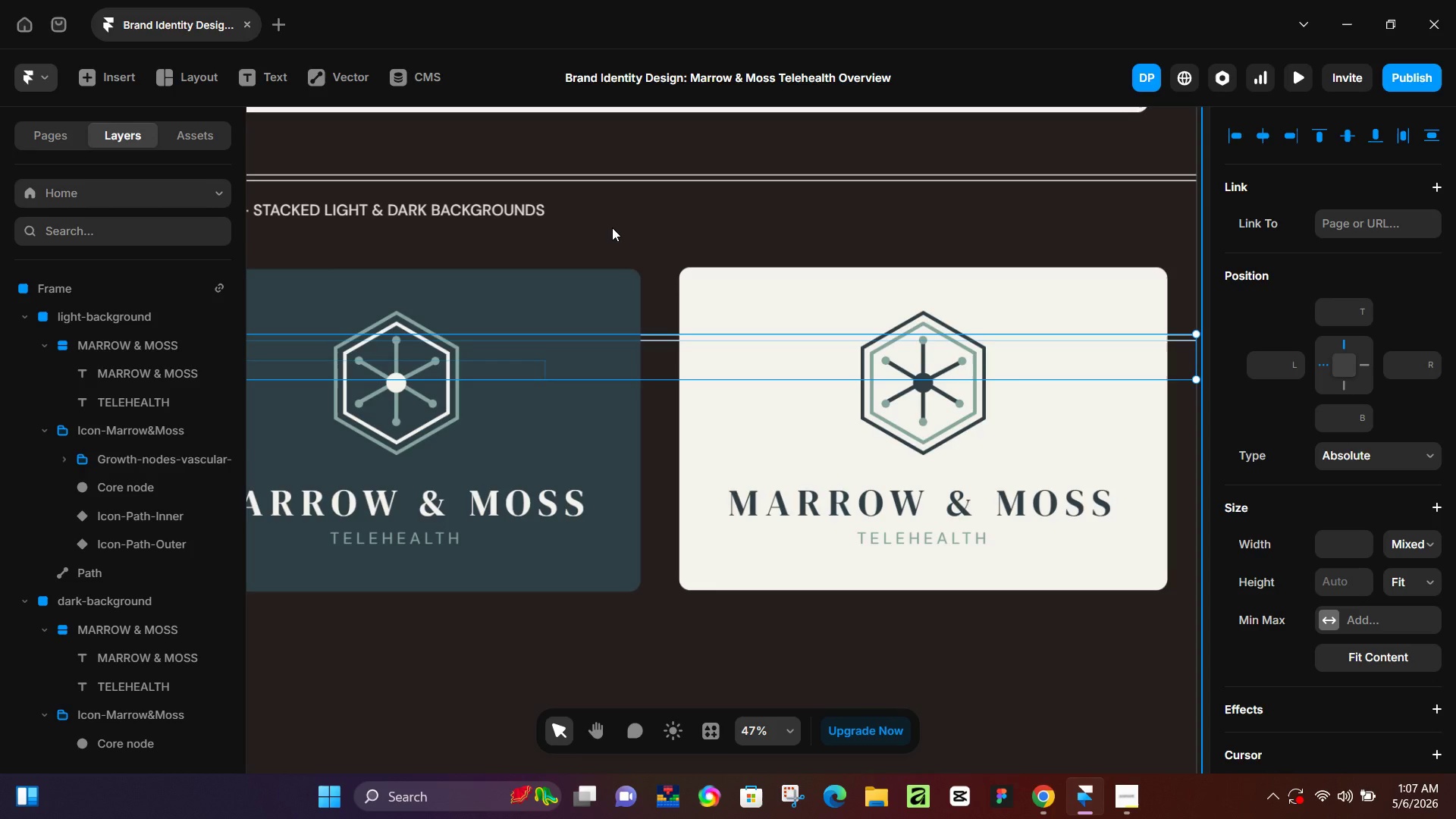 
wait(79.7)
 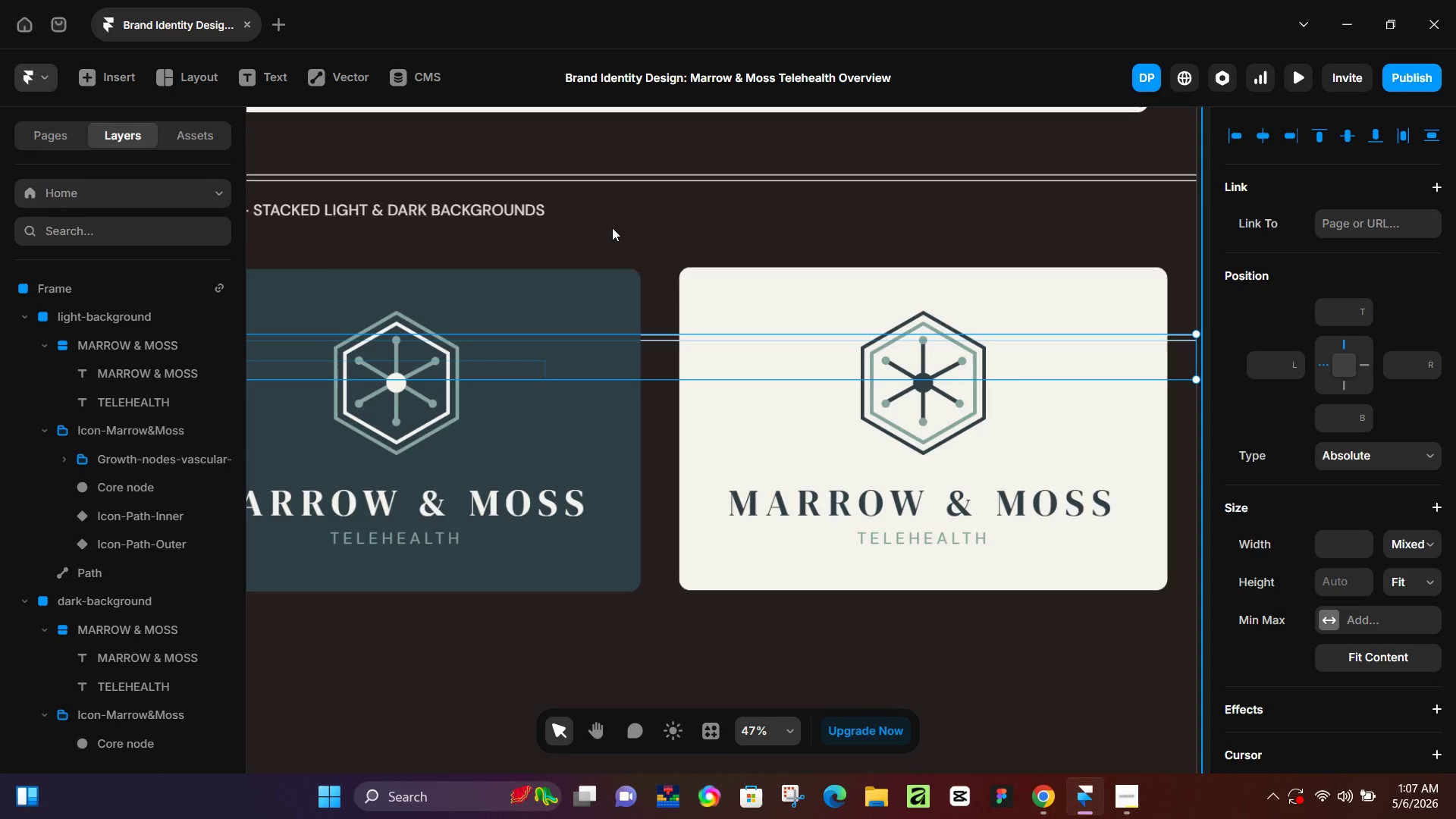 
hold_key(key=ArrowDown, duration=1.51)
 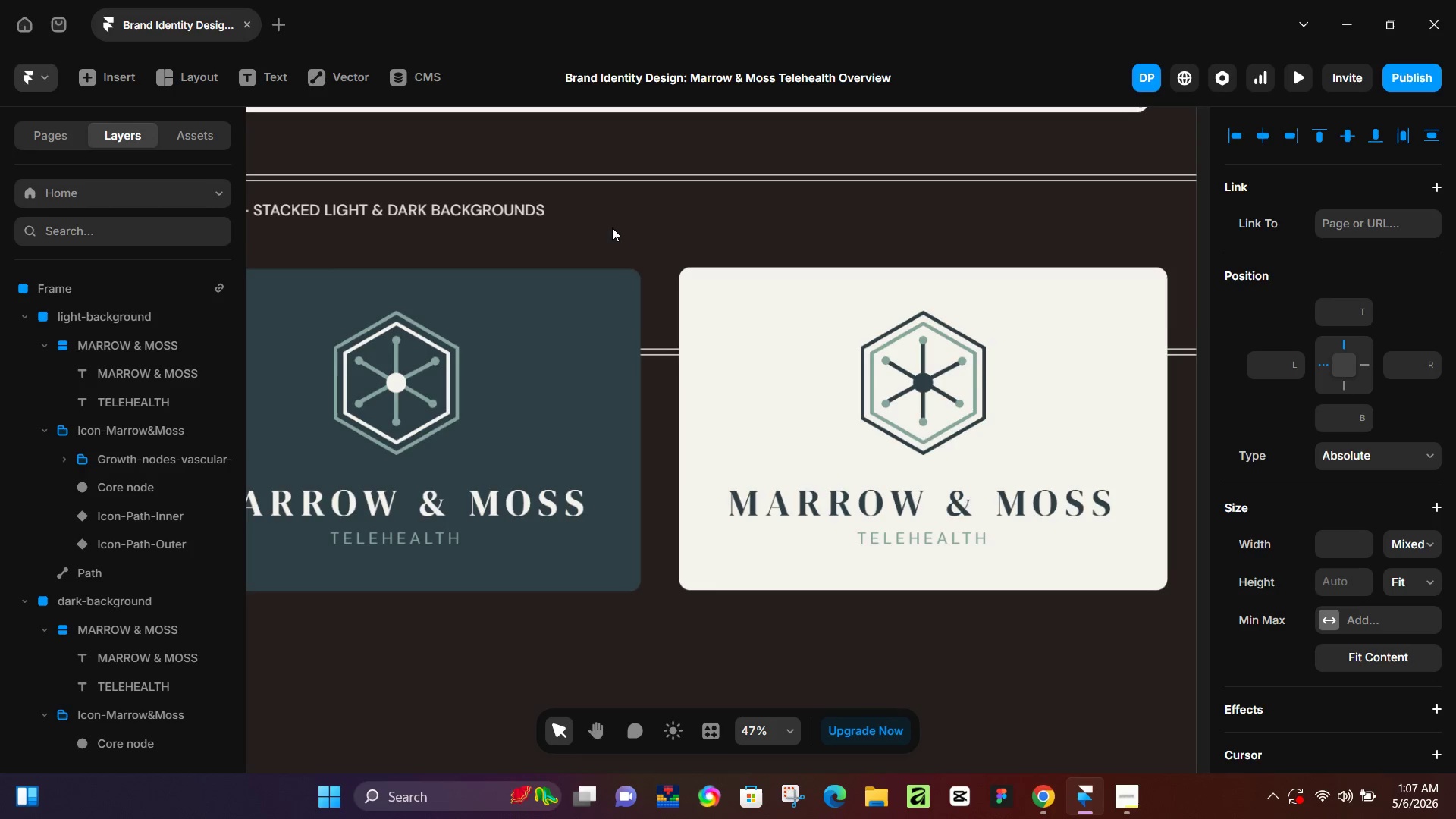 
hold_key(key=ArrowDown, duration=1.5)
 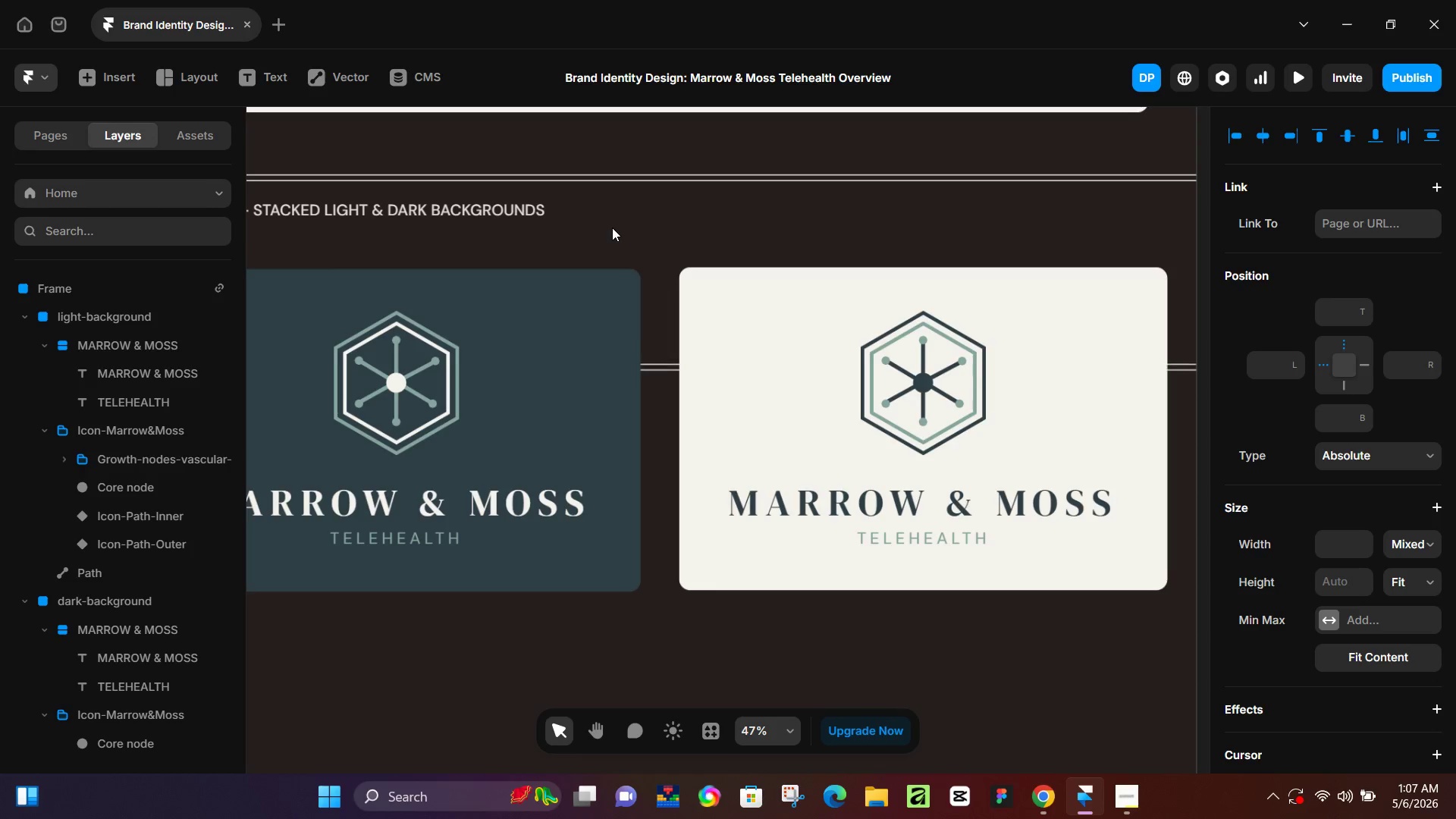 
hold_key(key=ArrowDown, duration=1.5)
 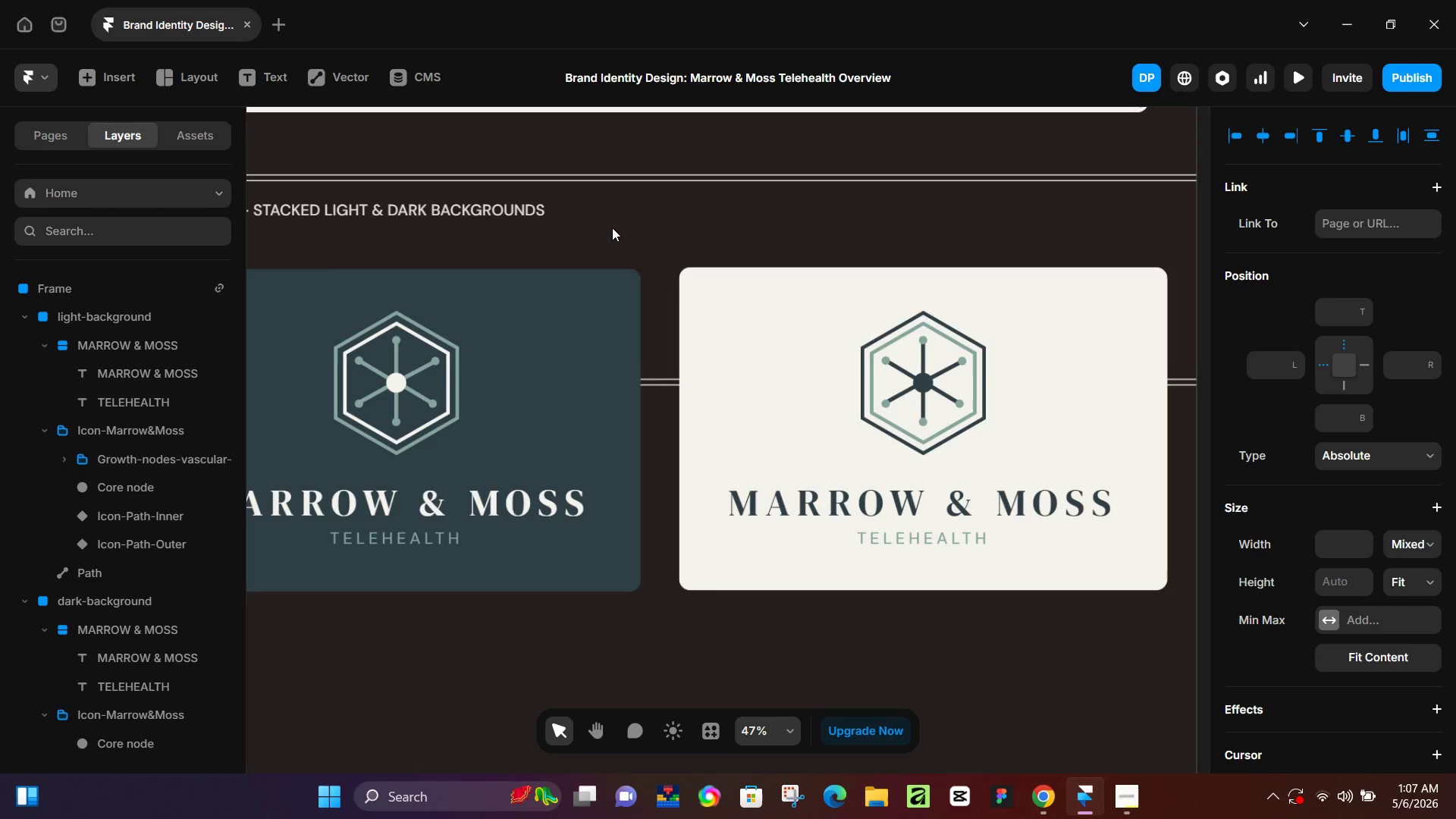 
hold_key(key=ArrowDown, duration=1.52)
 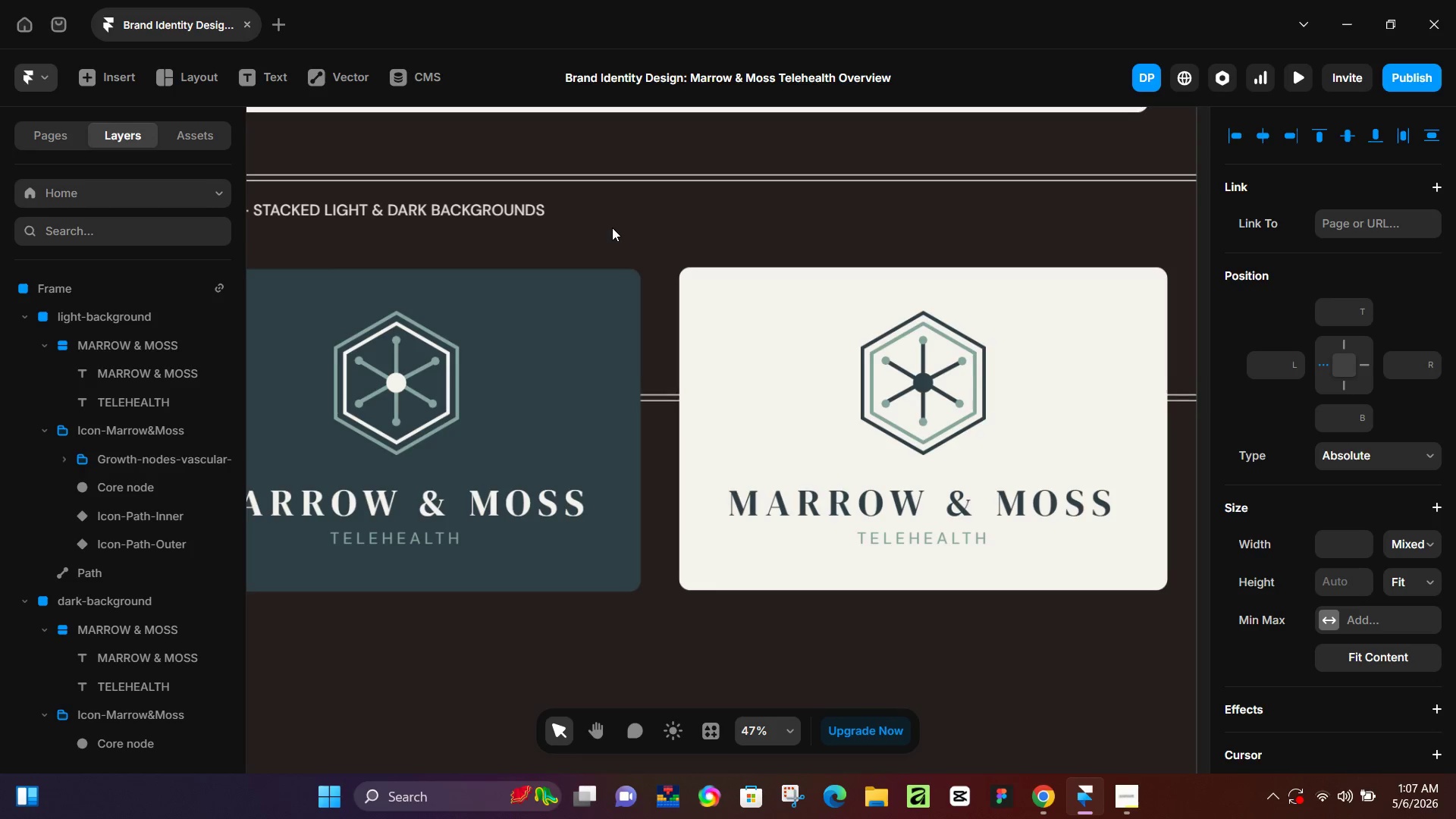 
hold_key(key=ArrowDown, duration=1.5)
 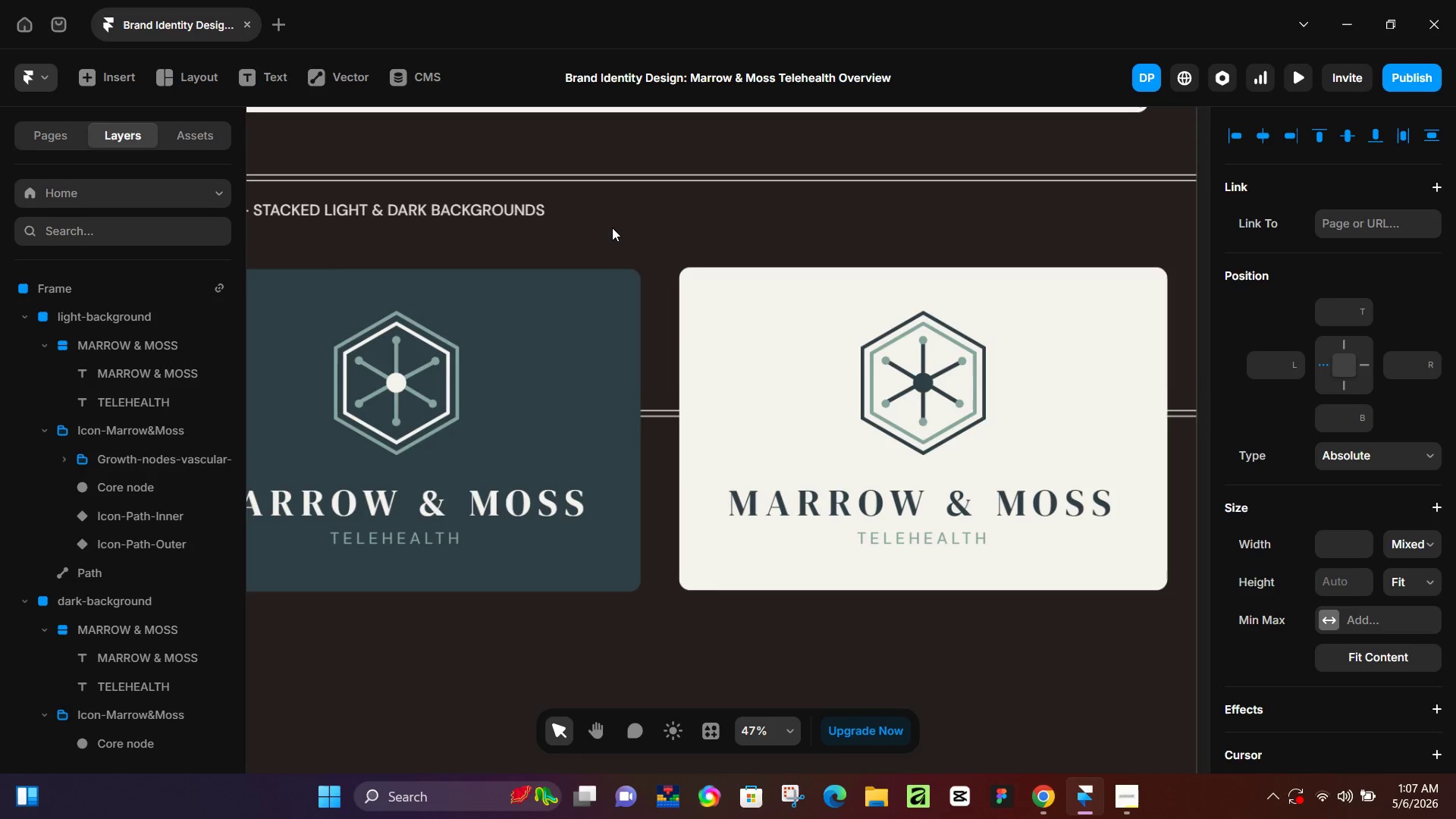 
hold_key(key=ArrowDown, duration=1.5)
 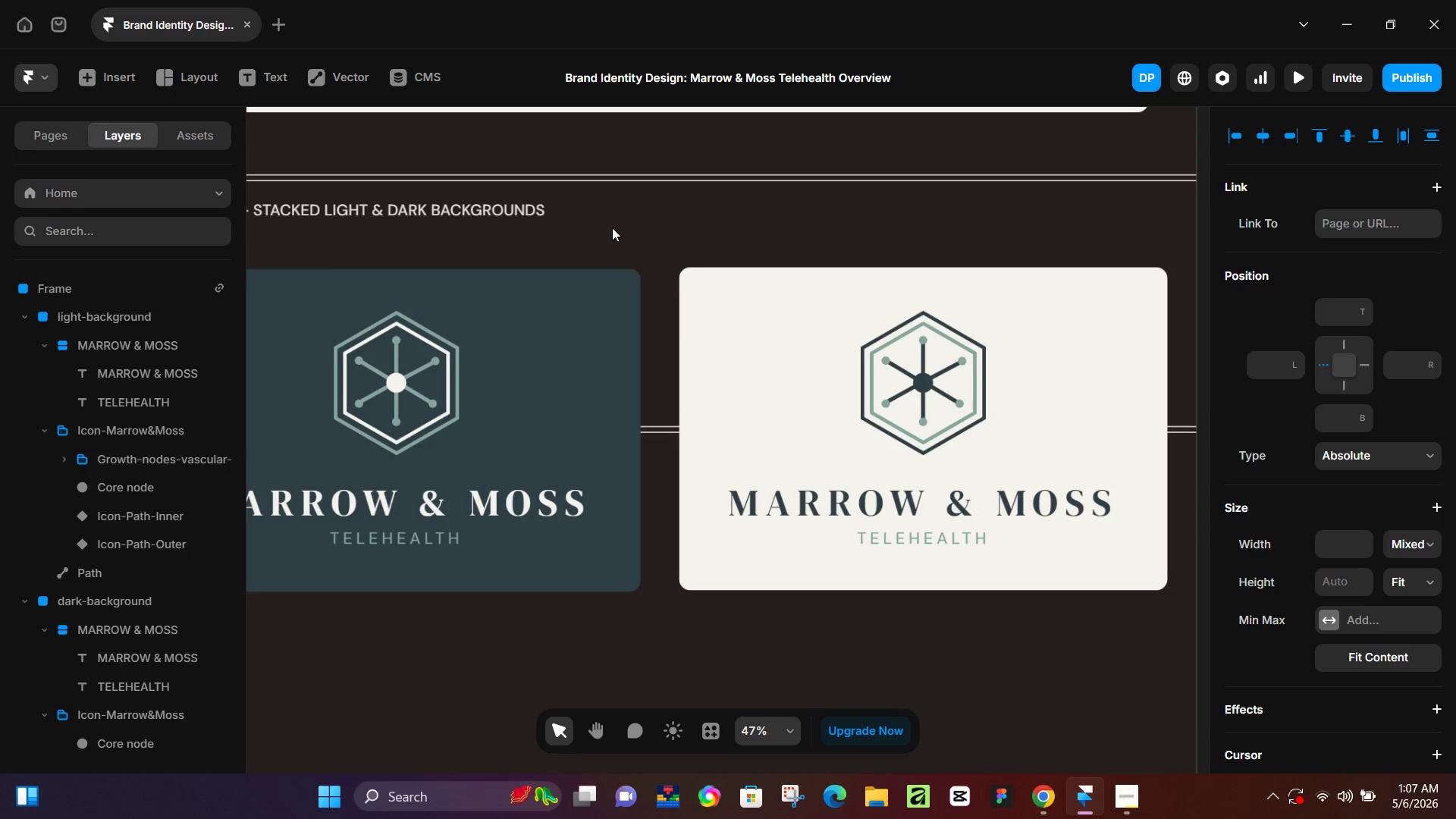 
hold_key(key=ArrowDown, duration=1.5)
 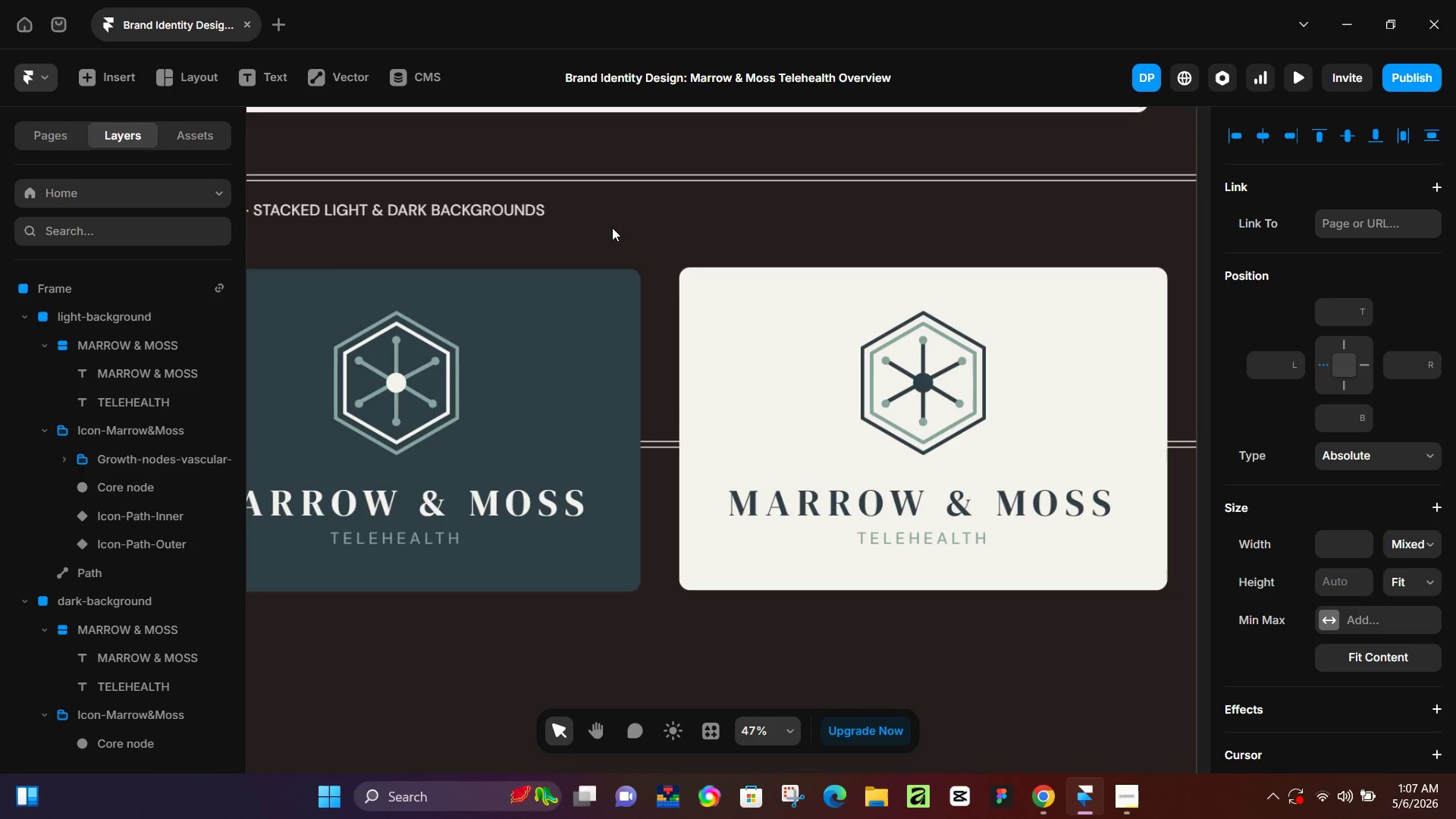 
hold_key(key=ArrowDown, duration=1.5)
 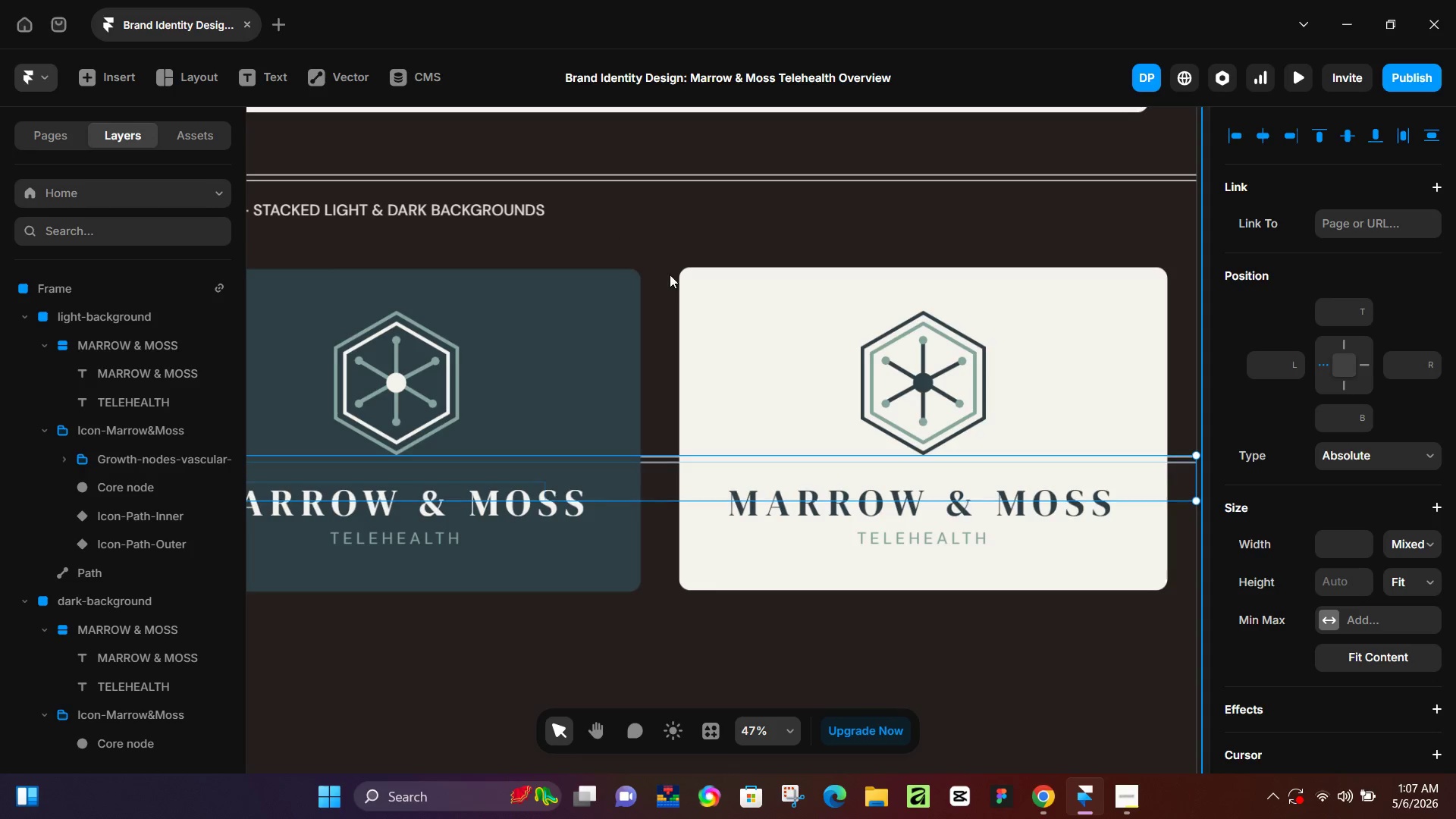 
hold_key(key=ArrowDown, duration=1.5)
 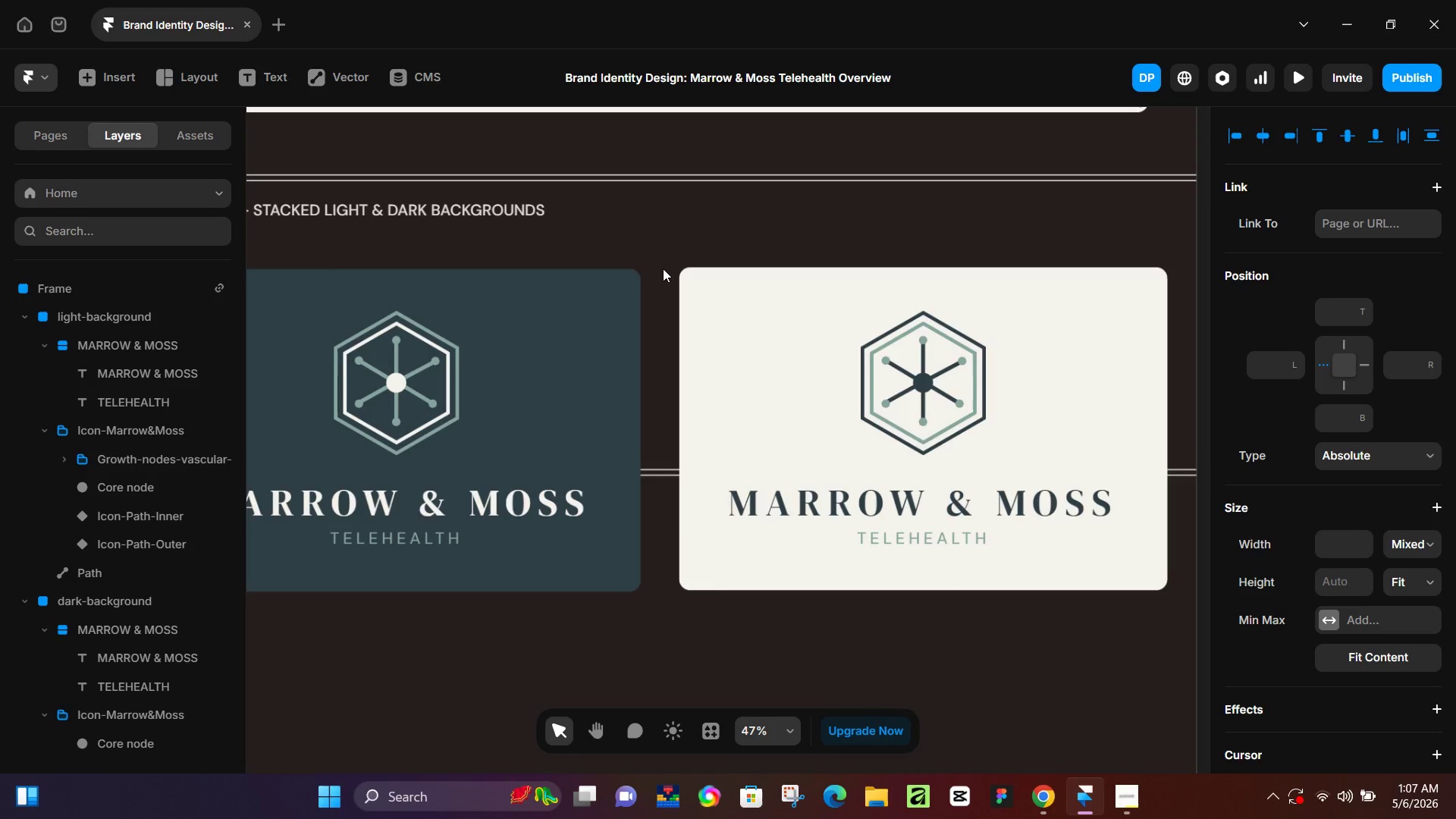 
hold_key(key=ArrowDown, duration=1.5)
 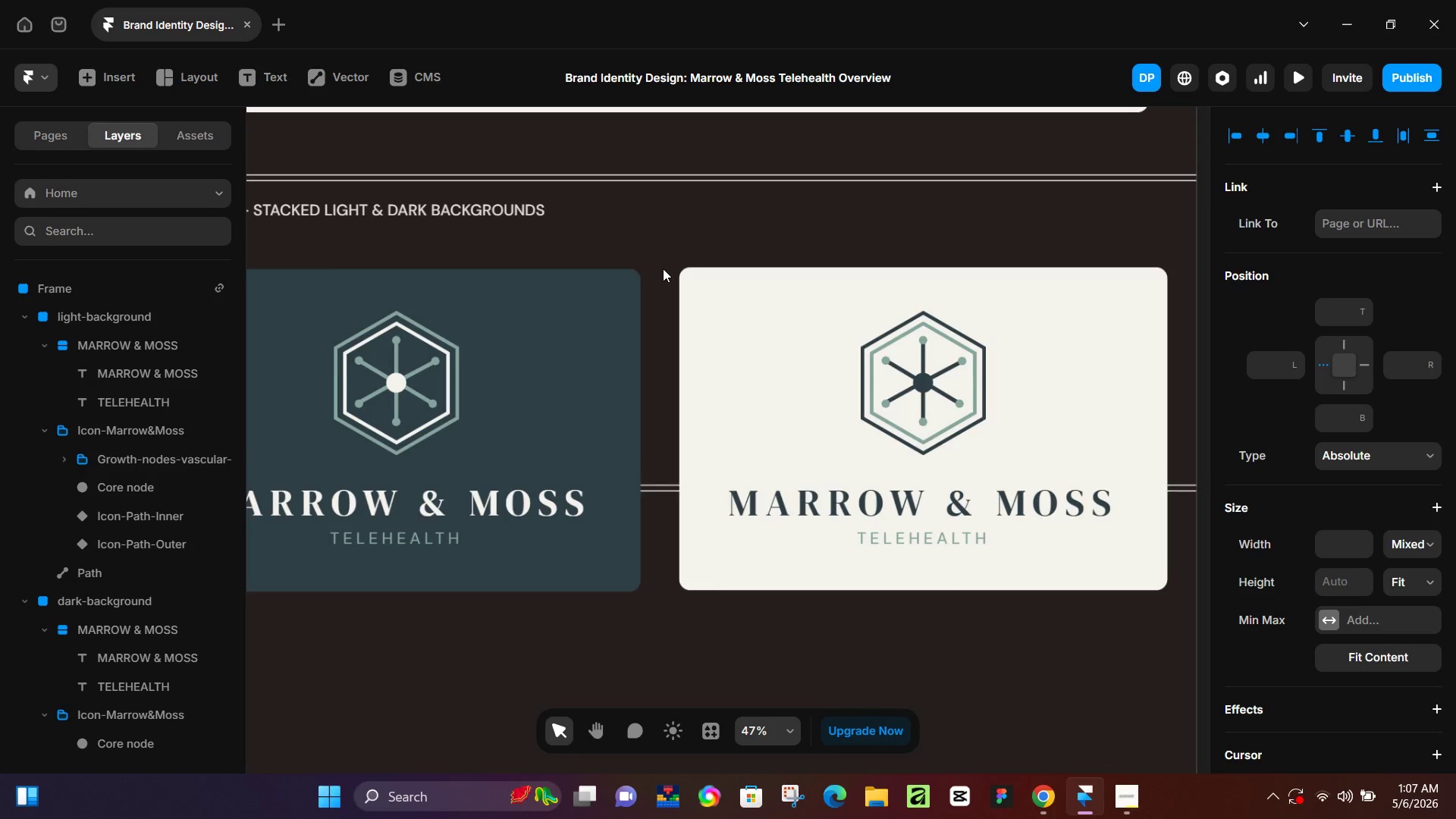 
hold_key(key=ArrowDown, duration=1.5)
 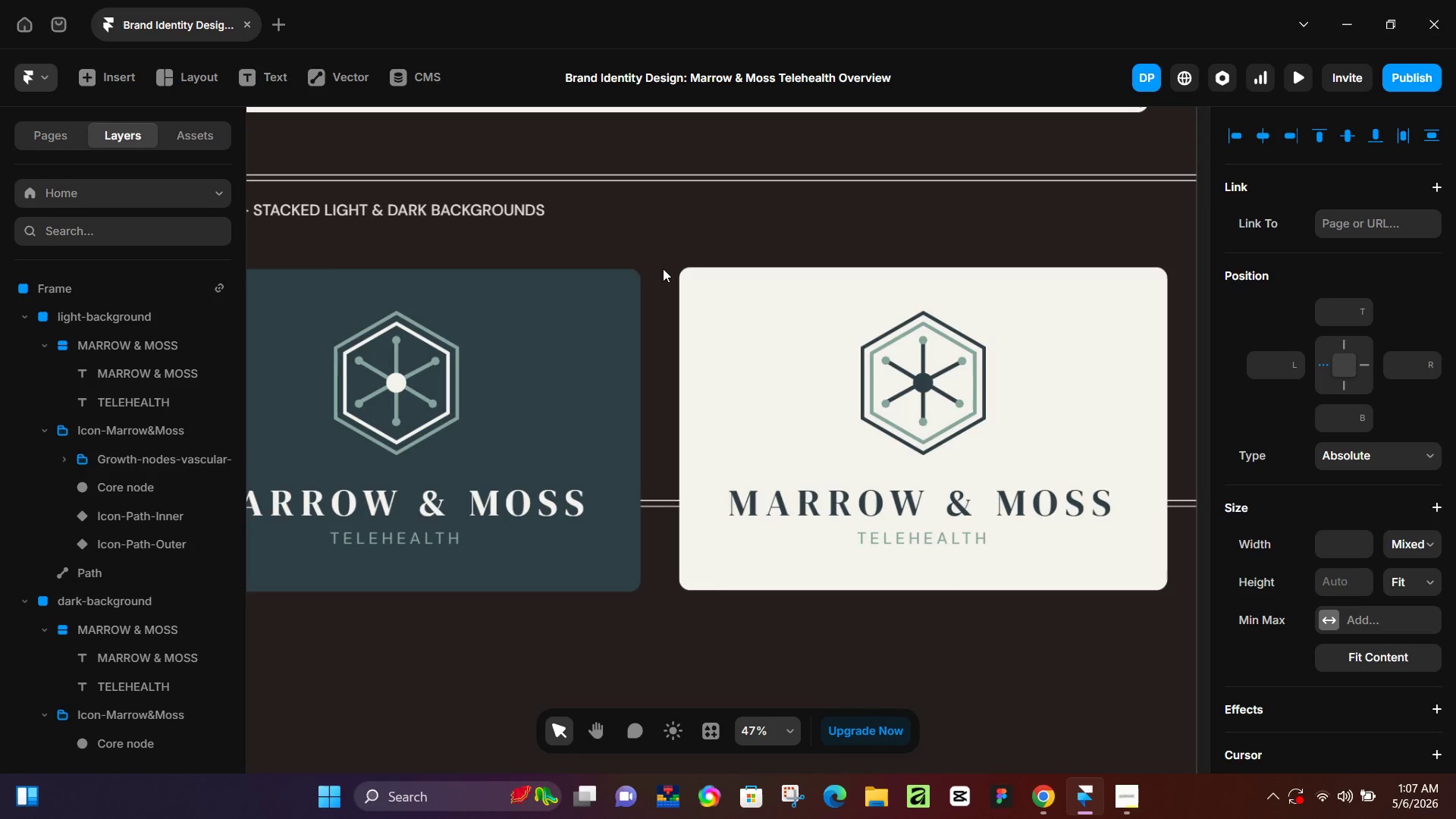 
hold_key(key=ArrowDown, duration=1.5)
 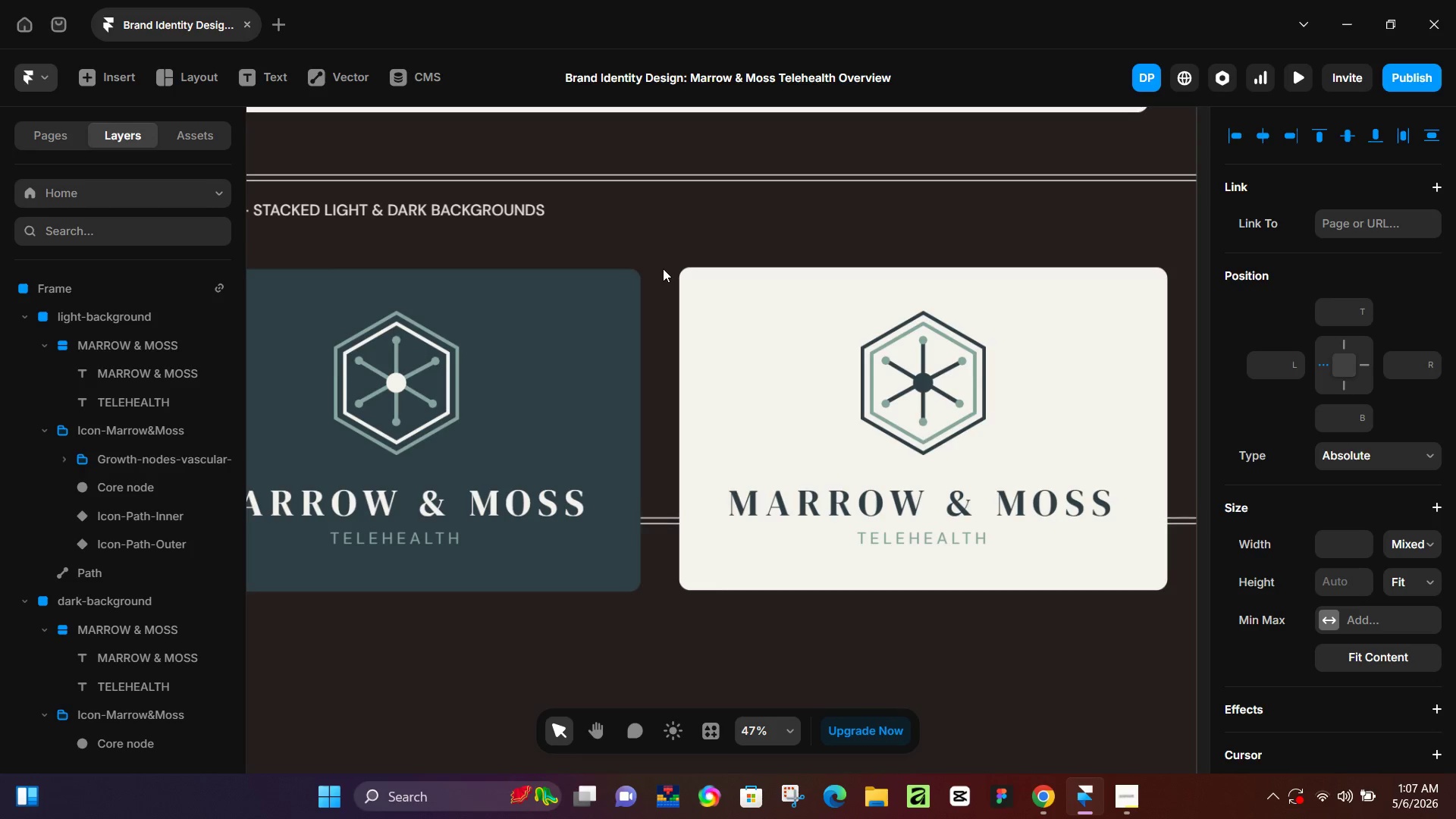 
hold_key(key=ArrowDown, duration=1.51)
 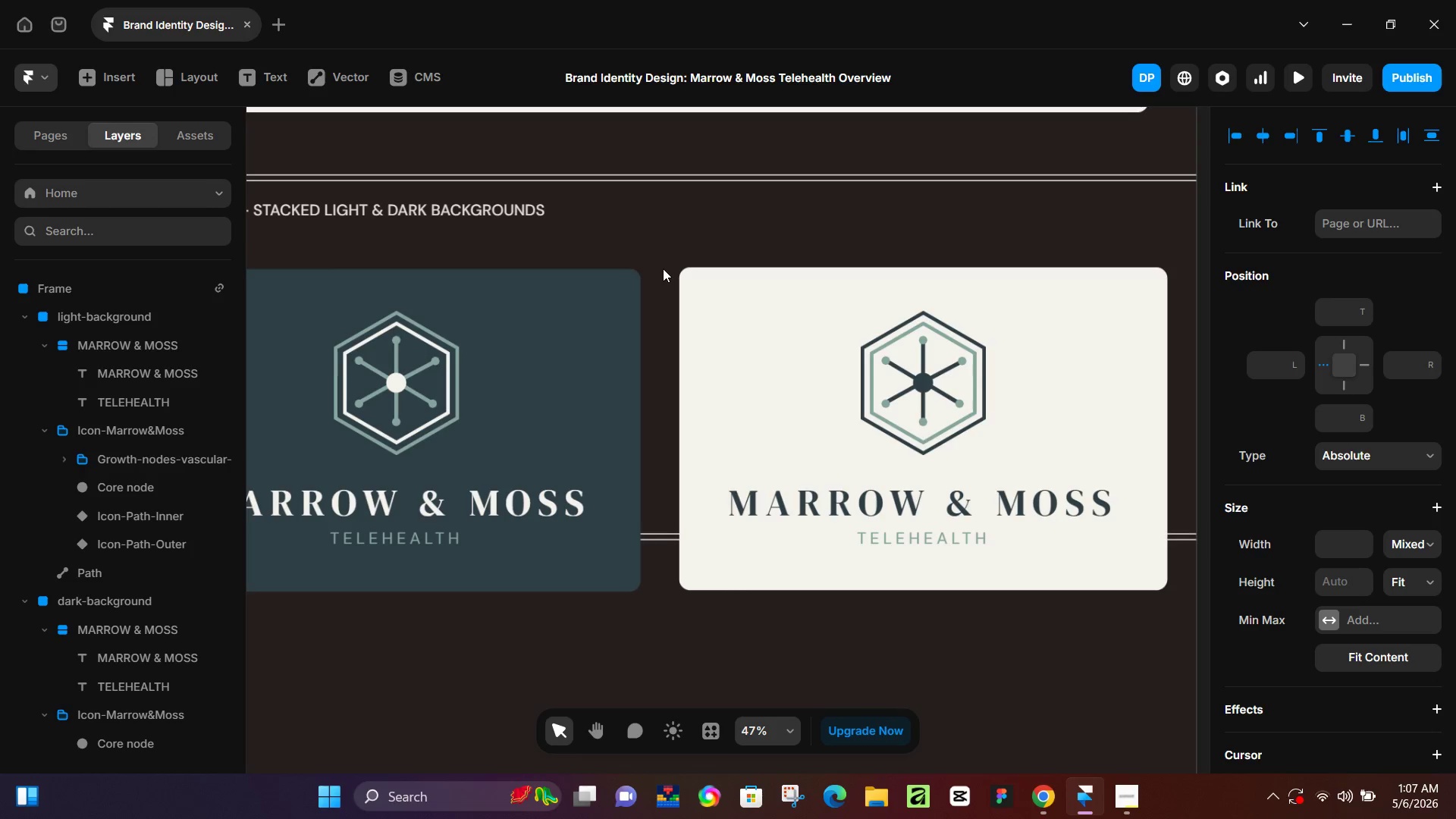 
hold_key(key=ArrowDown, duration=1.5)
 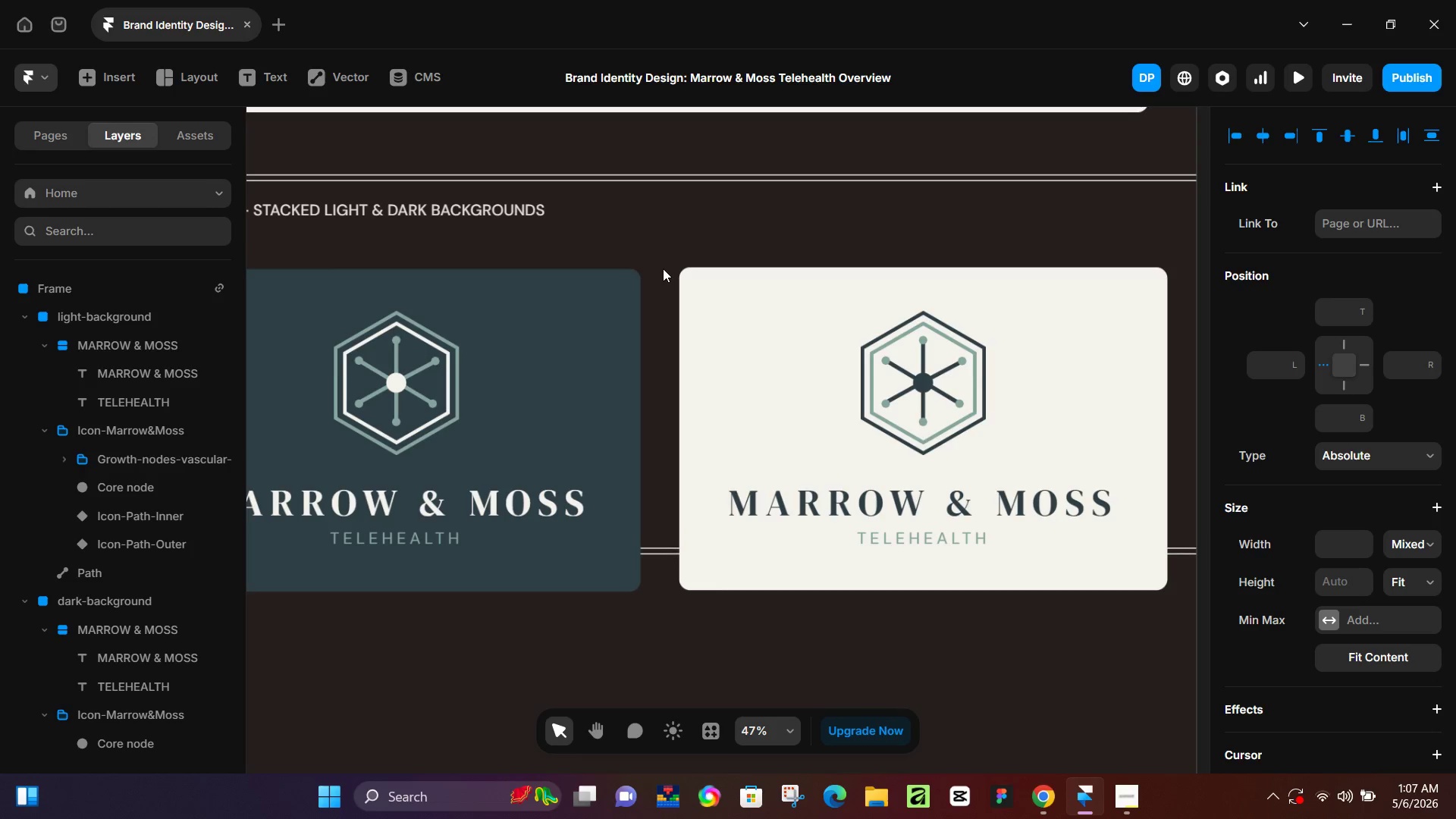 
hold_key(key=ArrowDown, duration=1.5)
 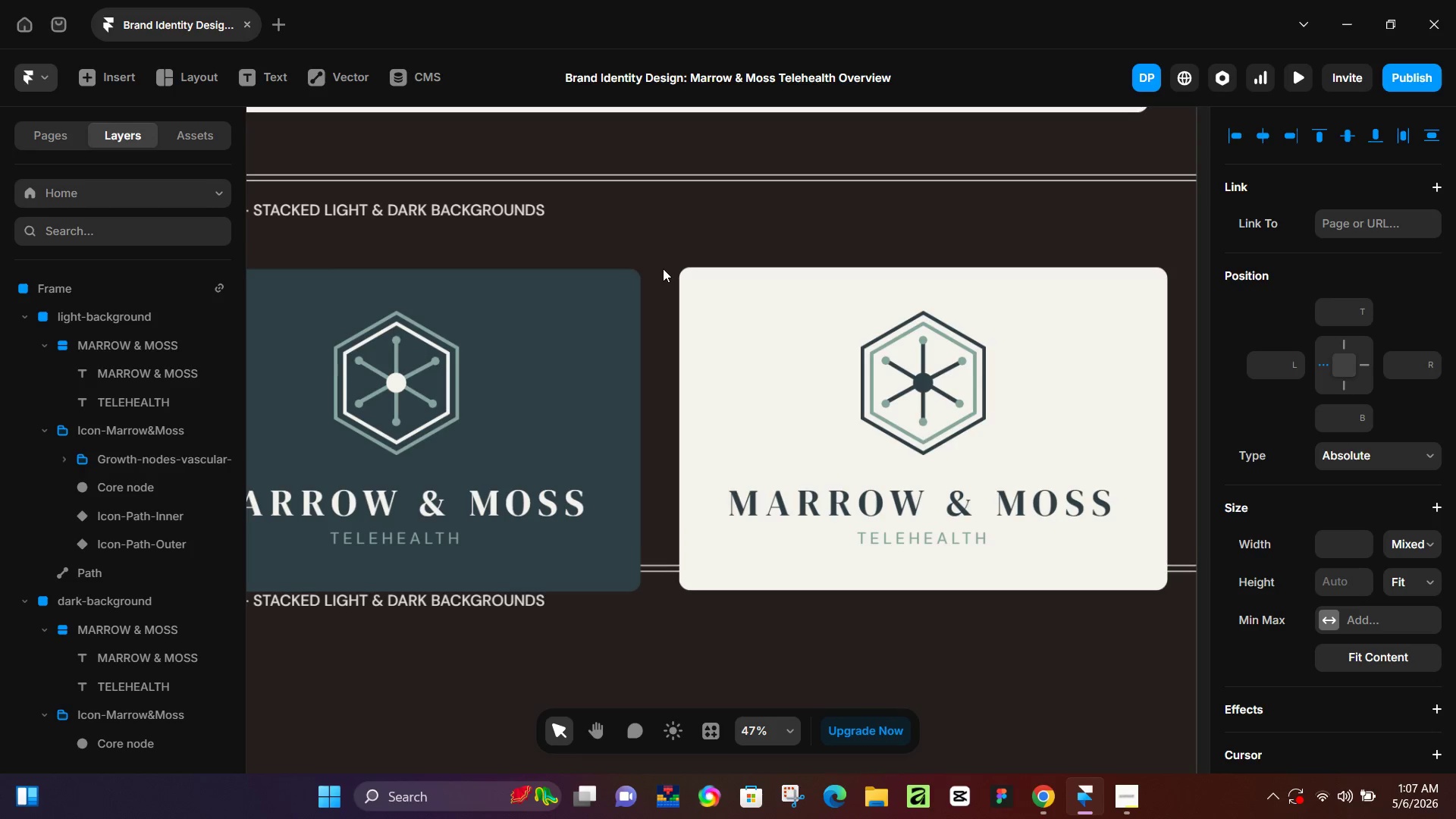 
hold_key(key=ArrowDown, duration=1.5)
 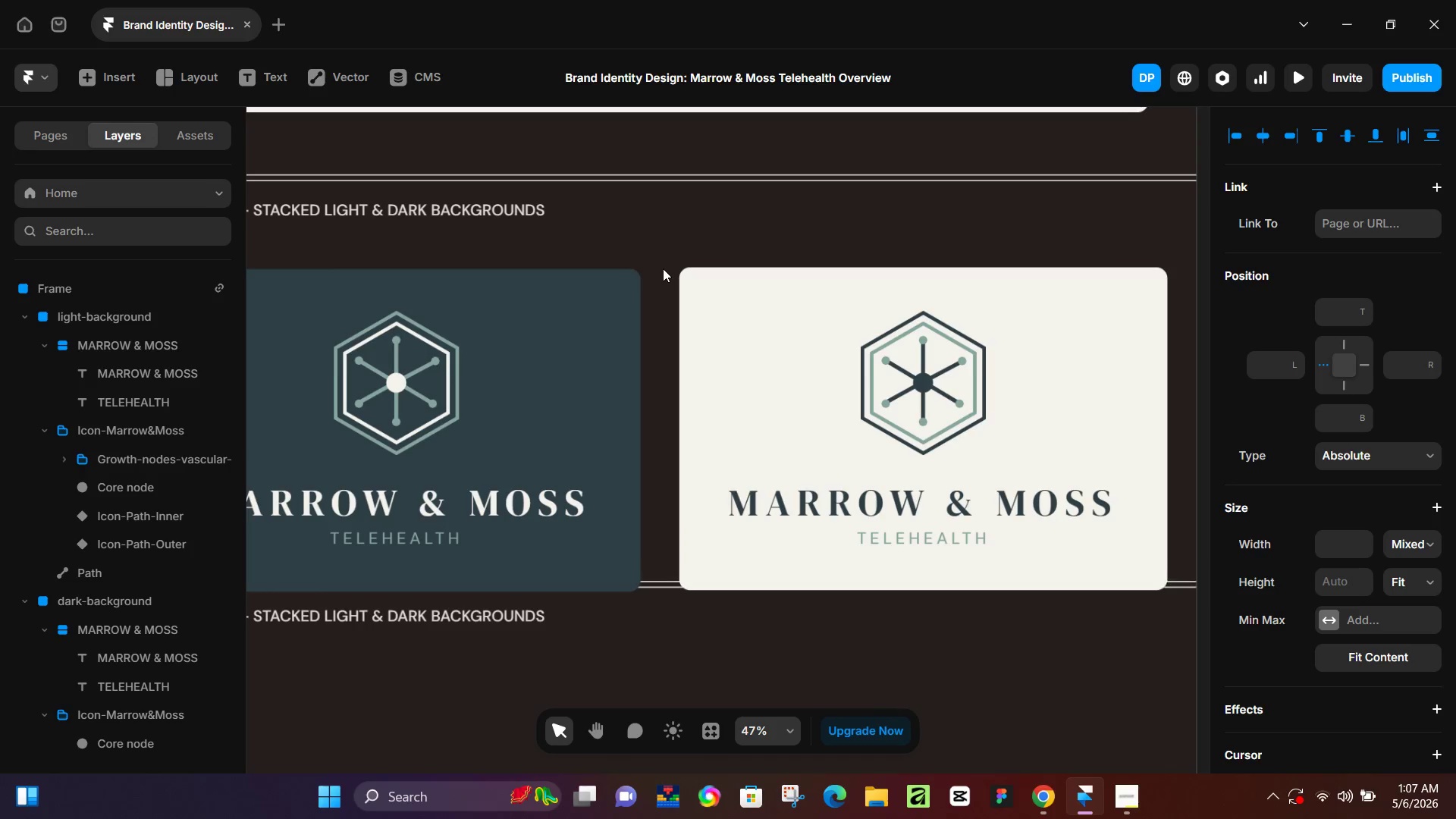 
hold_key(key=ArrowDown, duration=1.5)
 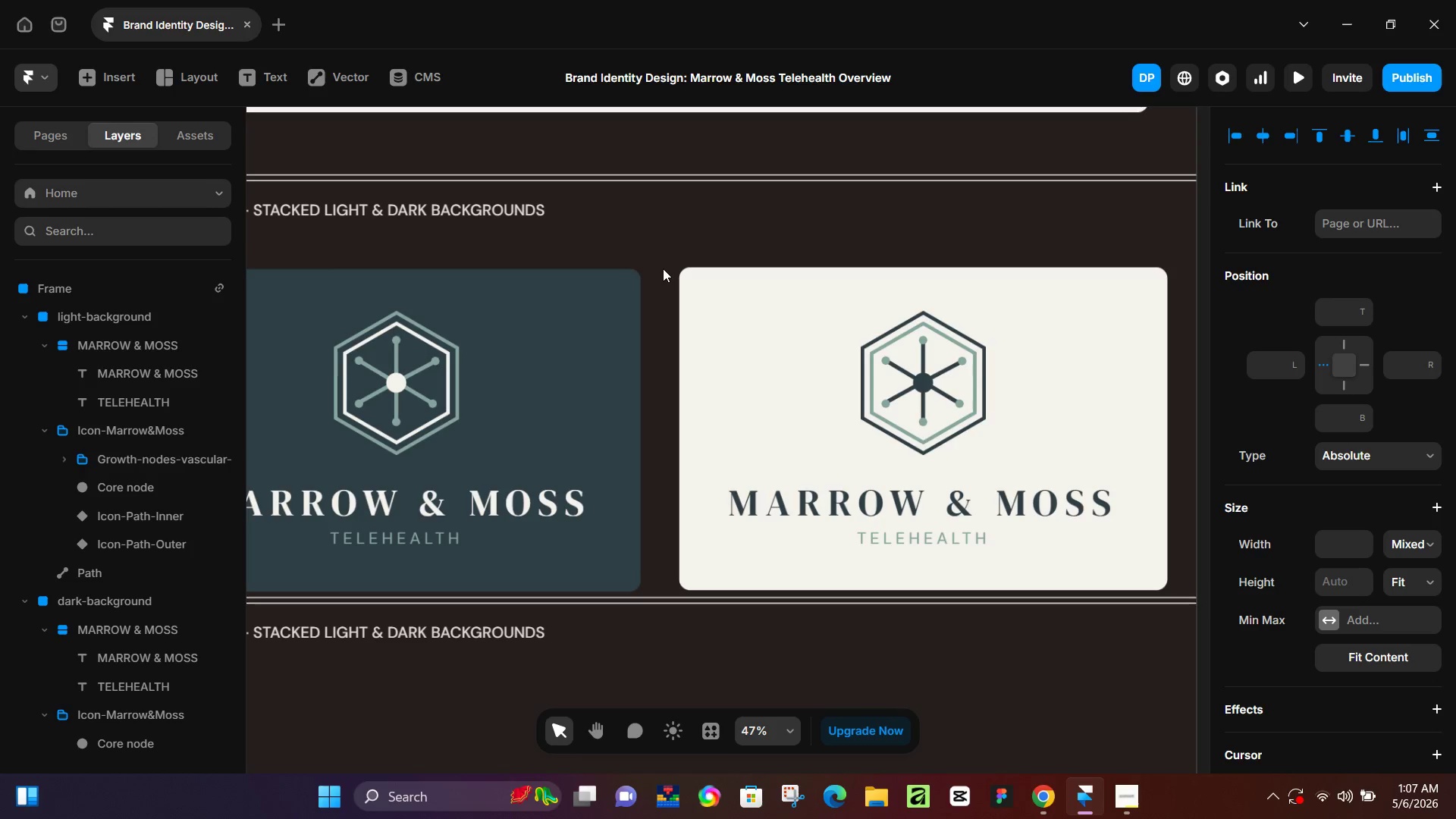 
hold_key(key=ArrowDown, duration=1.5)
 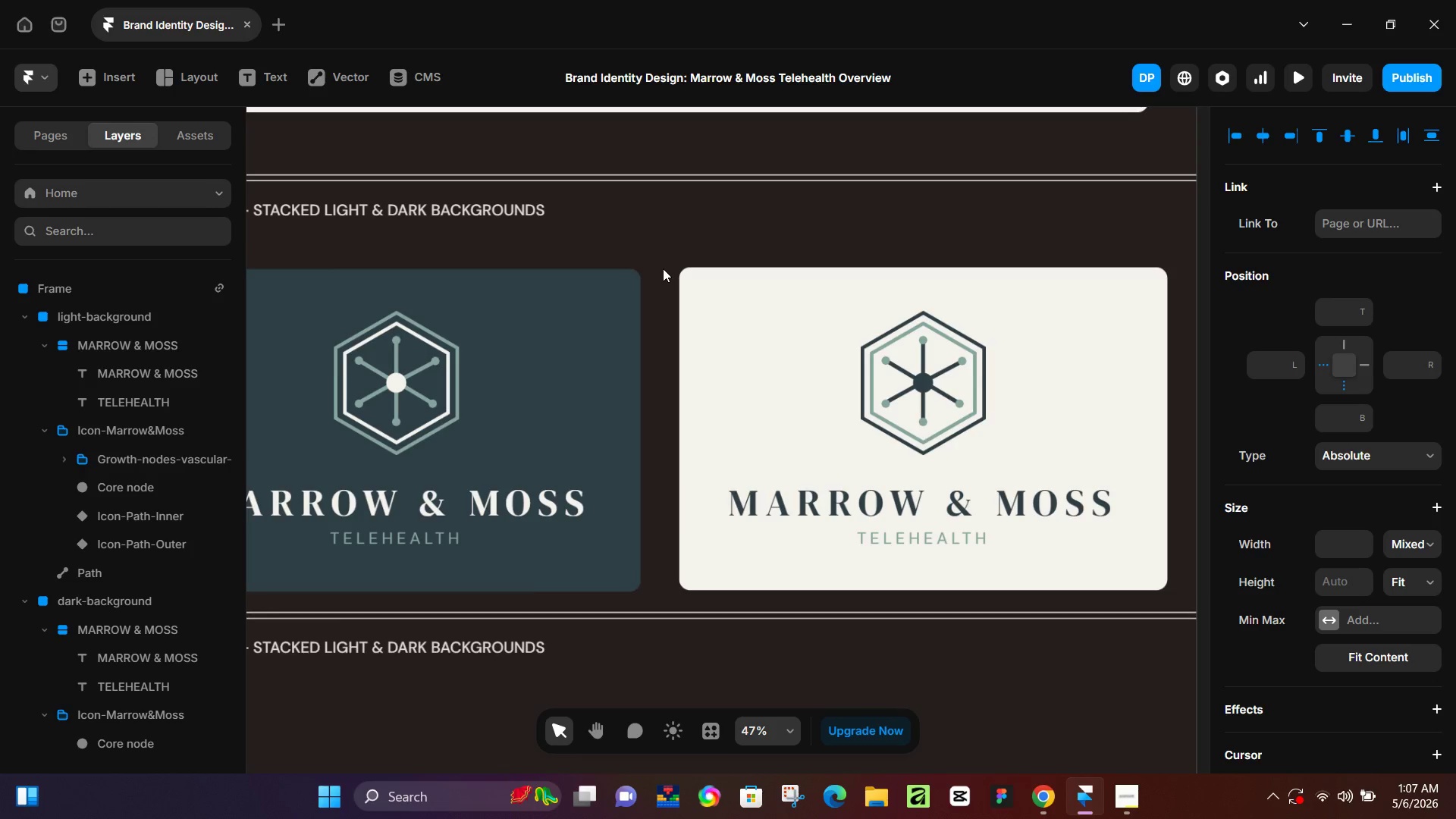 
hold_key(key=ArrowDown, duration=1.5)
 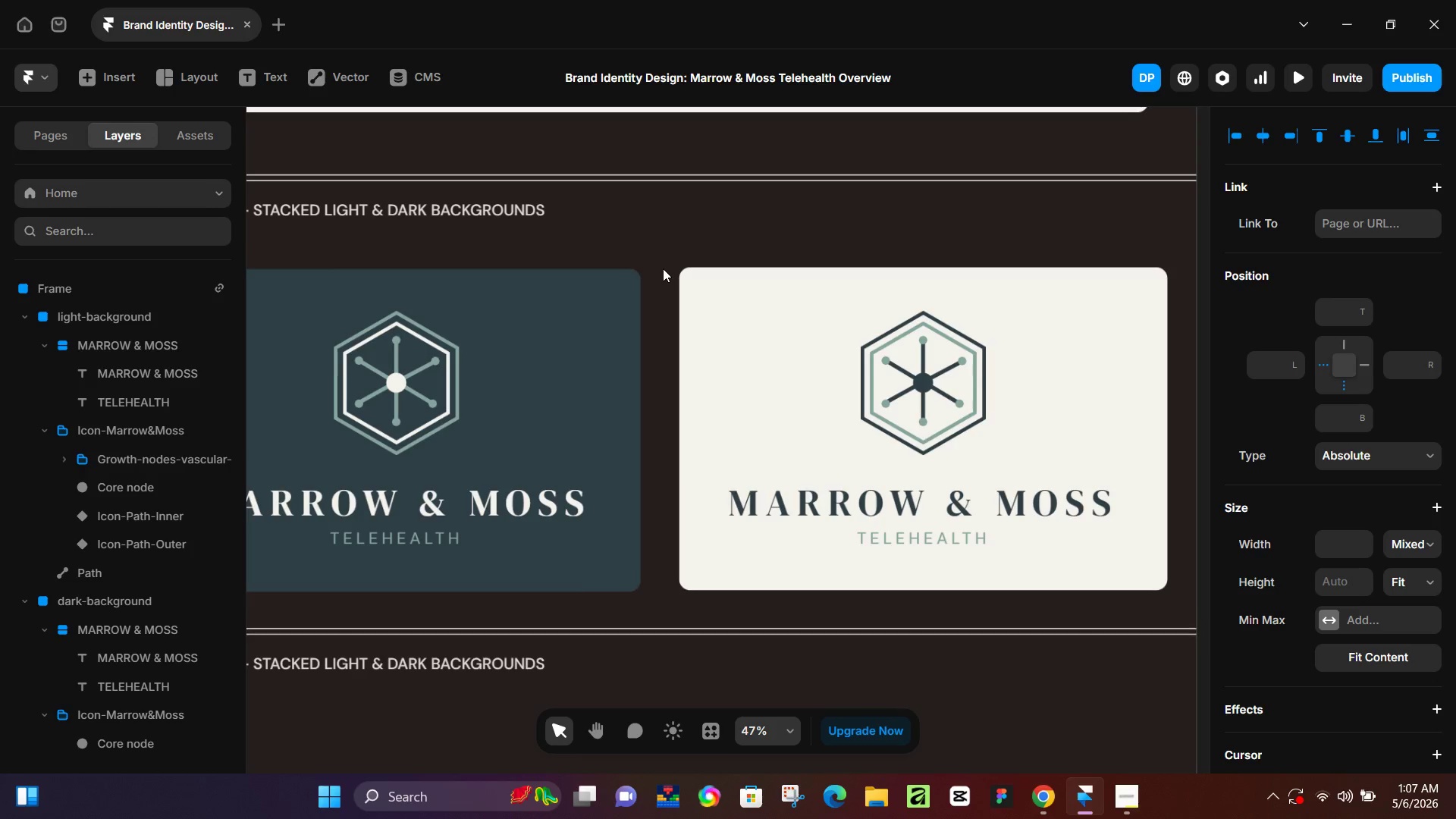 
hold_key(key=ArrowDown, duration=1.52)
 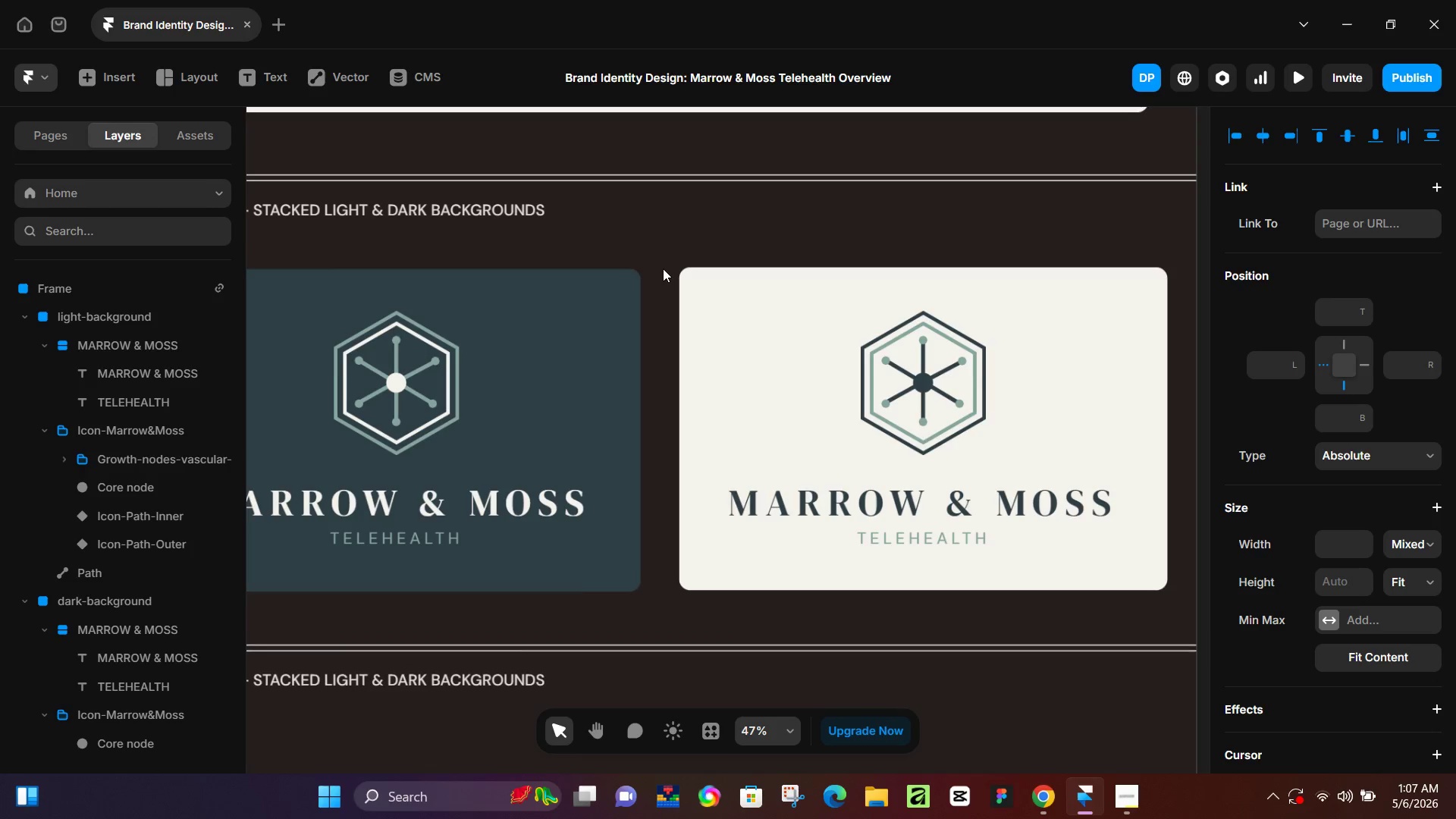 
hold_key(key=ArrowDown, duration=1.5)
 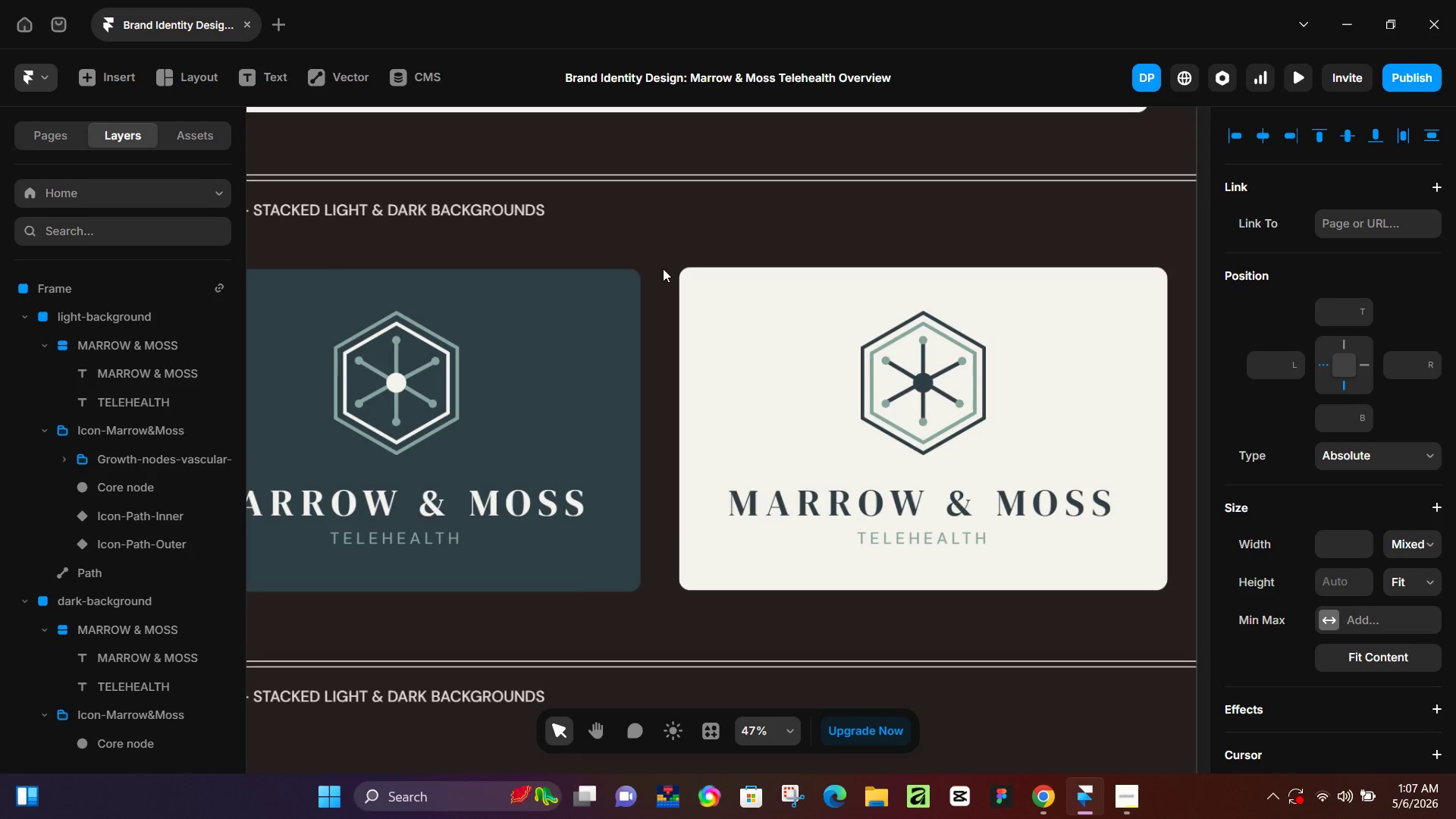 
hold_key(key=ArrowDown, duration=1.5)
 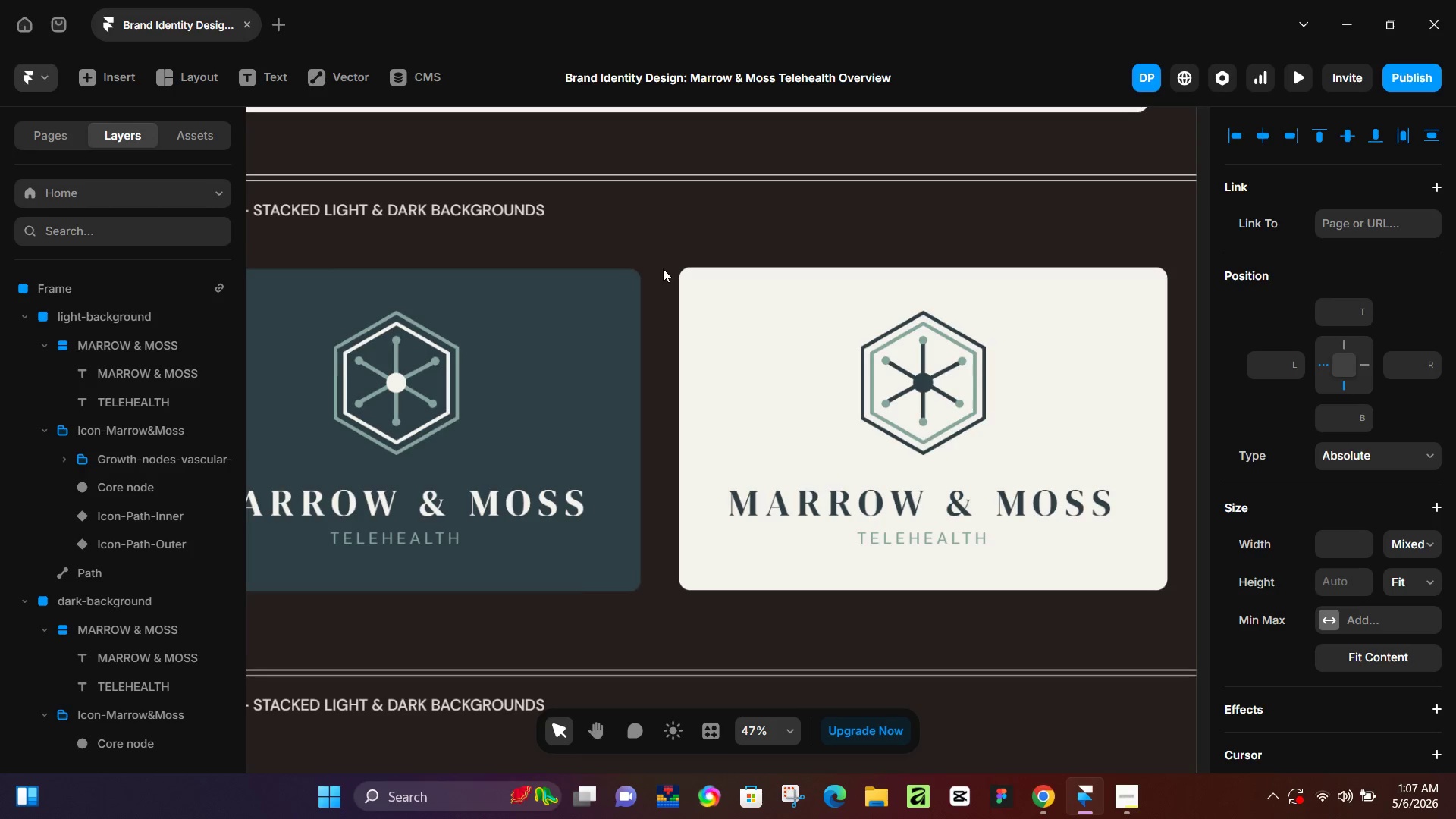 
key(ArrowDown)
 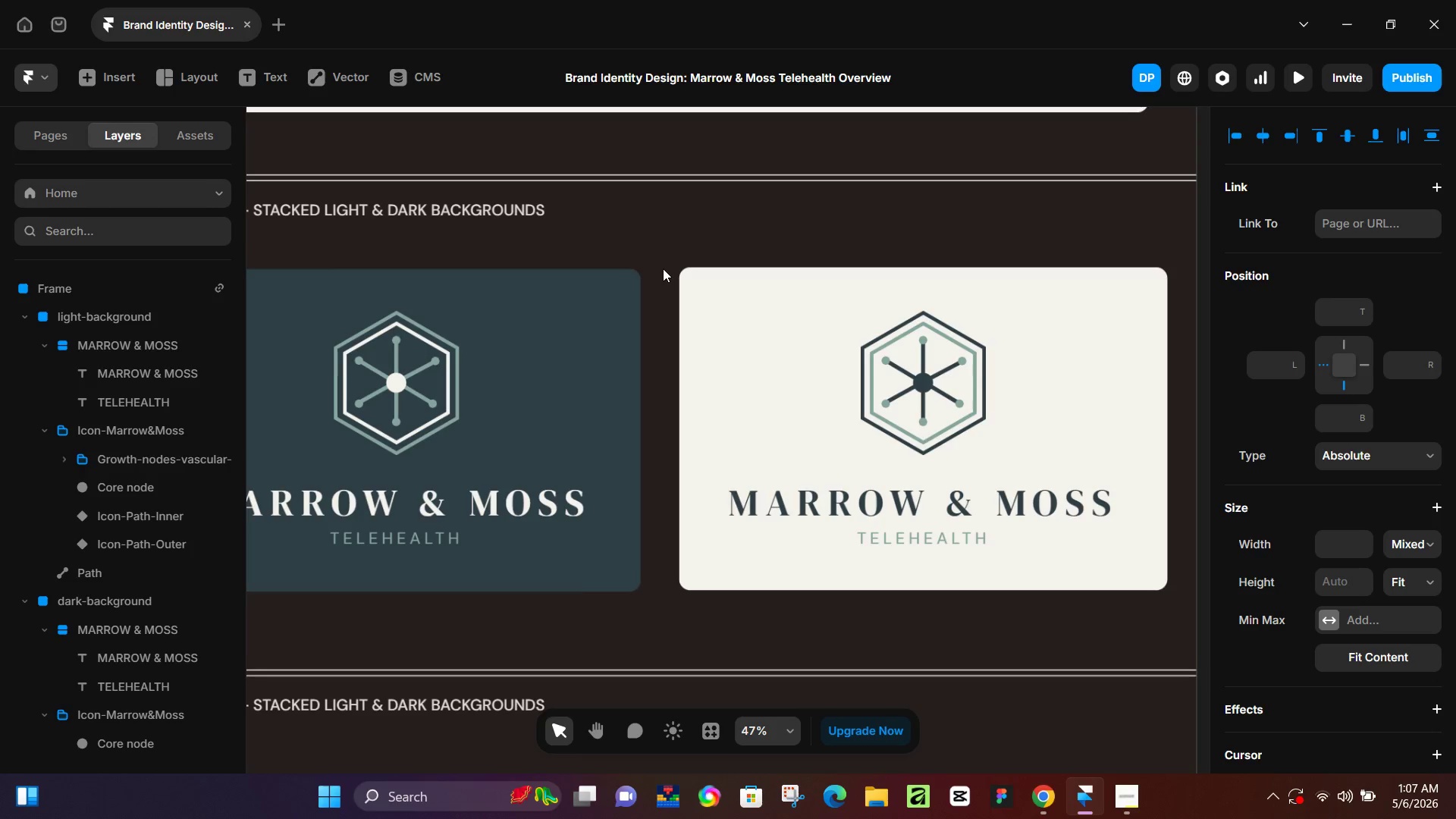 
key(ArrowDown)
 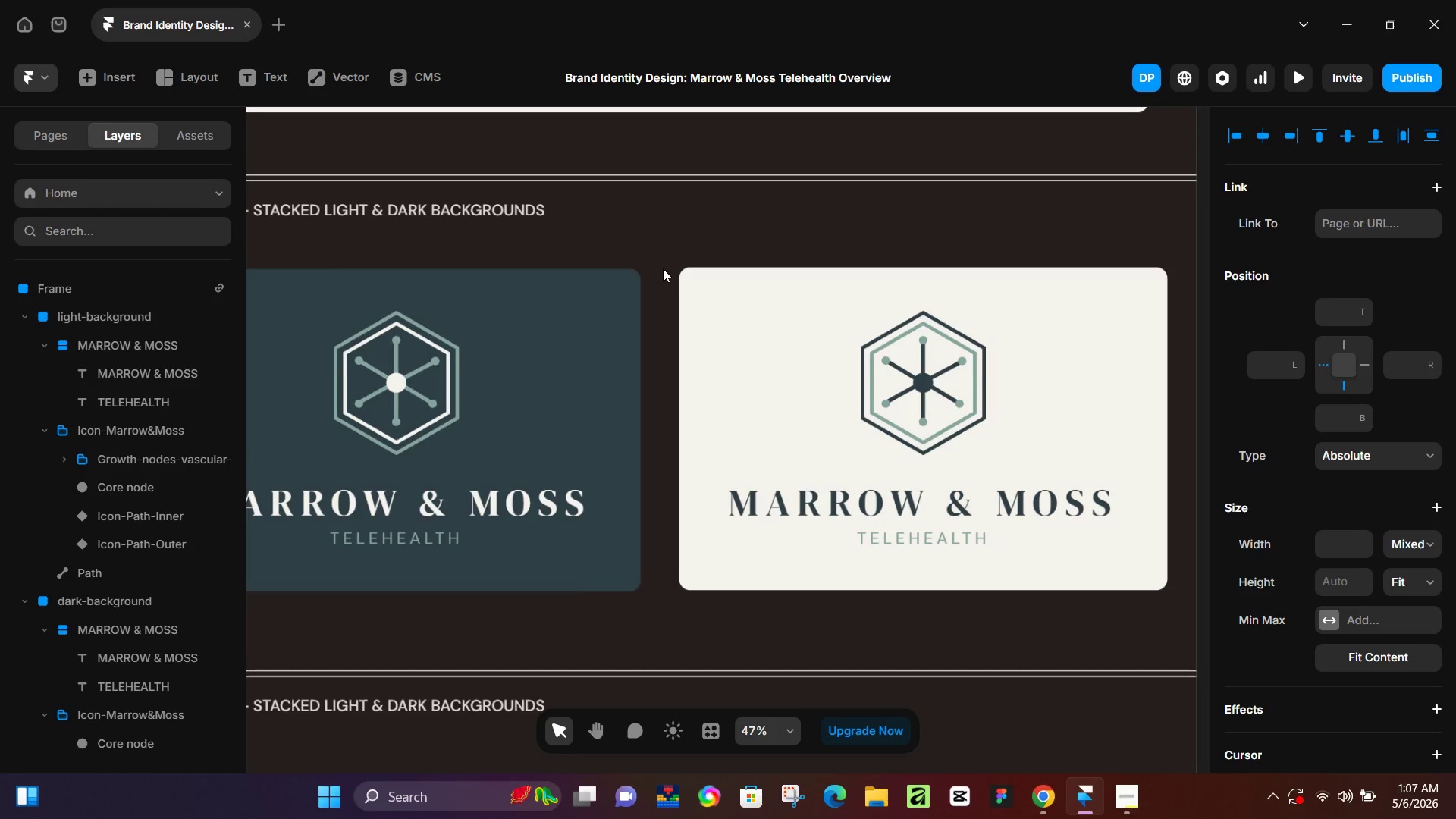 
key(ArrowDown)
 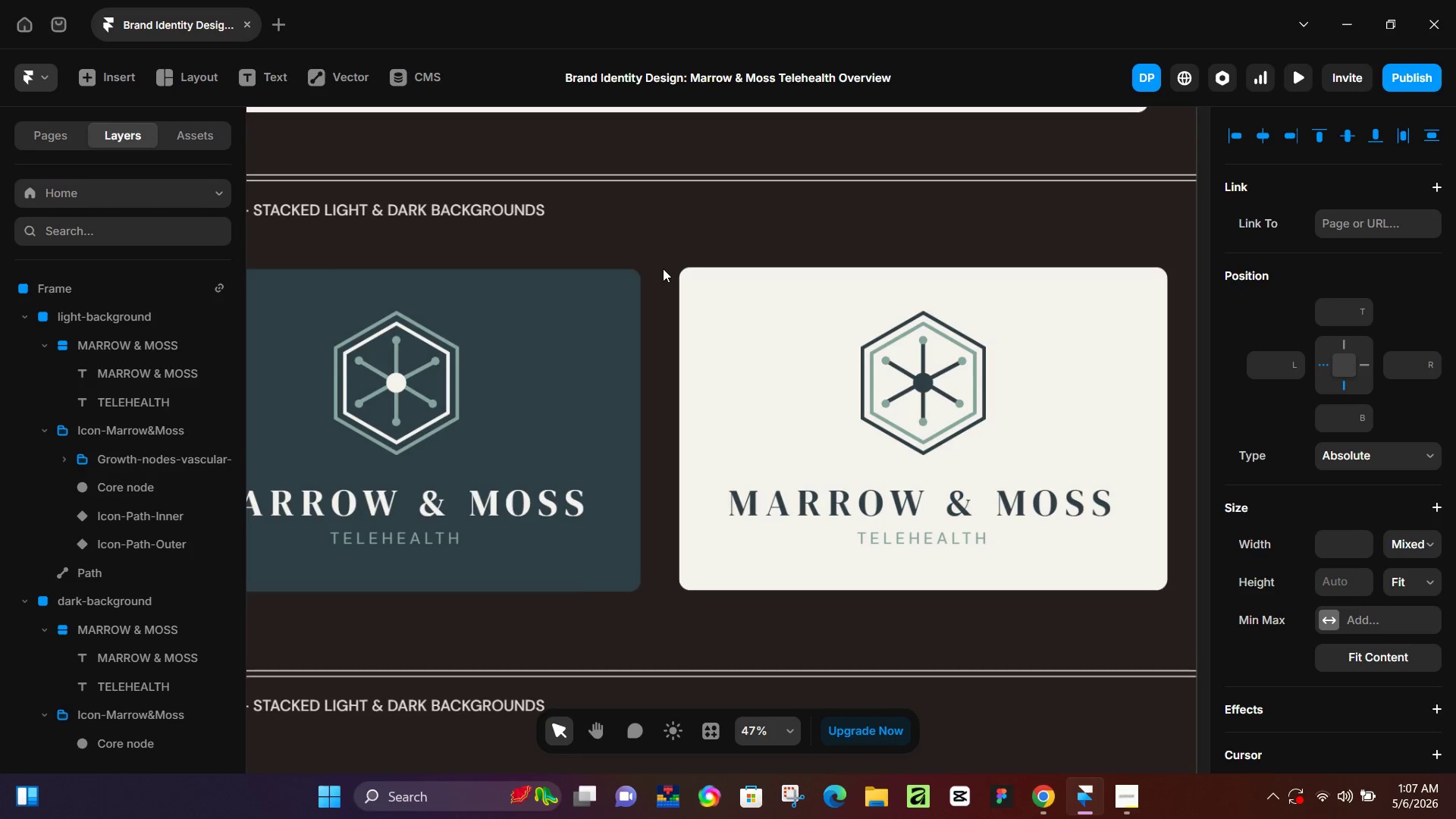 
key(ArrowDown)
 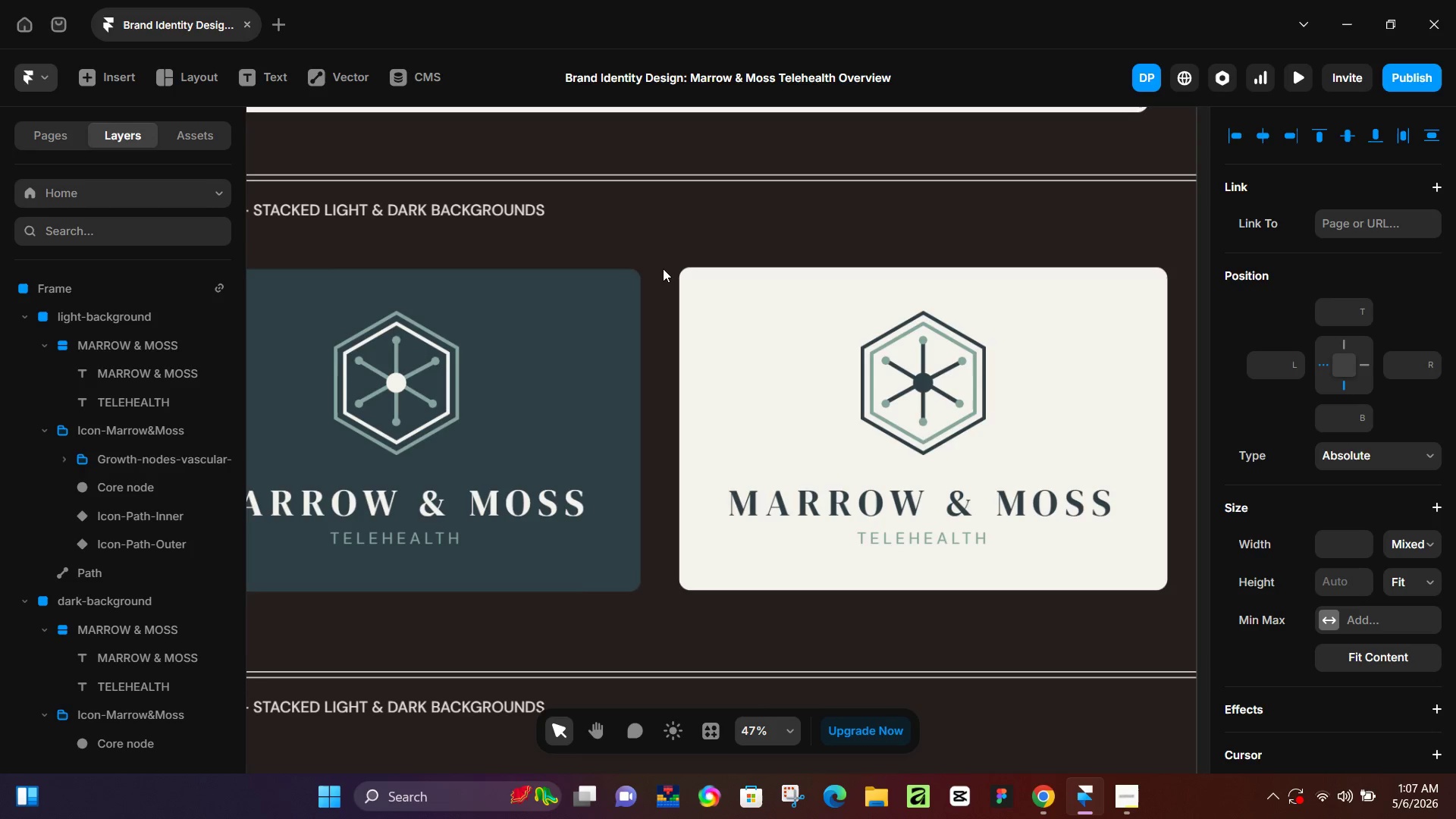 
key(ArrowDown)
 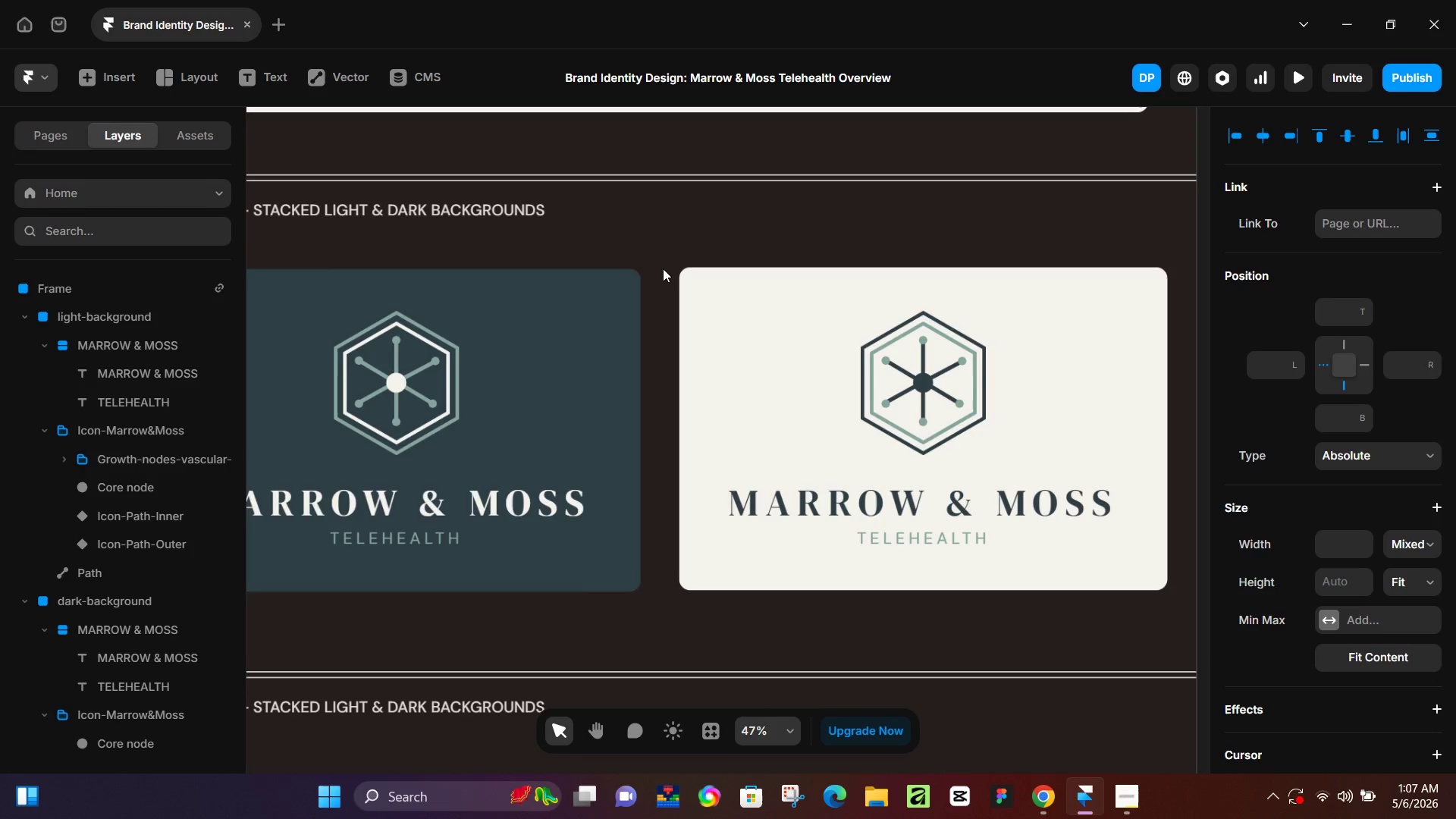 
key(ArrowDown)
 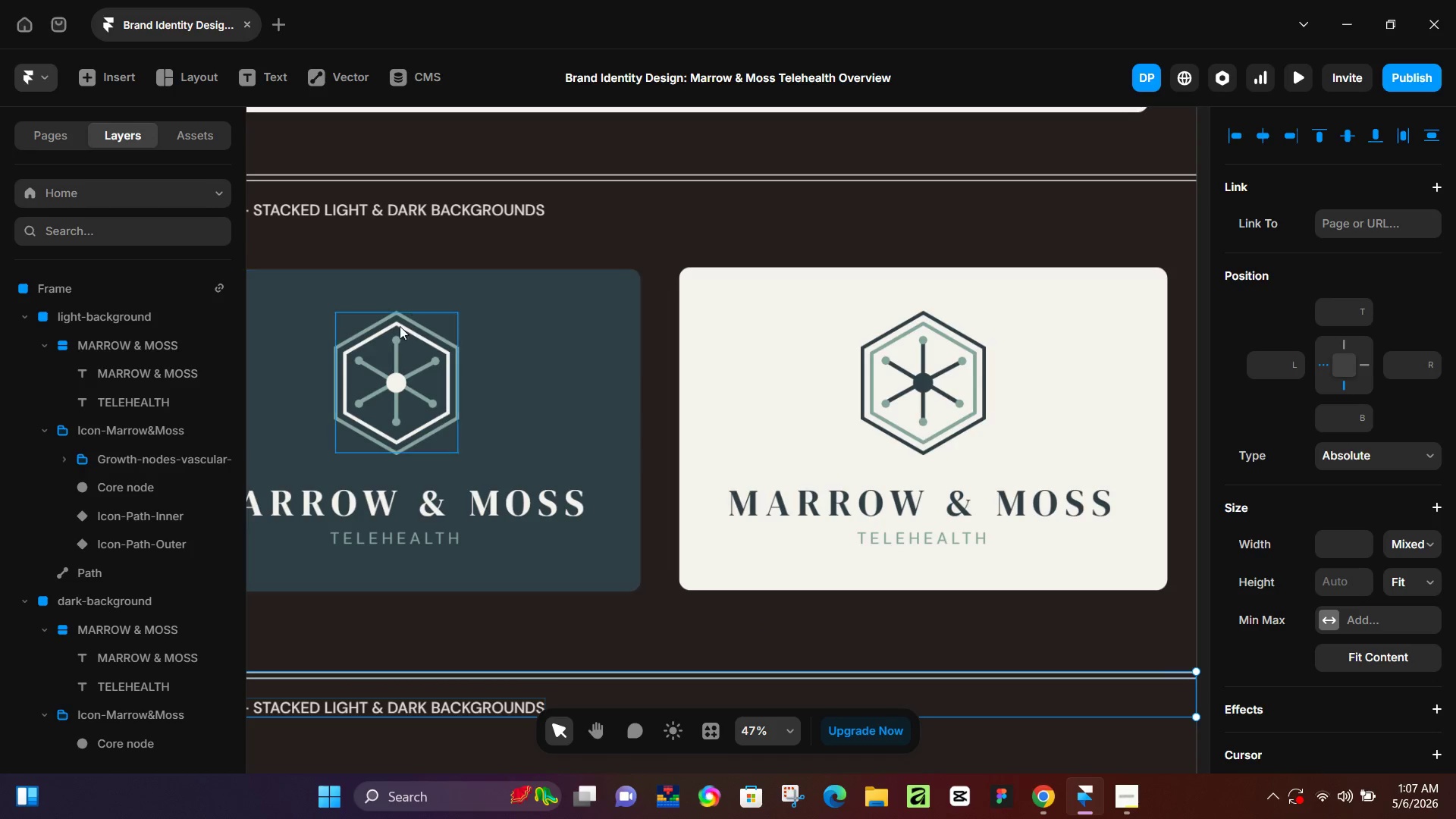 
hold_key(key=ControlLeft, duration=0.61)
scroll: coordinate [643, 520], scroll_direction: down, amount: 5.0
 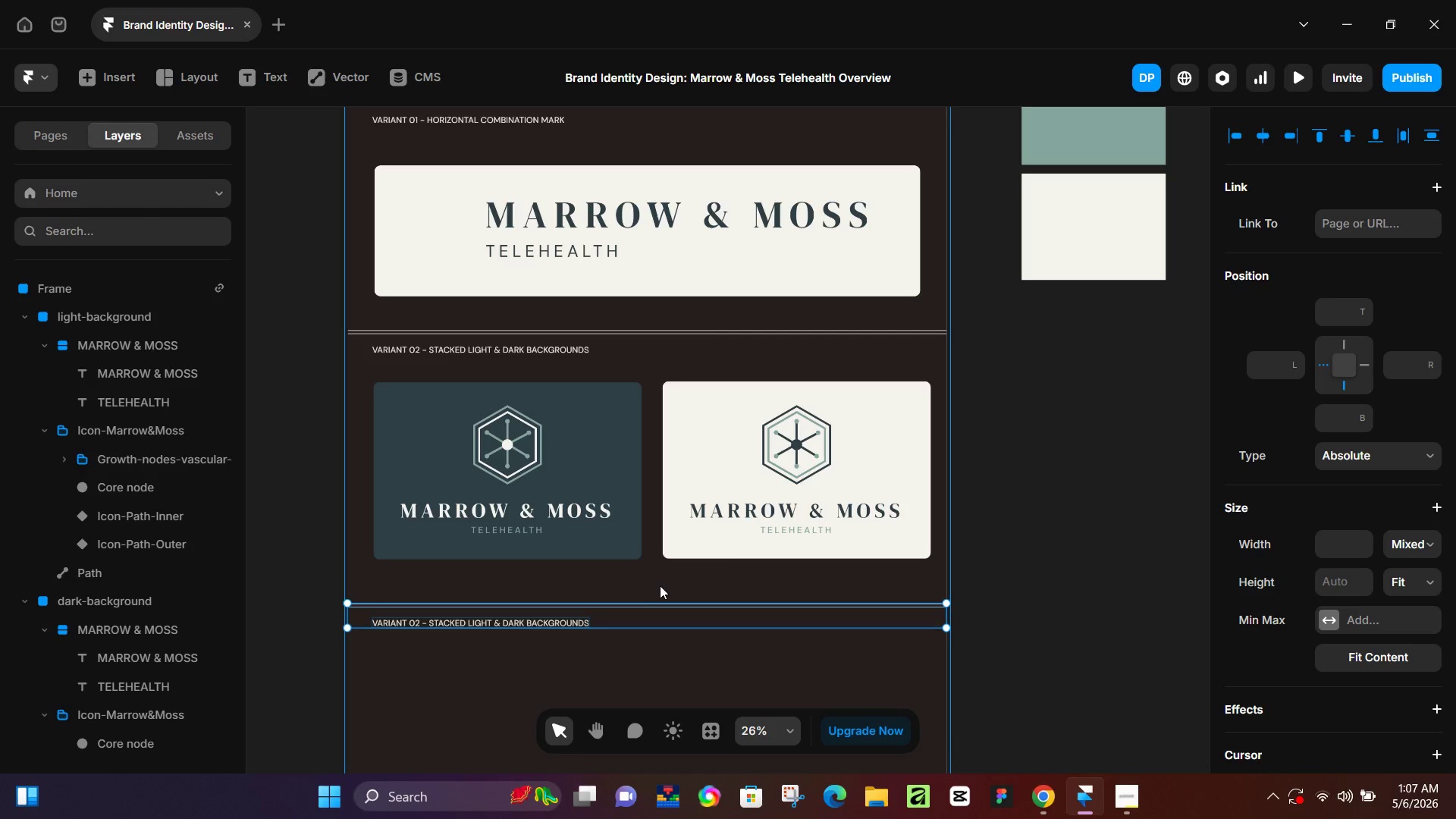 
hold_key(key=ControlLeft, duration=0.5)
scroll: coordinate [619, 607], scroll_direction: up, amount: 2.0
 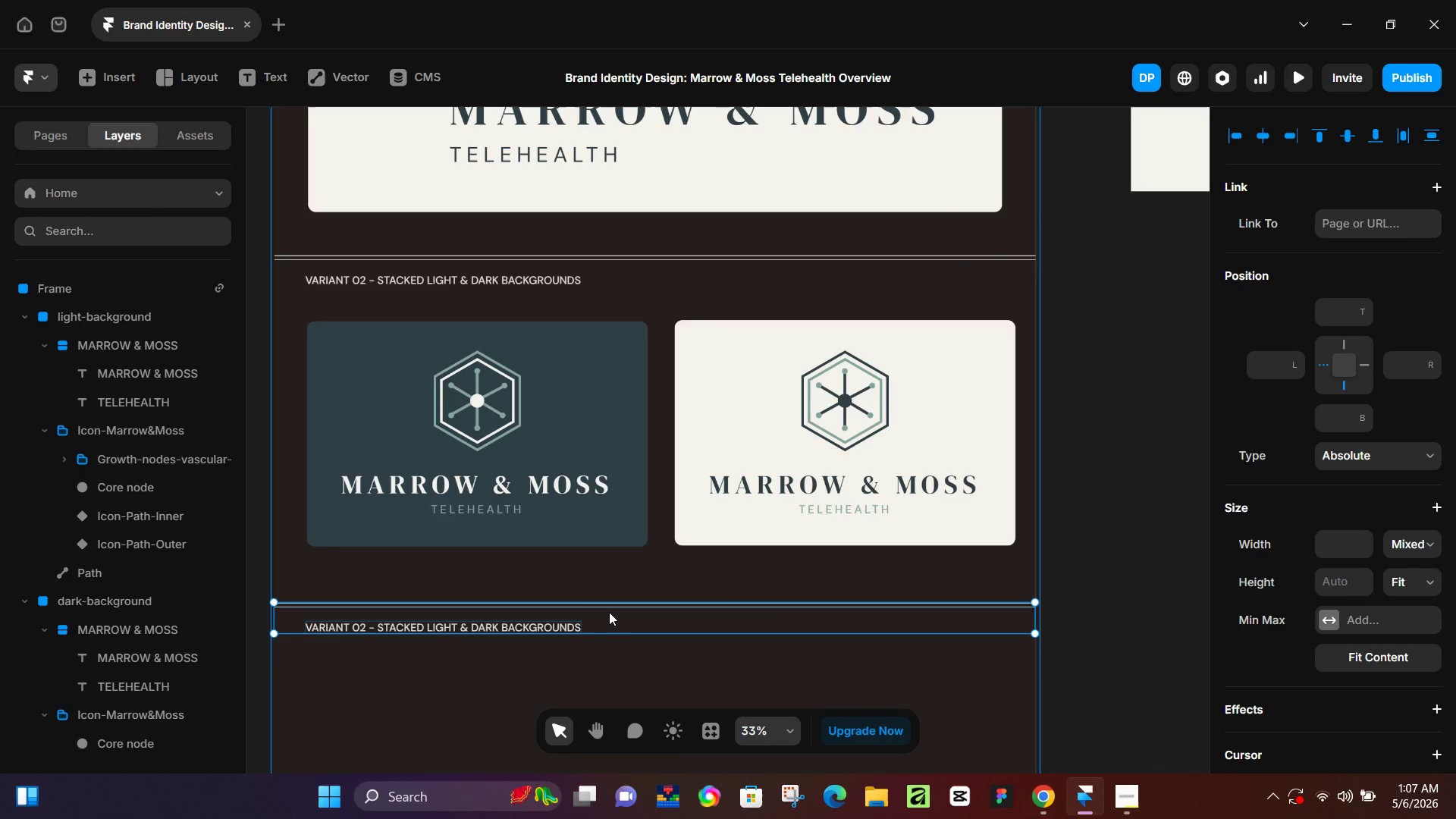 
hold_key(key=ArrowUp, duration=1.53)
 